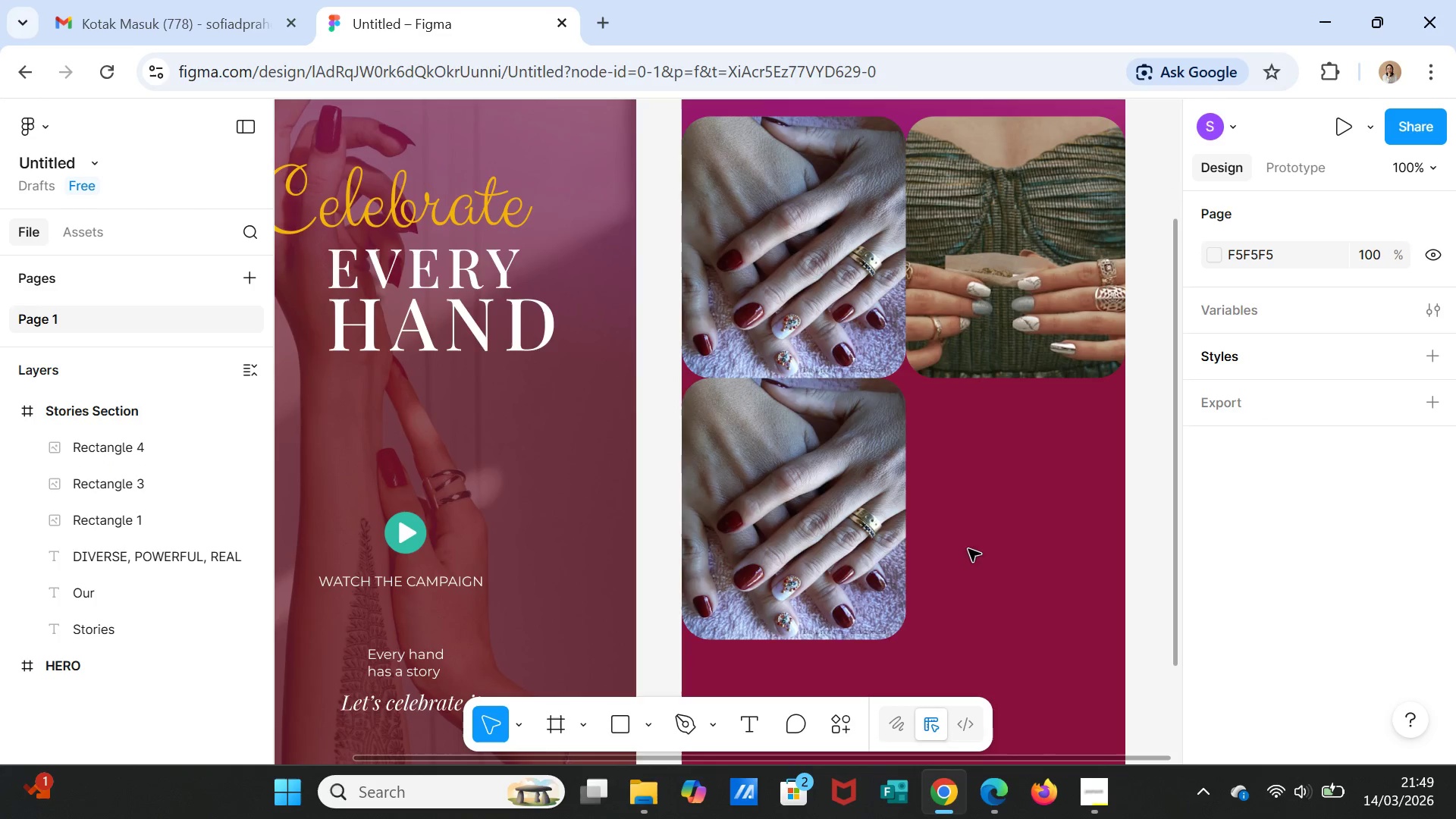 
left_click([803, 557])
 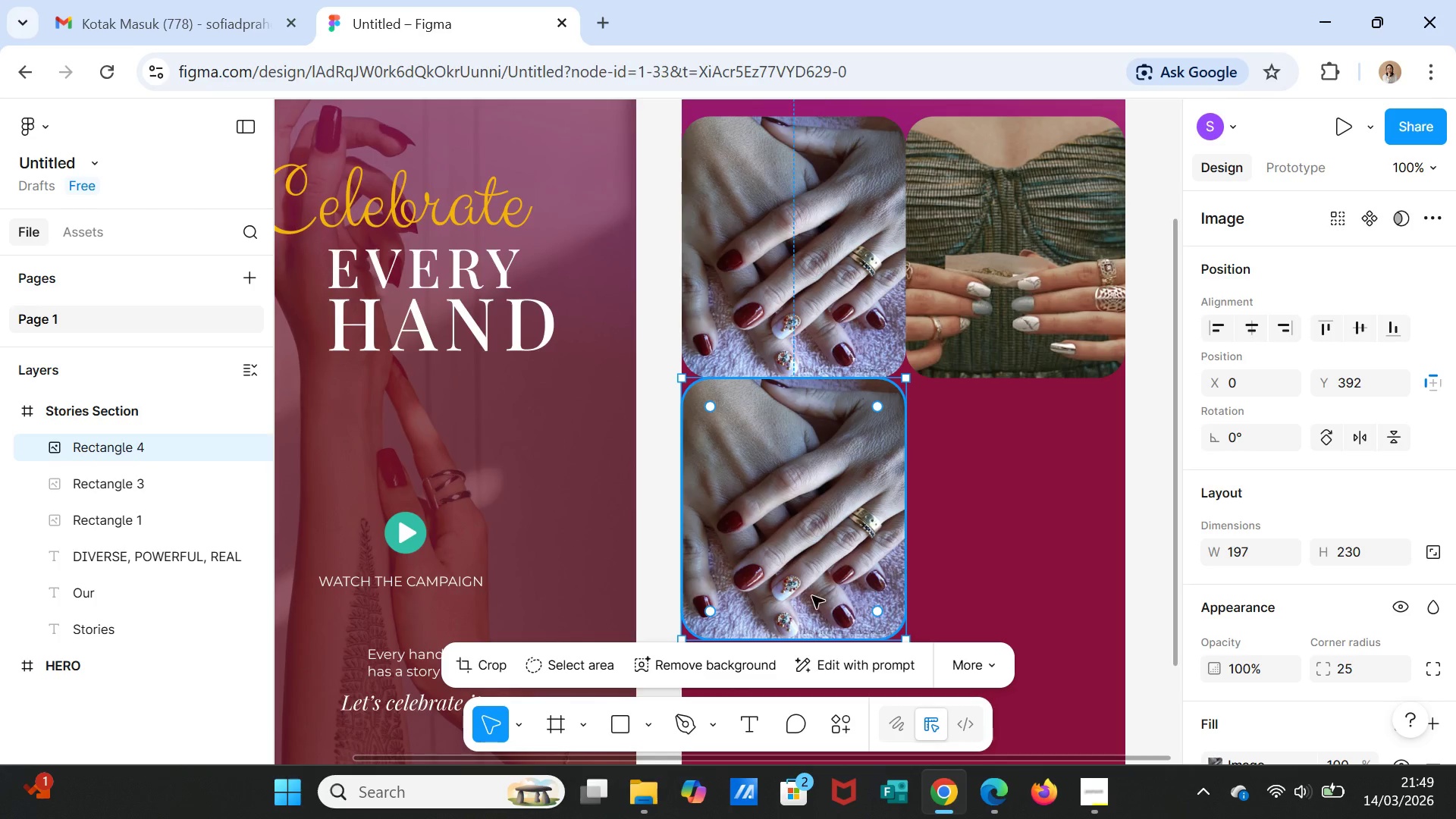 
wait(6.14)
 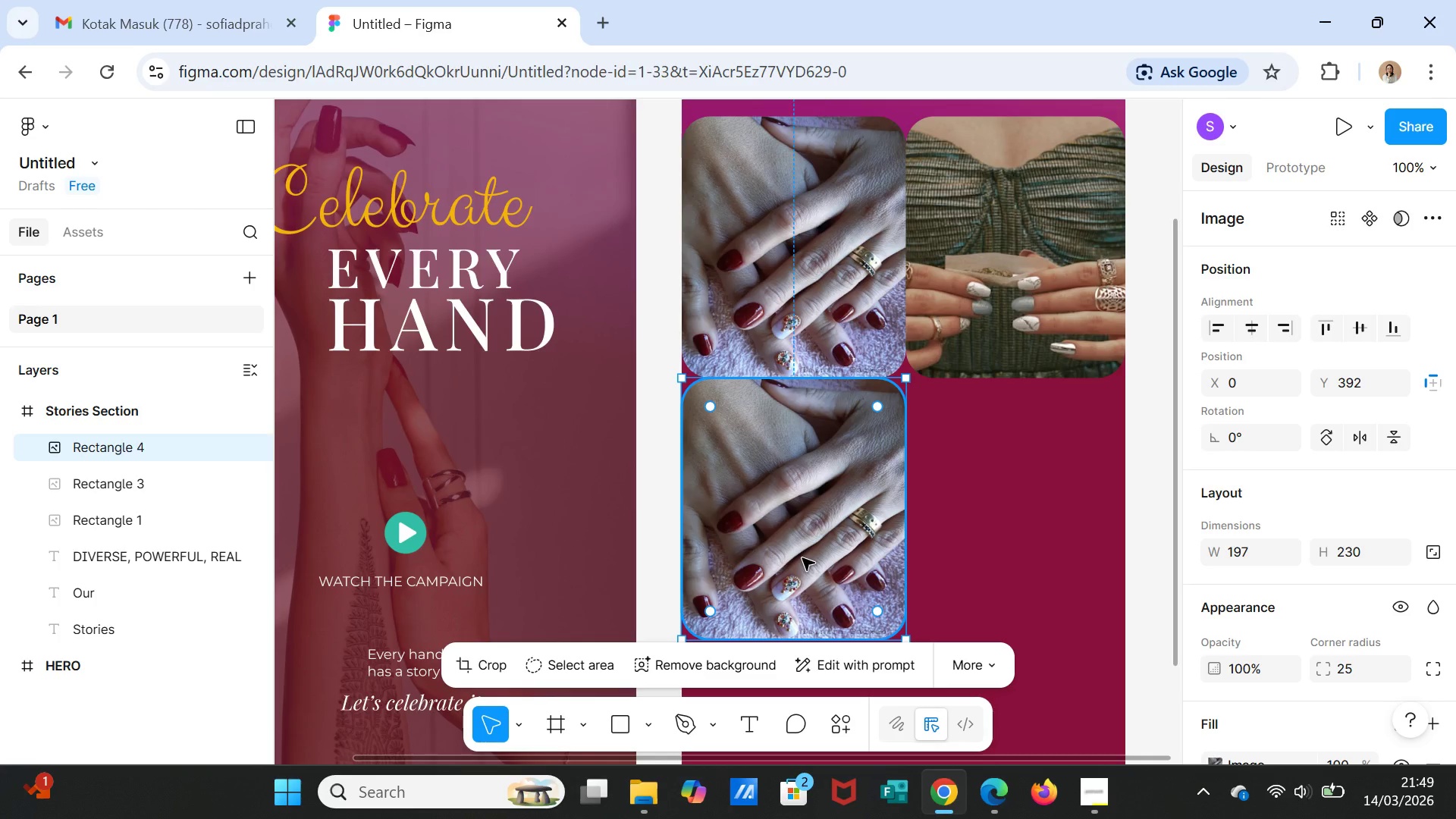 
left_click([837, 727])
 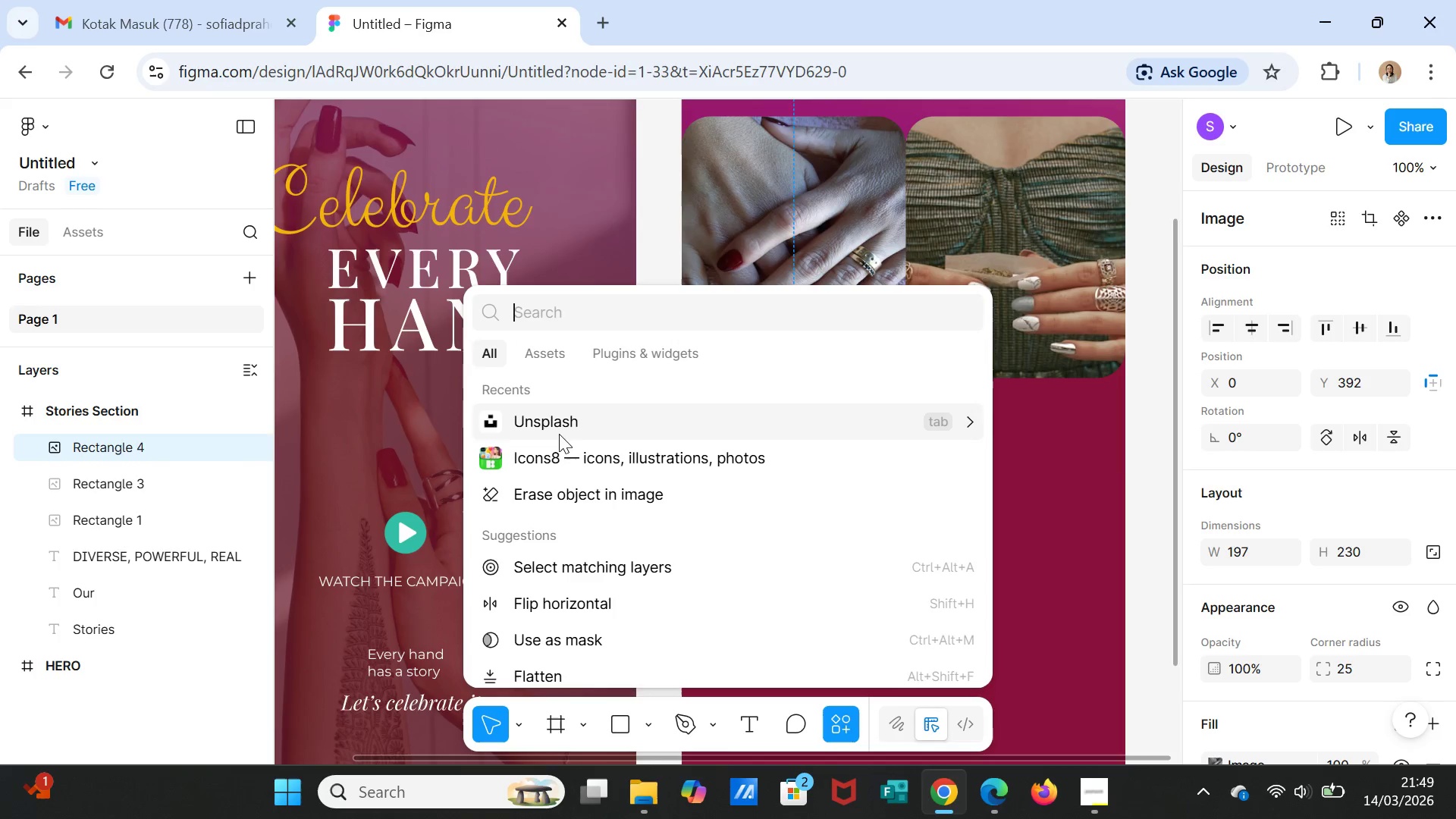 
left_click([559, 422])
 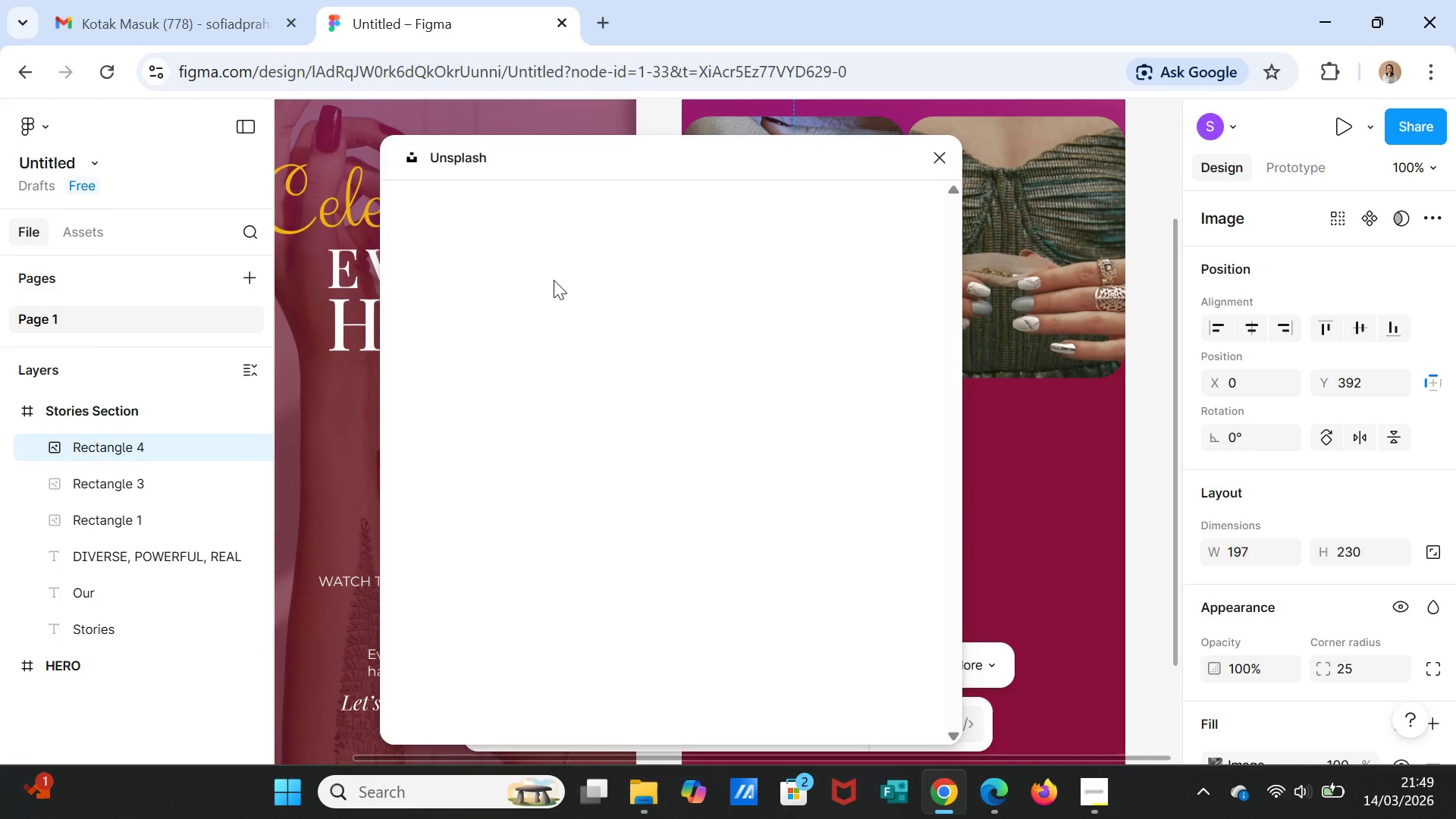 
wait(6.11)
 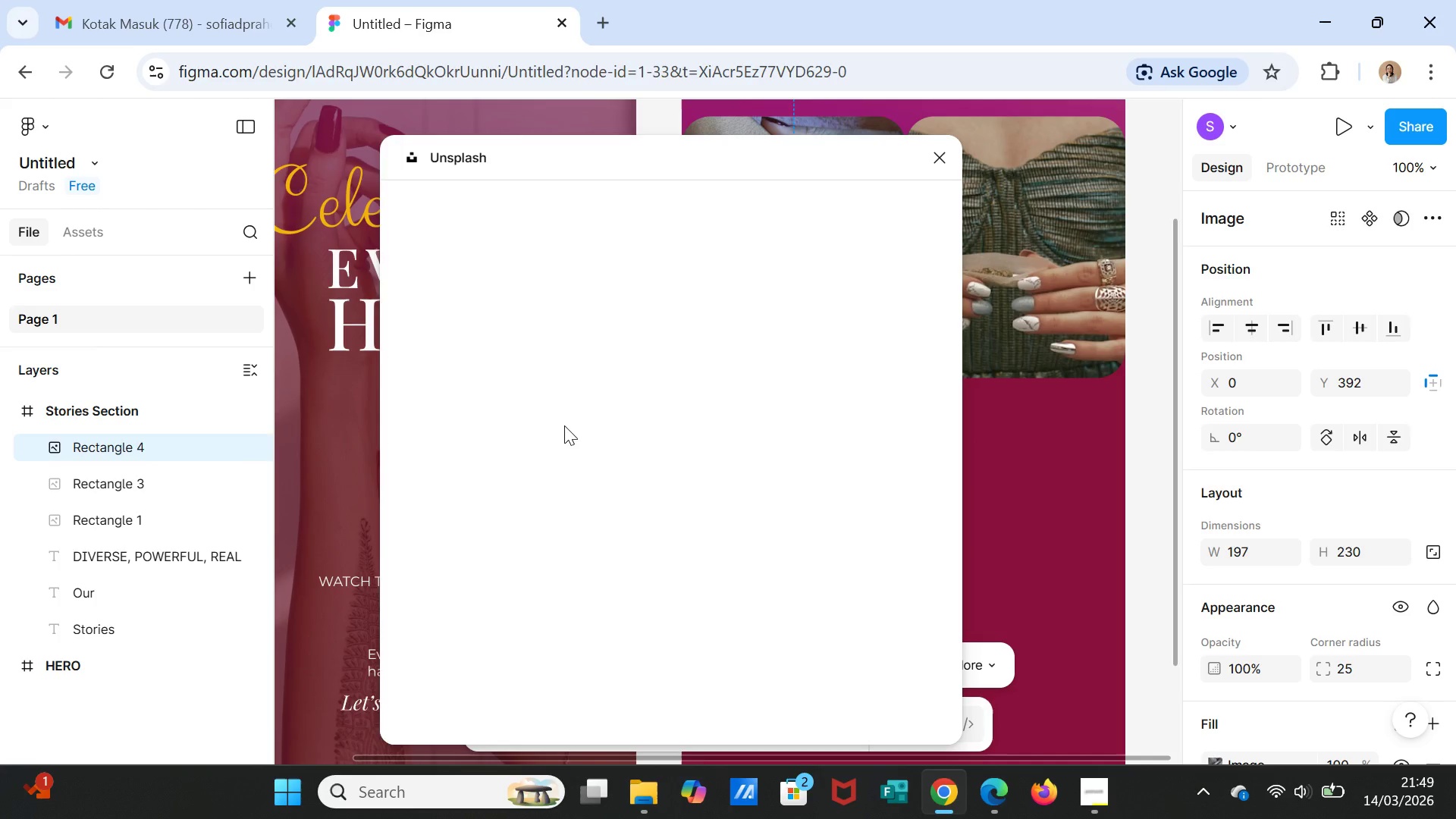 
left_click([552, 265])
 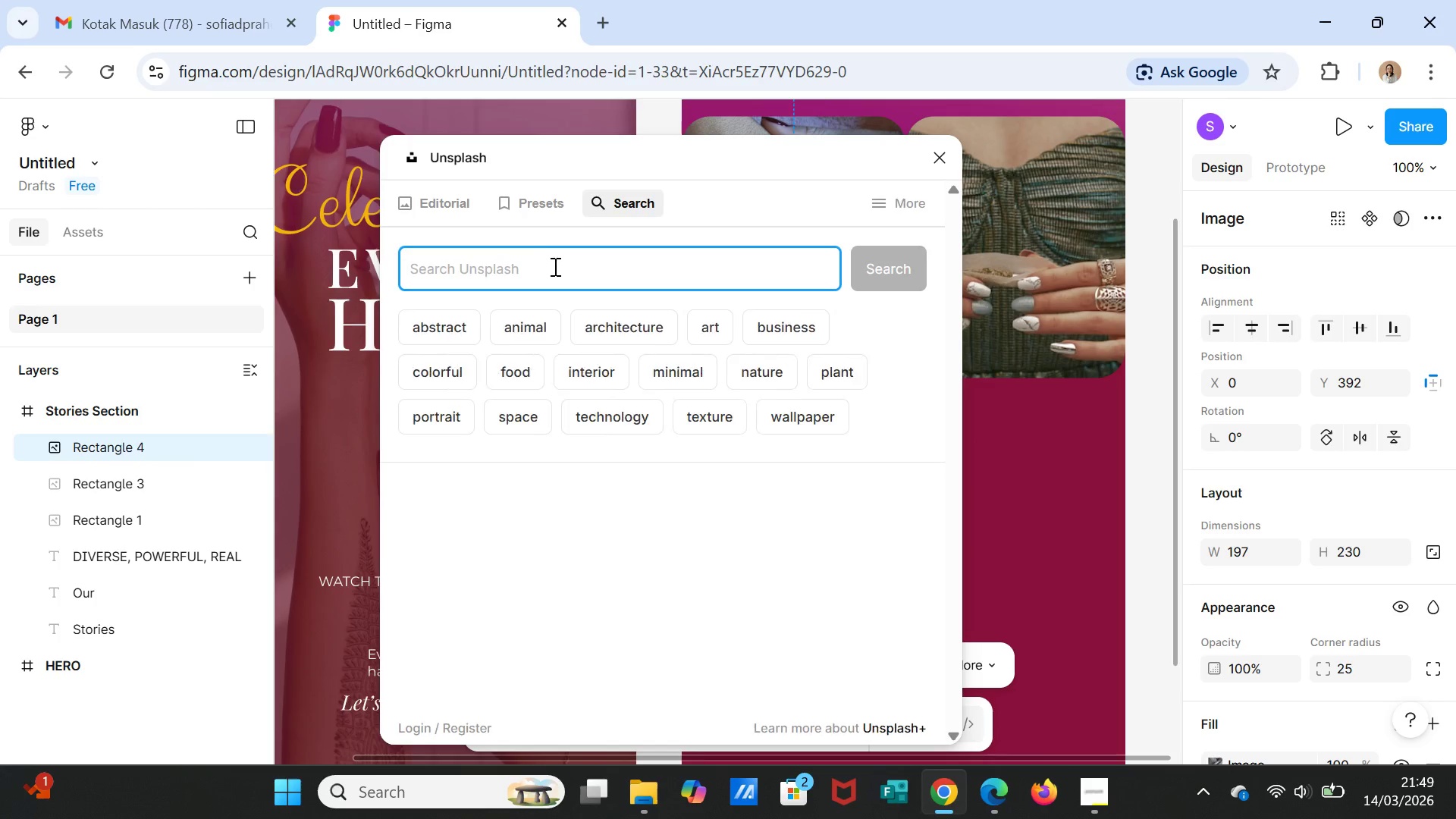 
type(WOMEN'S NAILS ART)
 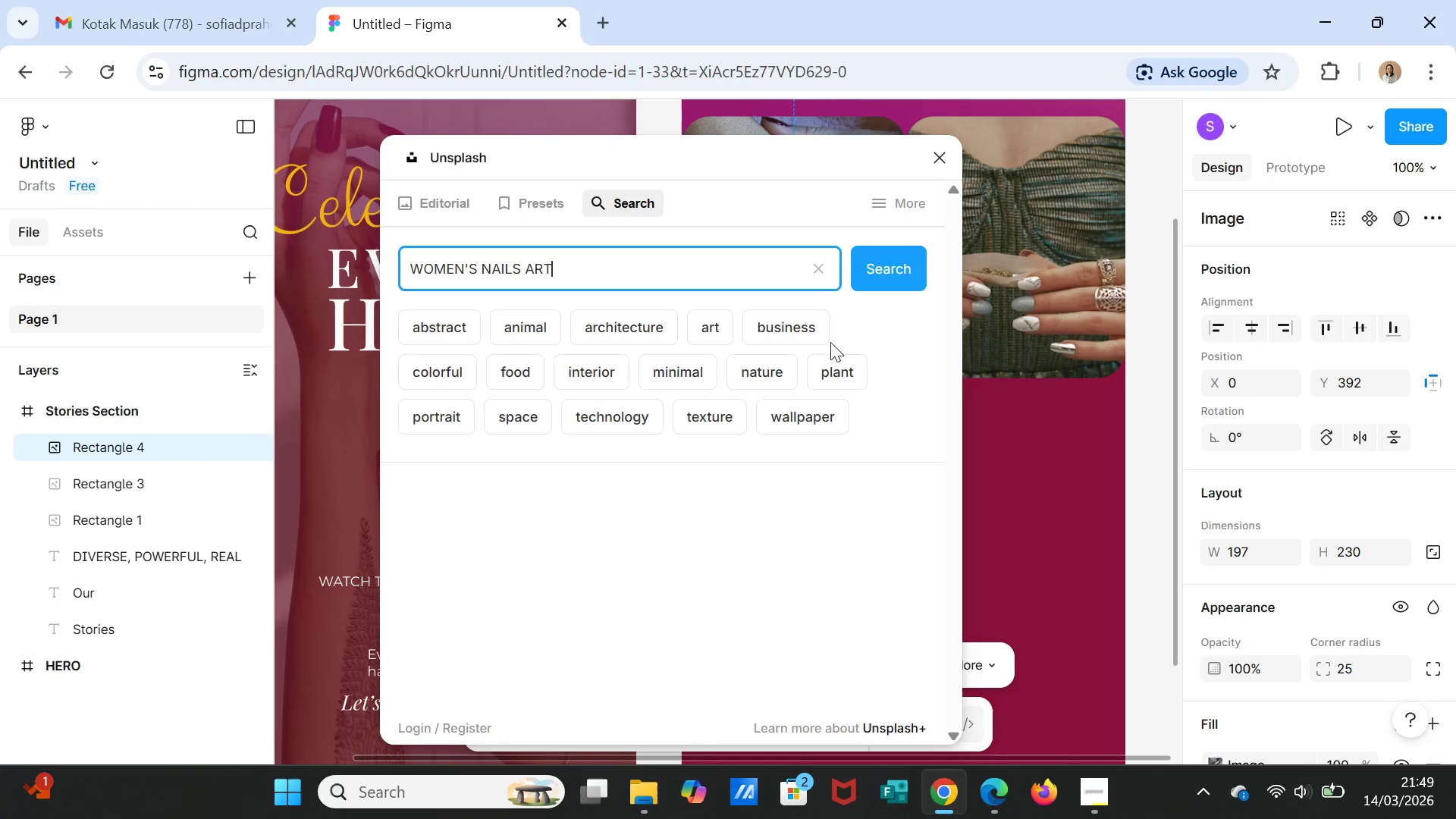 
left_click([878, 261])
 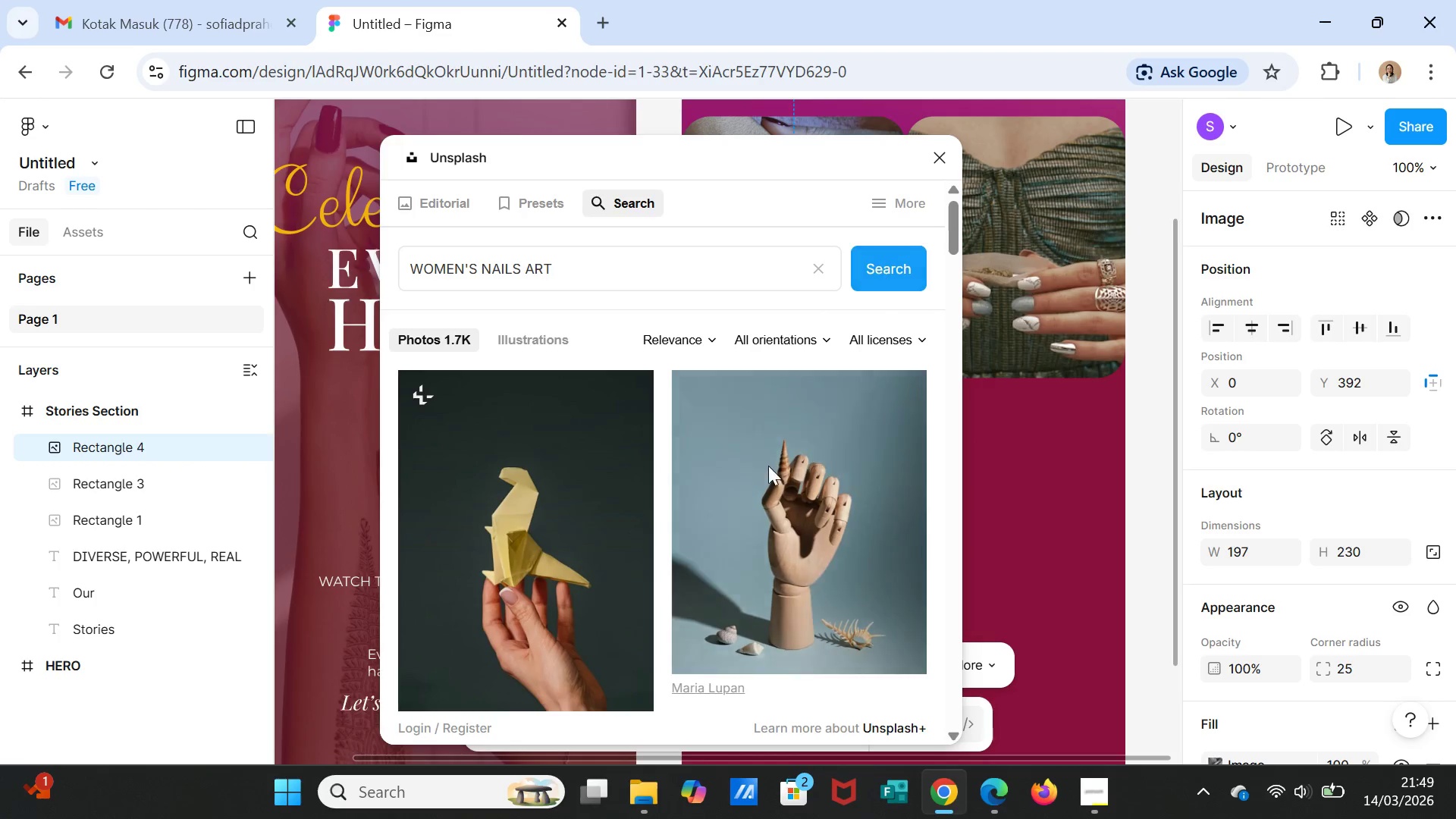 
scroll: coordinate [692, 604], scroll_direction: down, amount: 12.0
 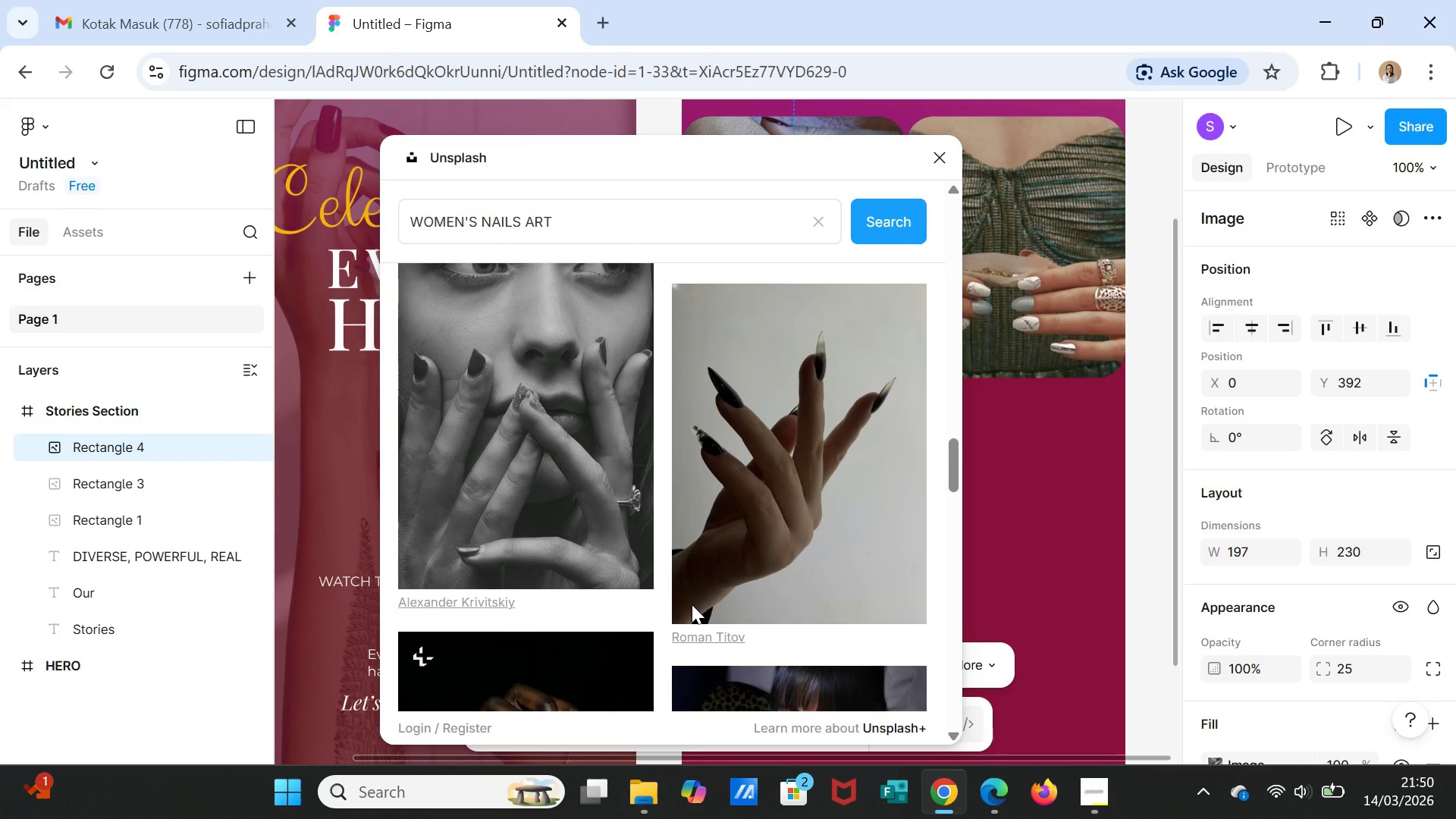 
wait(6.91)
 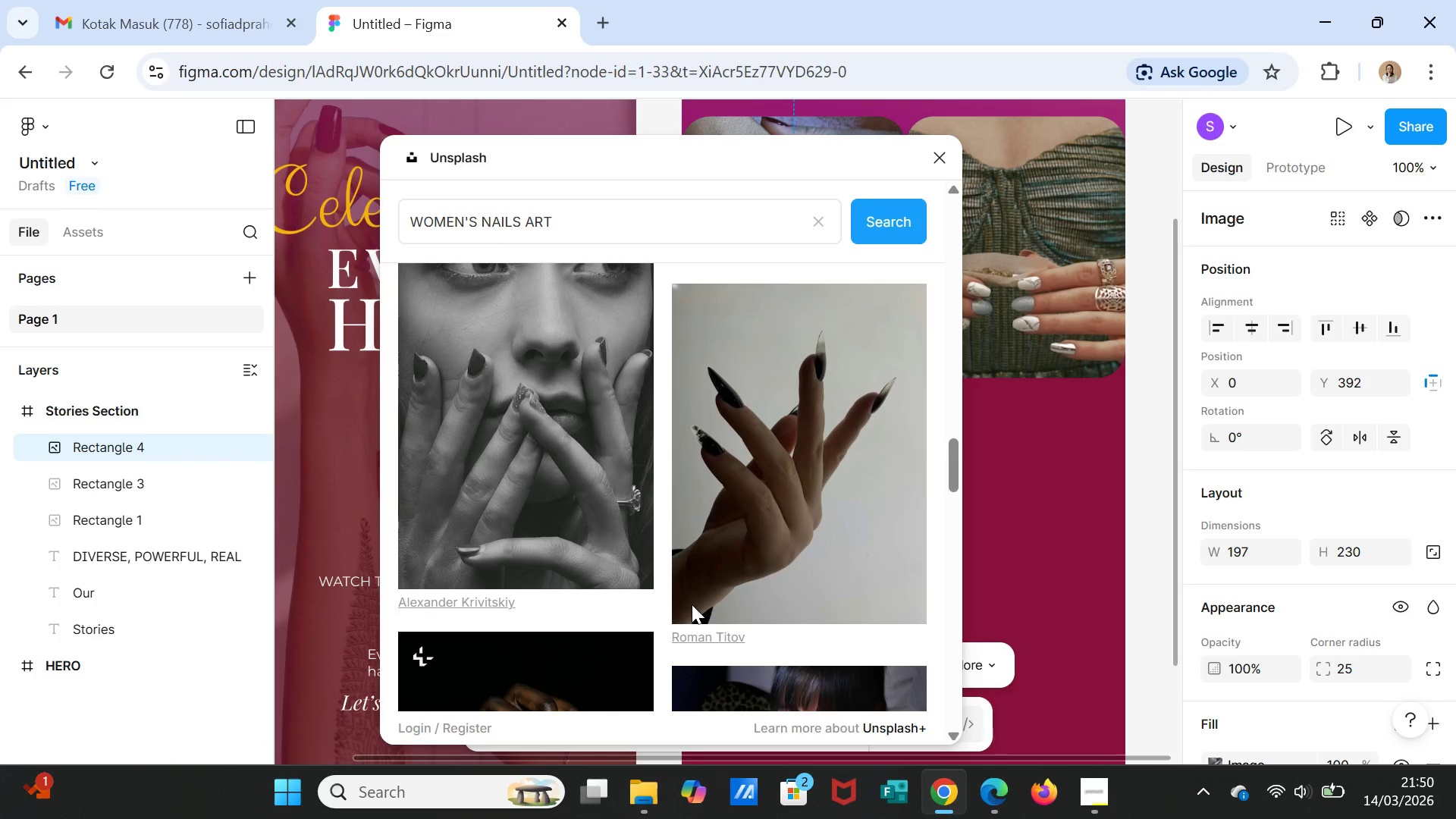 
scroll: coordinate [692, 604], scroll_direction: down, amount: 10.0
 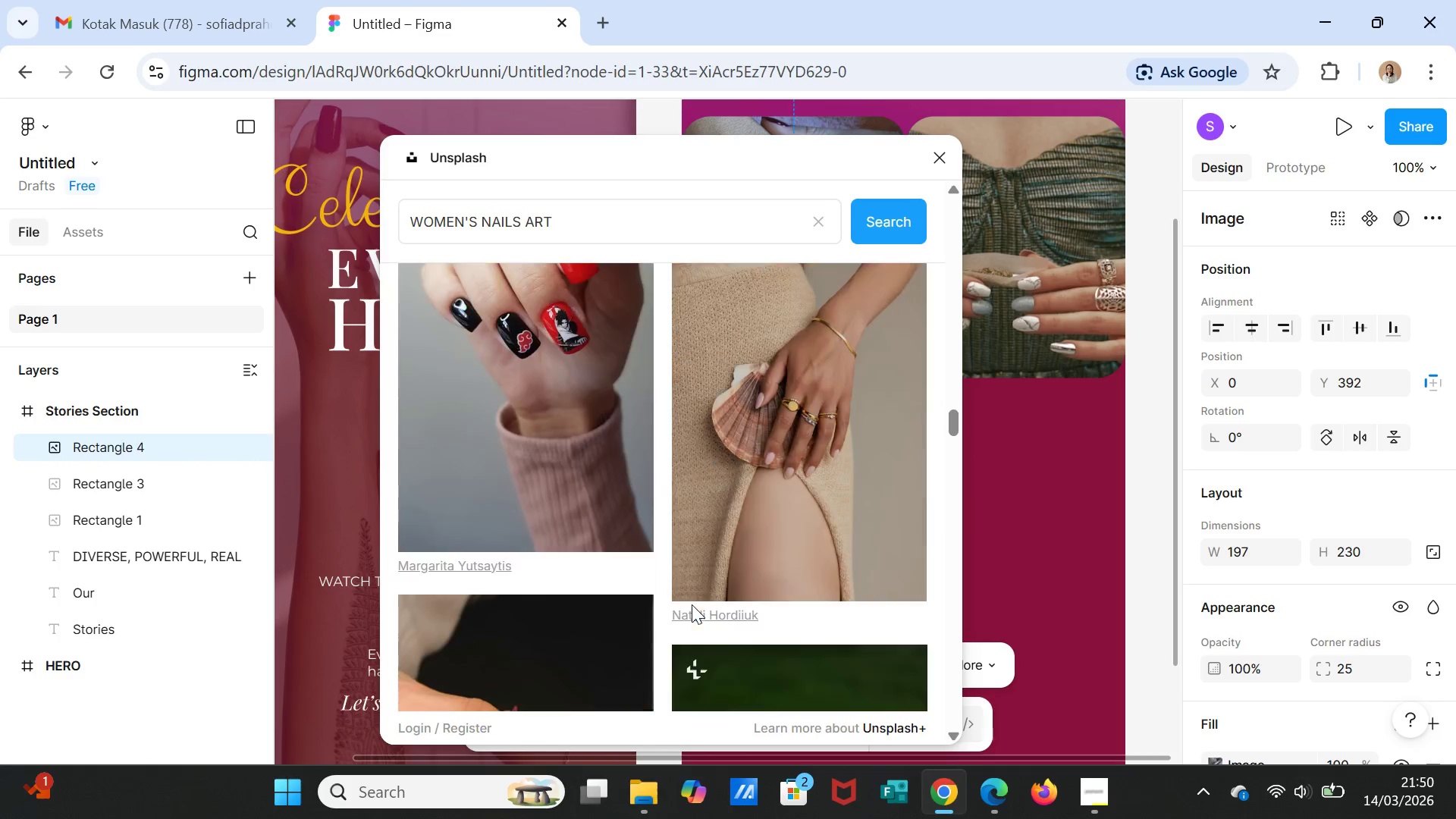 
scroll: coordinate [692, 604], scroll_direction: up, amount: 1.0
 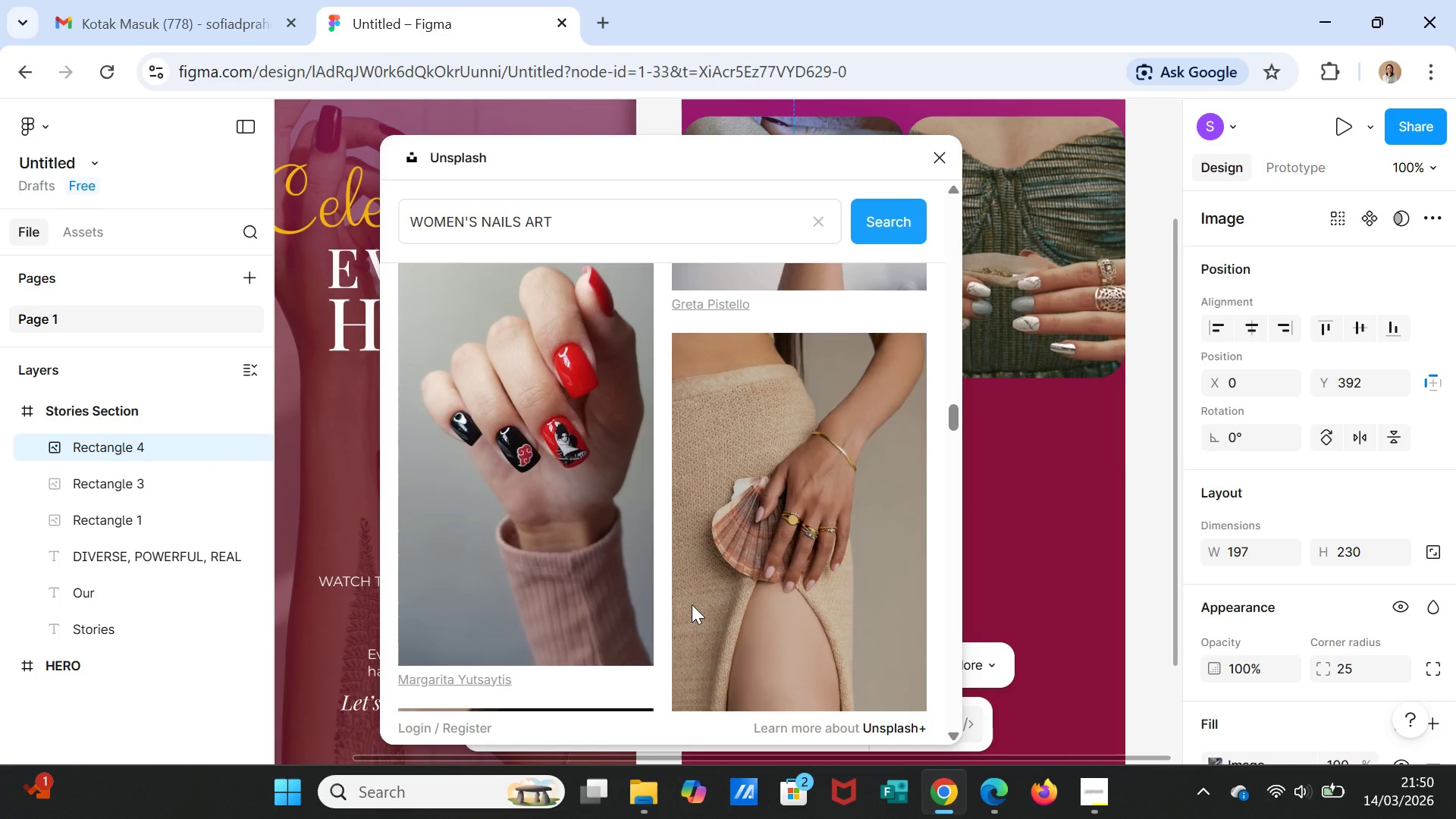 
scroll: coordinate [692, 604], scroll_direction: down, amount: 2.0
 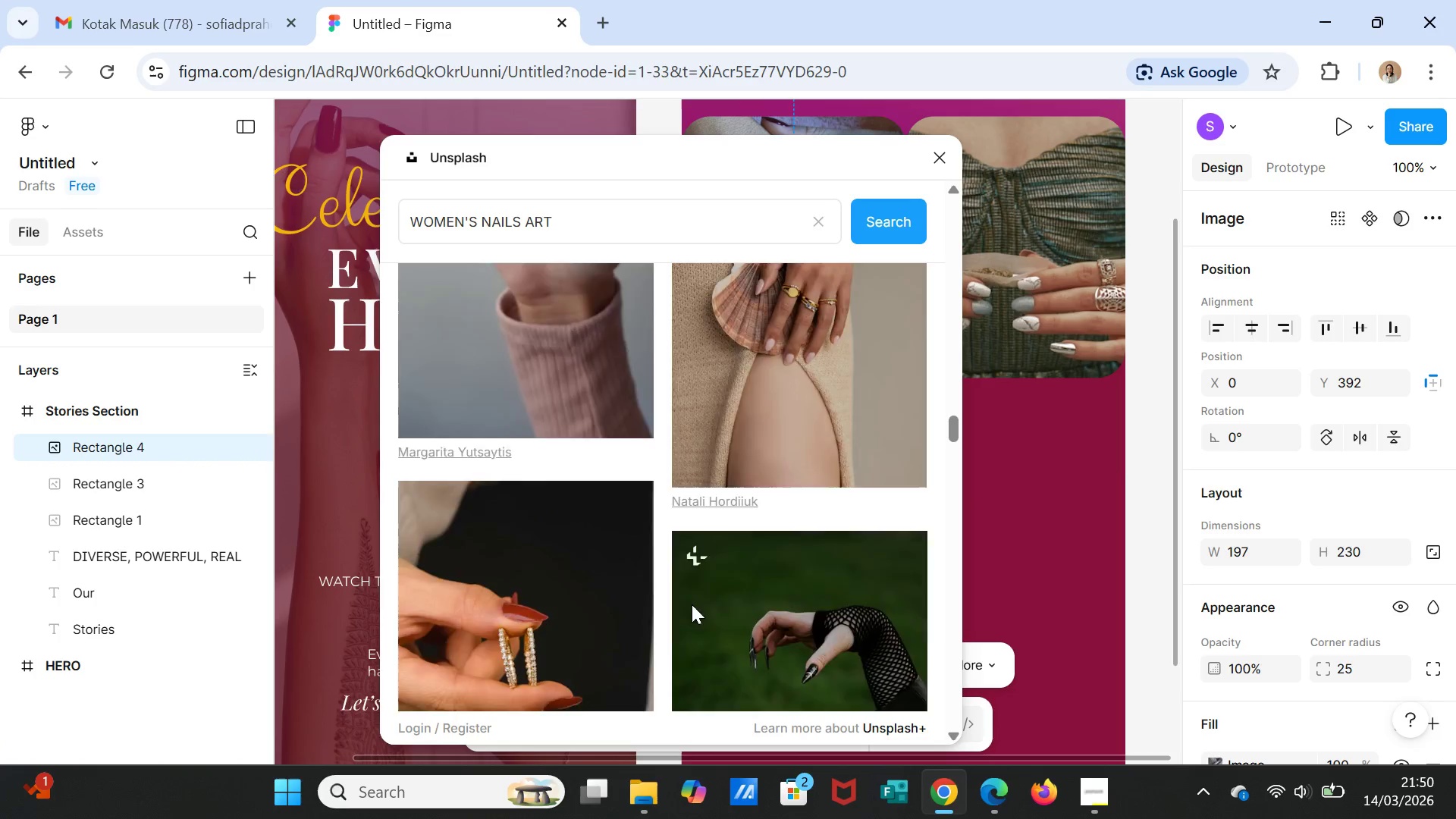 
scroll: coordinate [692, 604], scroll_direction: up, amount: 2.0
 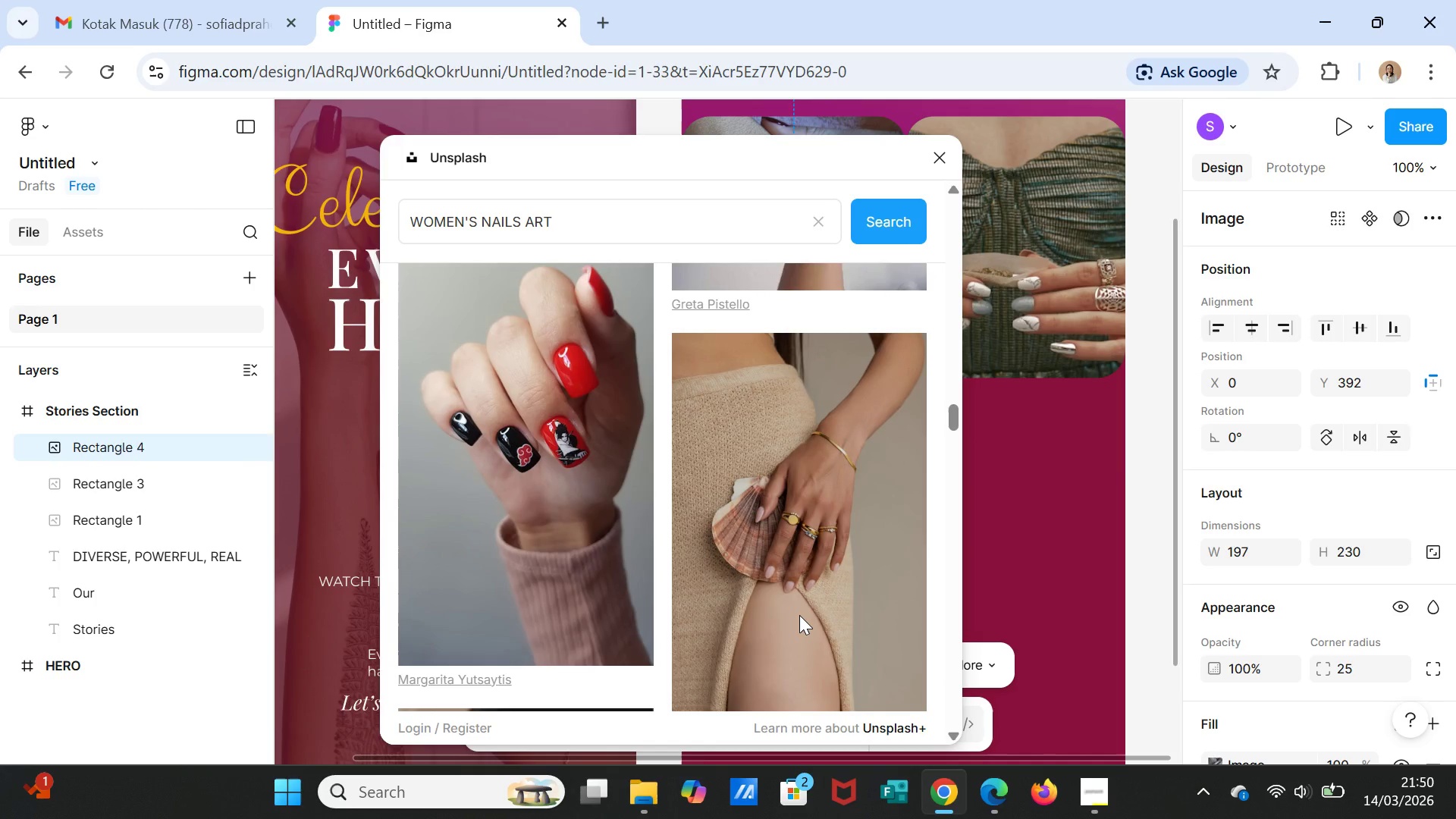 
scroll: coordinate [799, 615], scroll_direction: down, amount: 7.0
 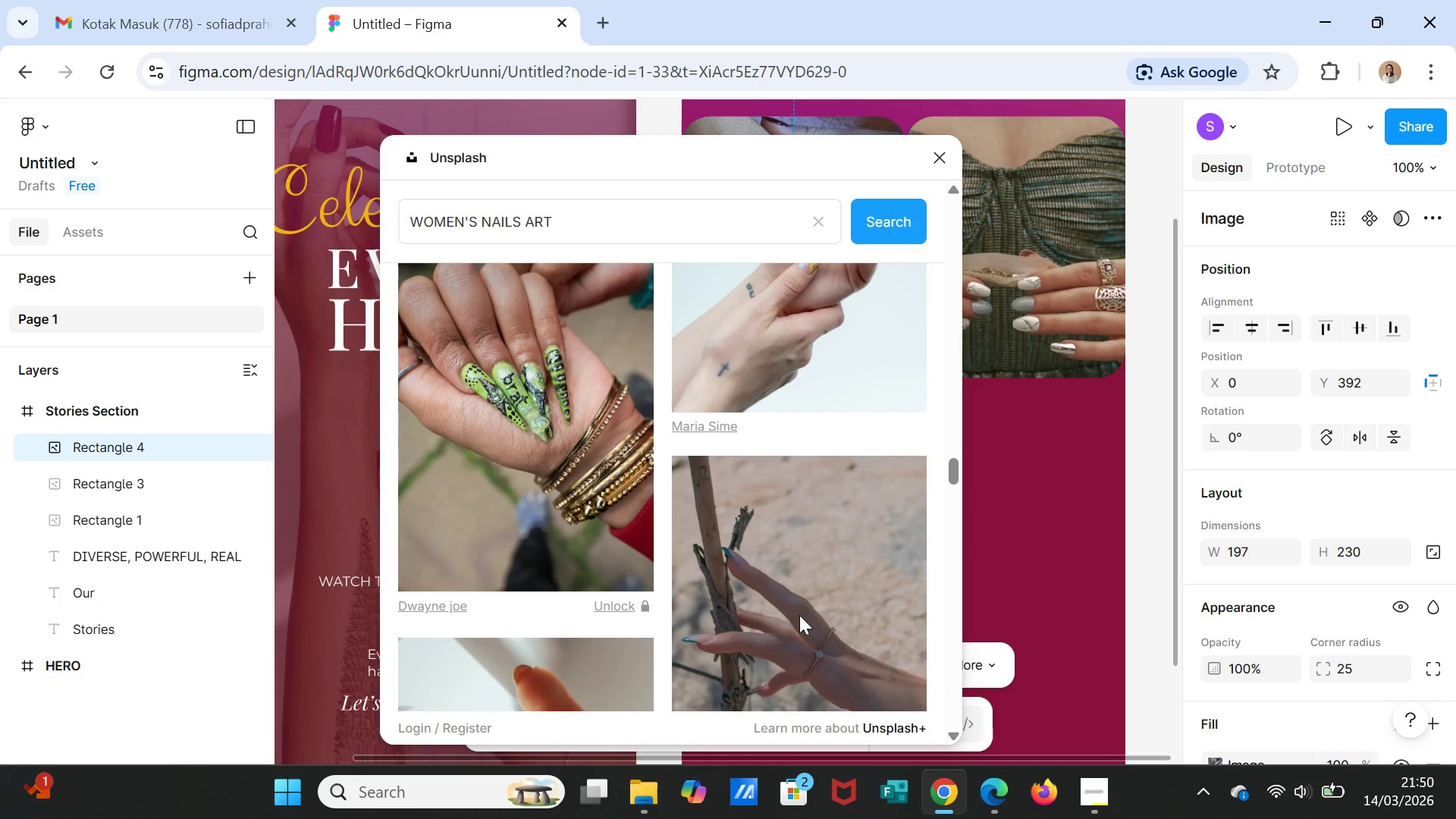 
scroll: coordinate [799, 615], scroll_direction: up, amount: 1.0
 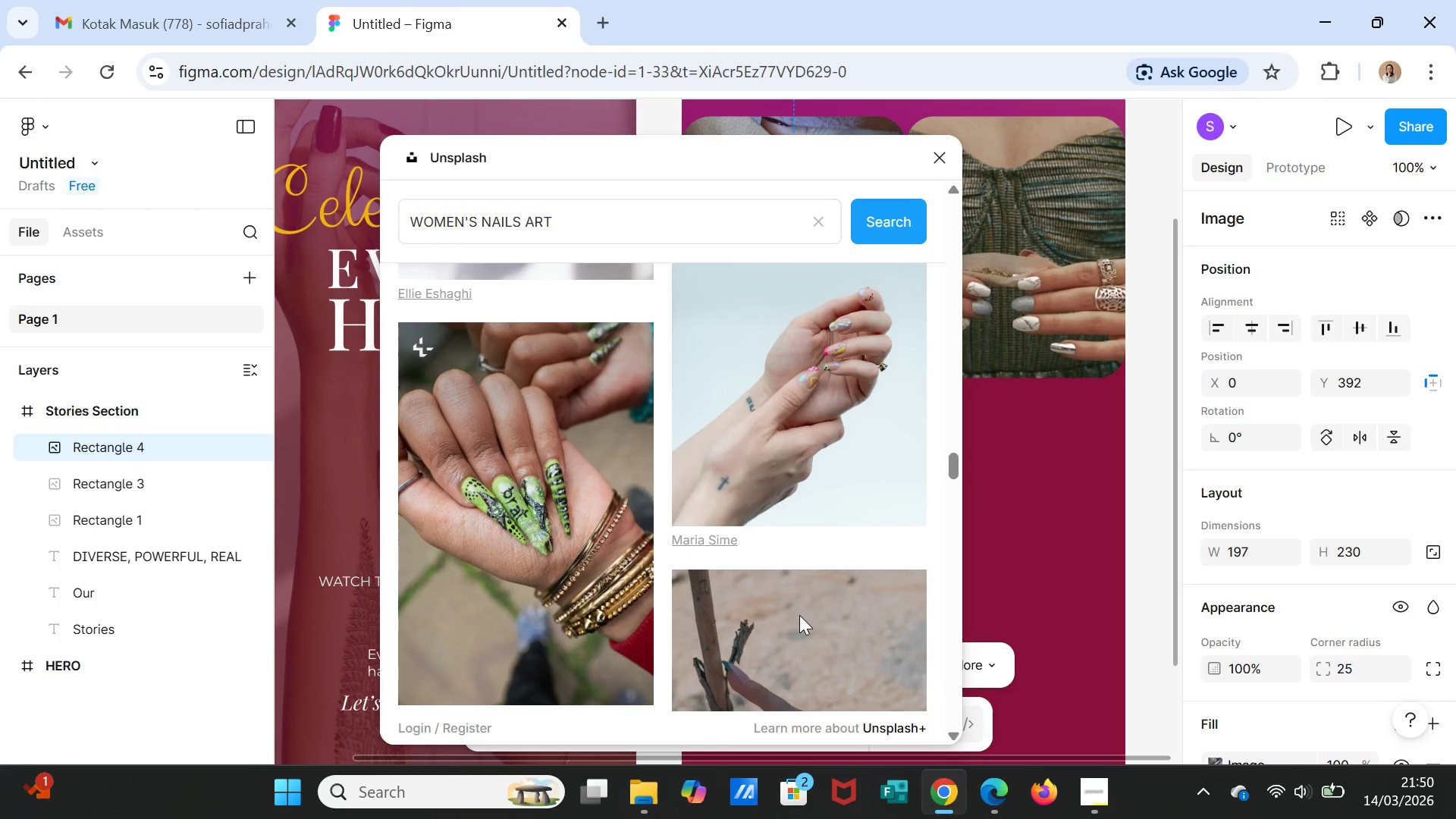 
scroll: coordinate [799, 615], scroll_direction: down, amount: 5.0
 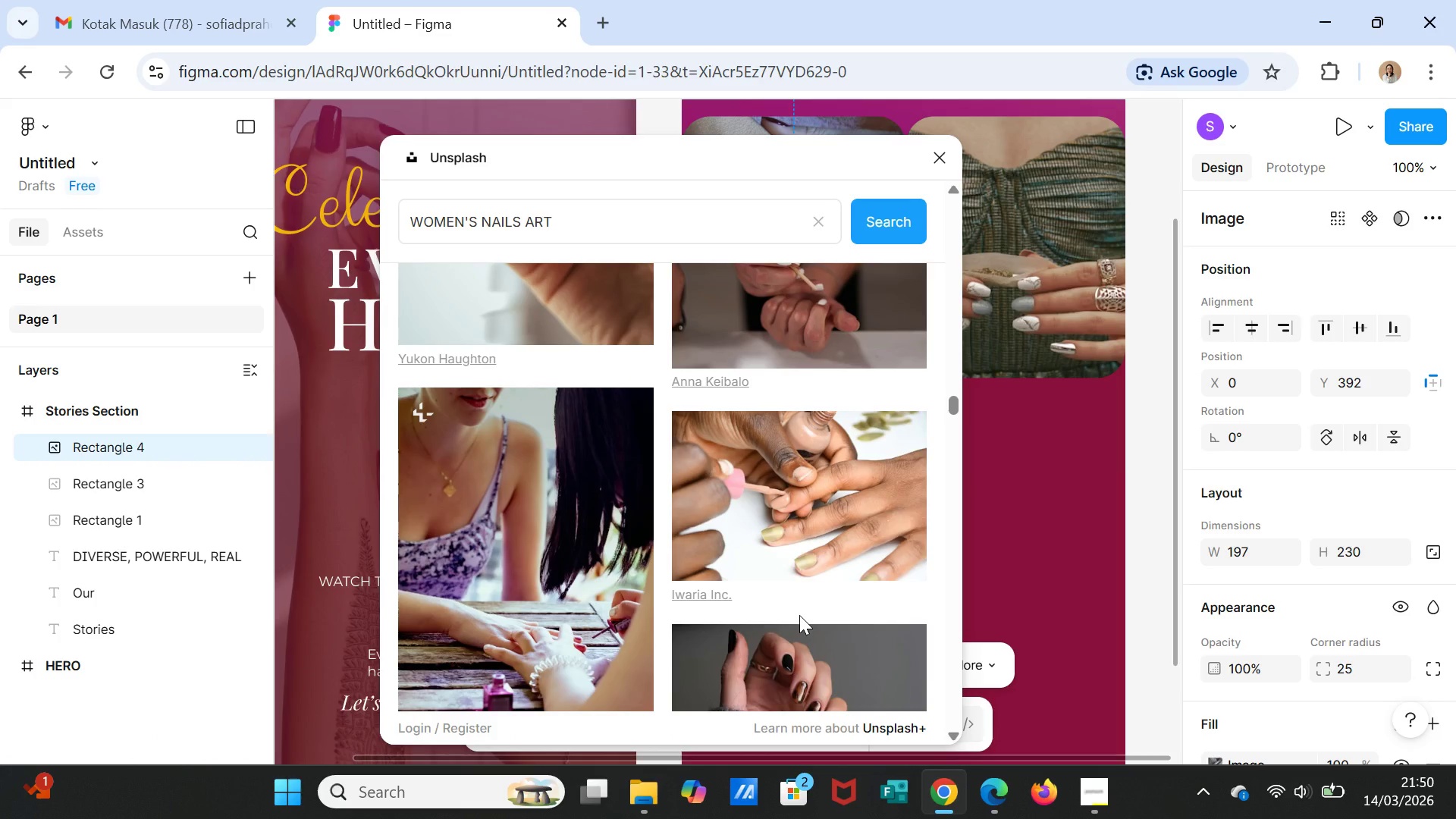 
left_click([797, 533])
 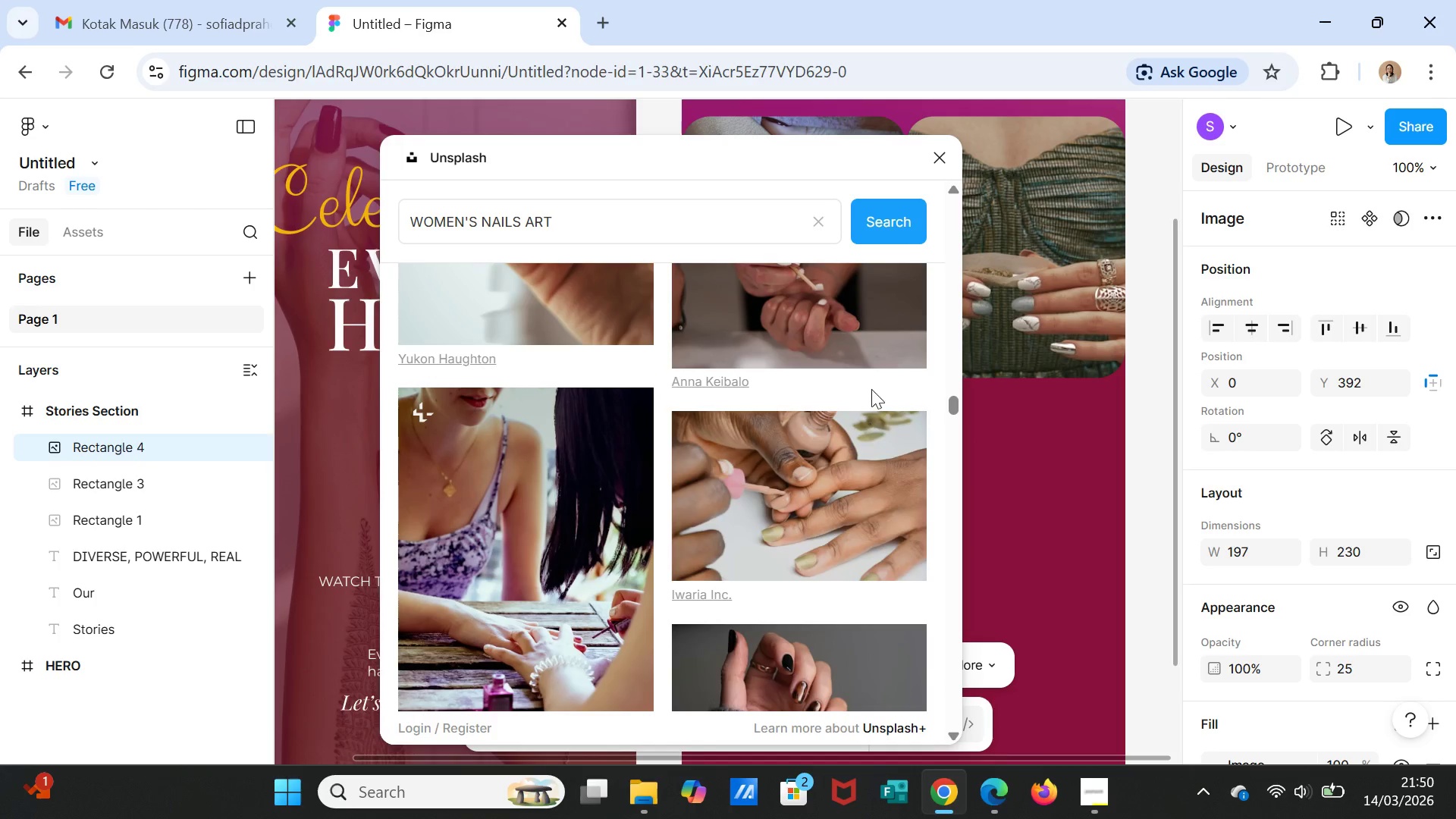 
left_click([939, 155])
 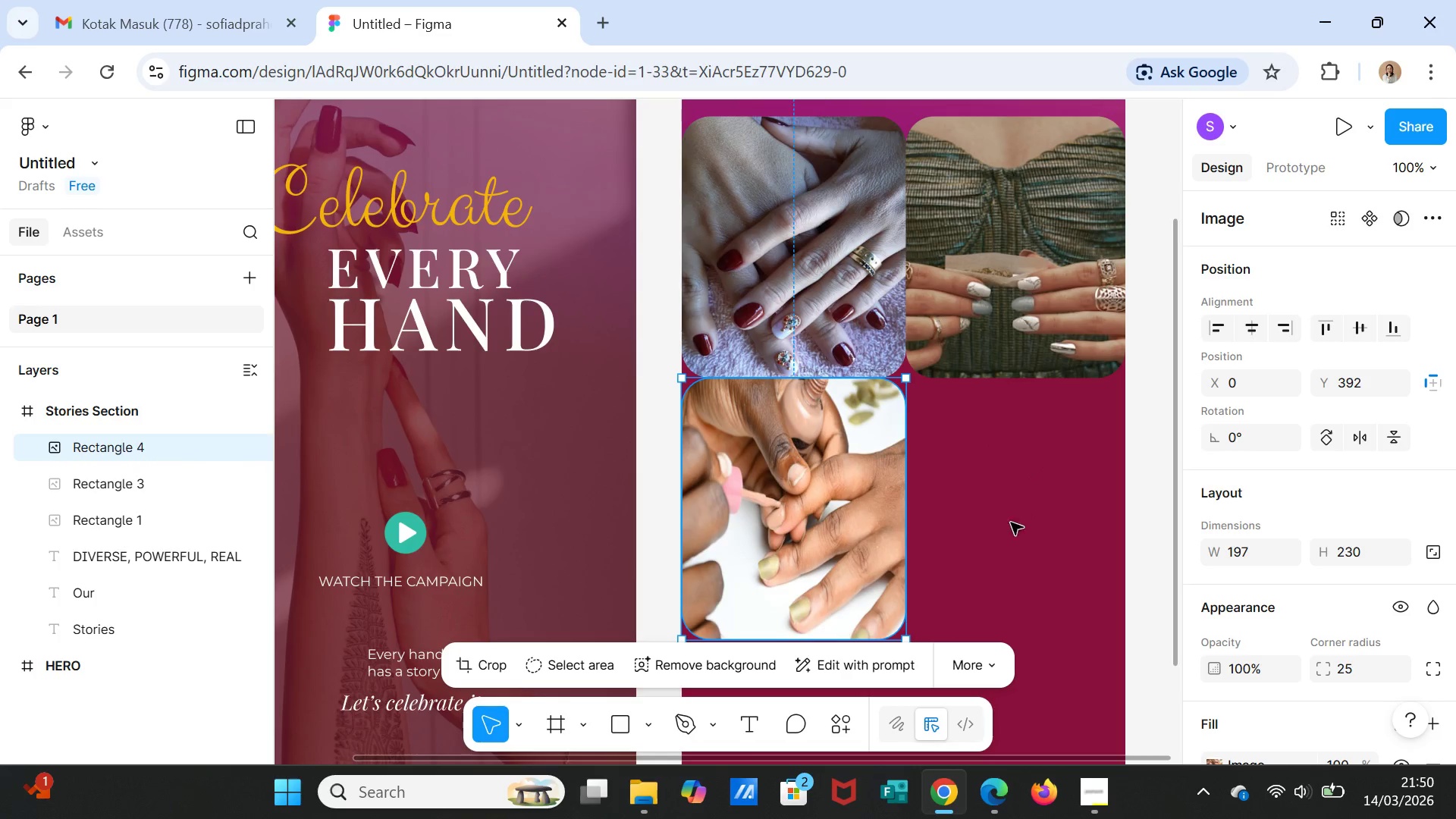 
left_click([1012, 531])
 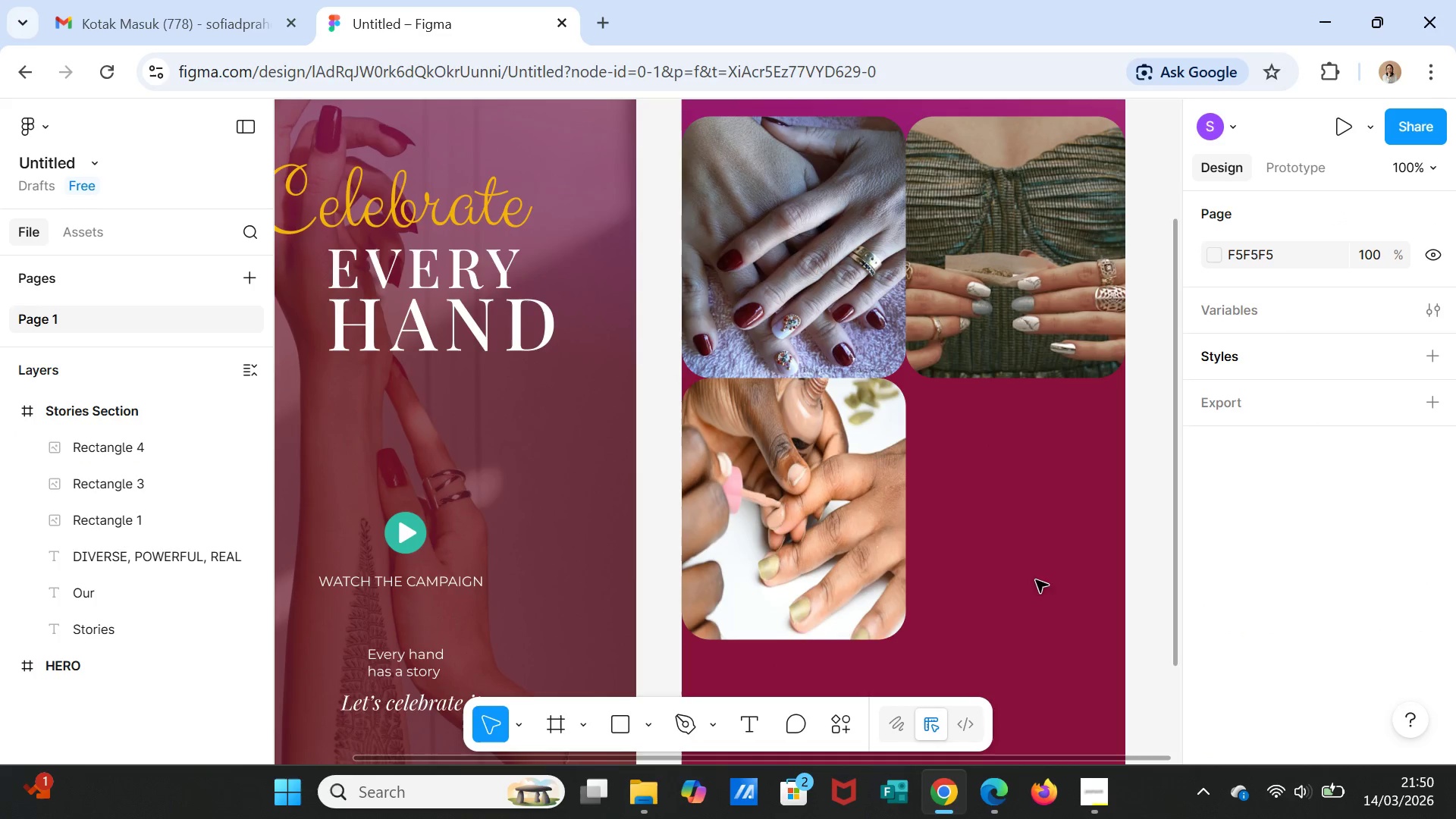 
scroll: coordinate [1037, 595], scroll_direction: down, amount: 3.0
 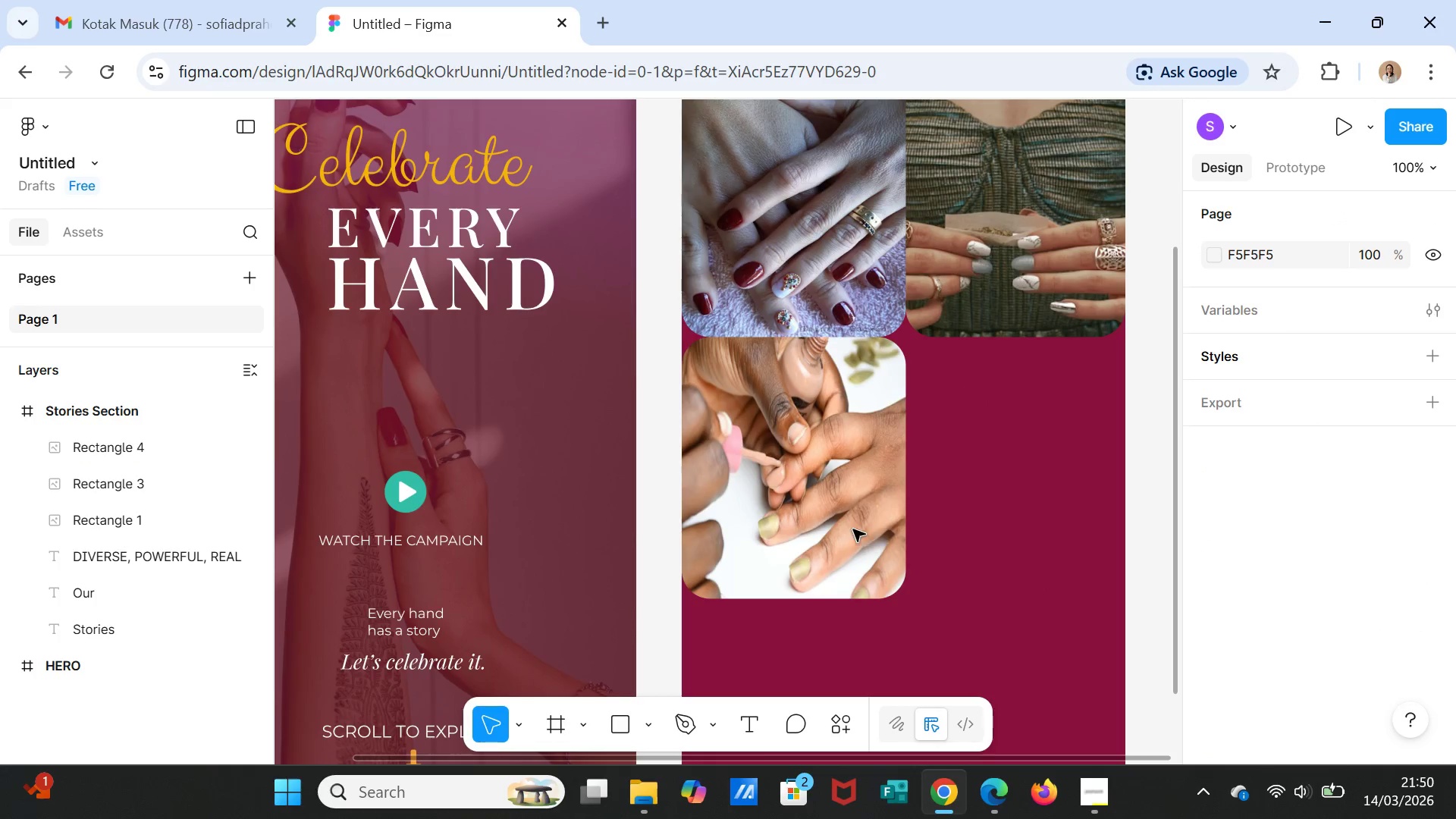 
left_click([852, 529])
 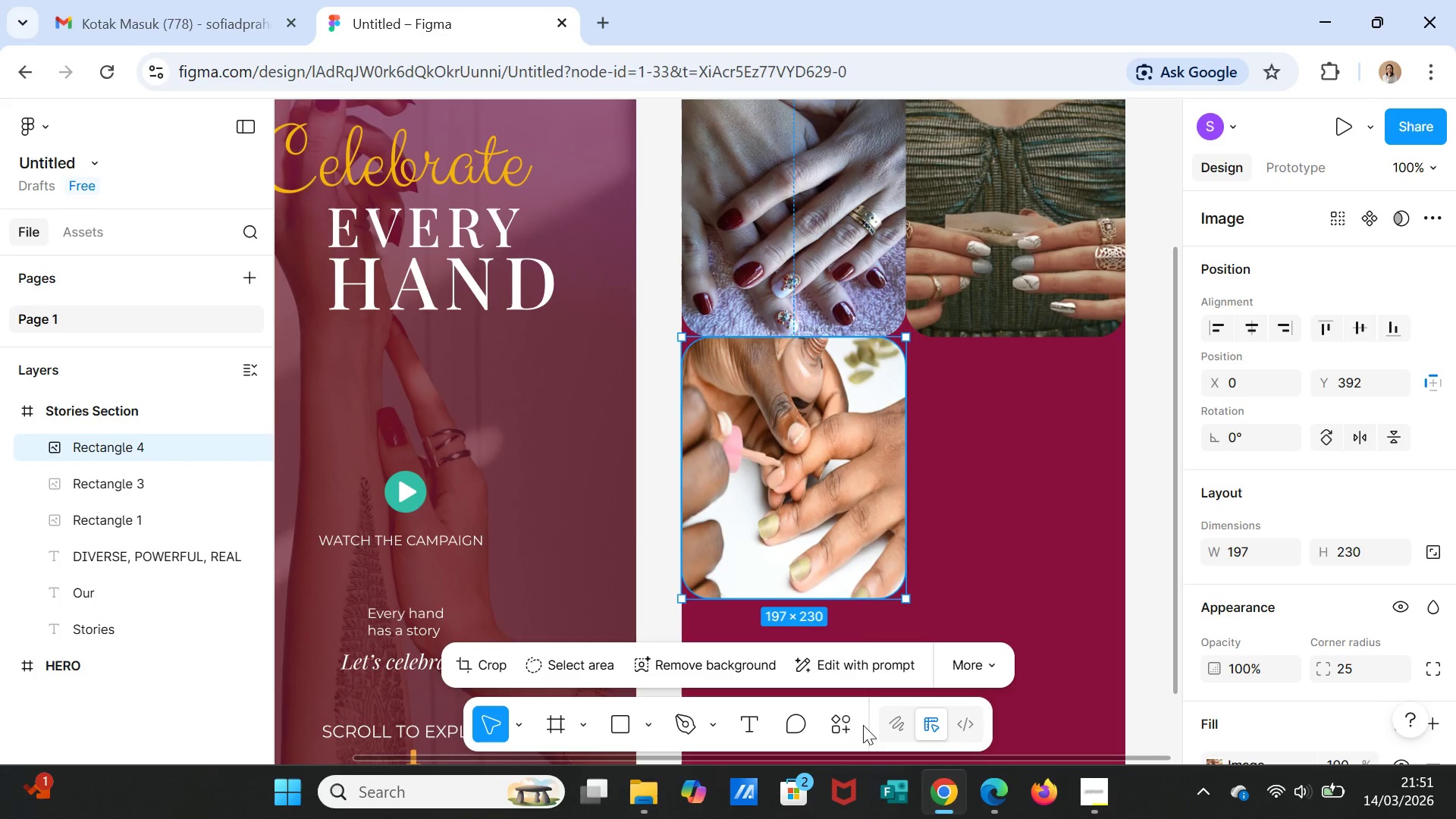 
left_click([841, 723])
 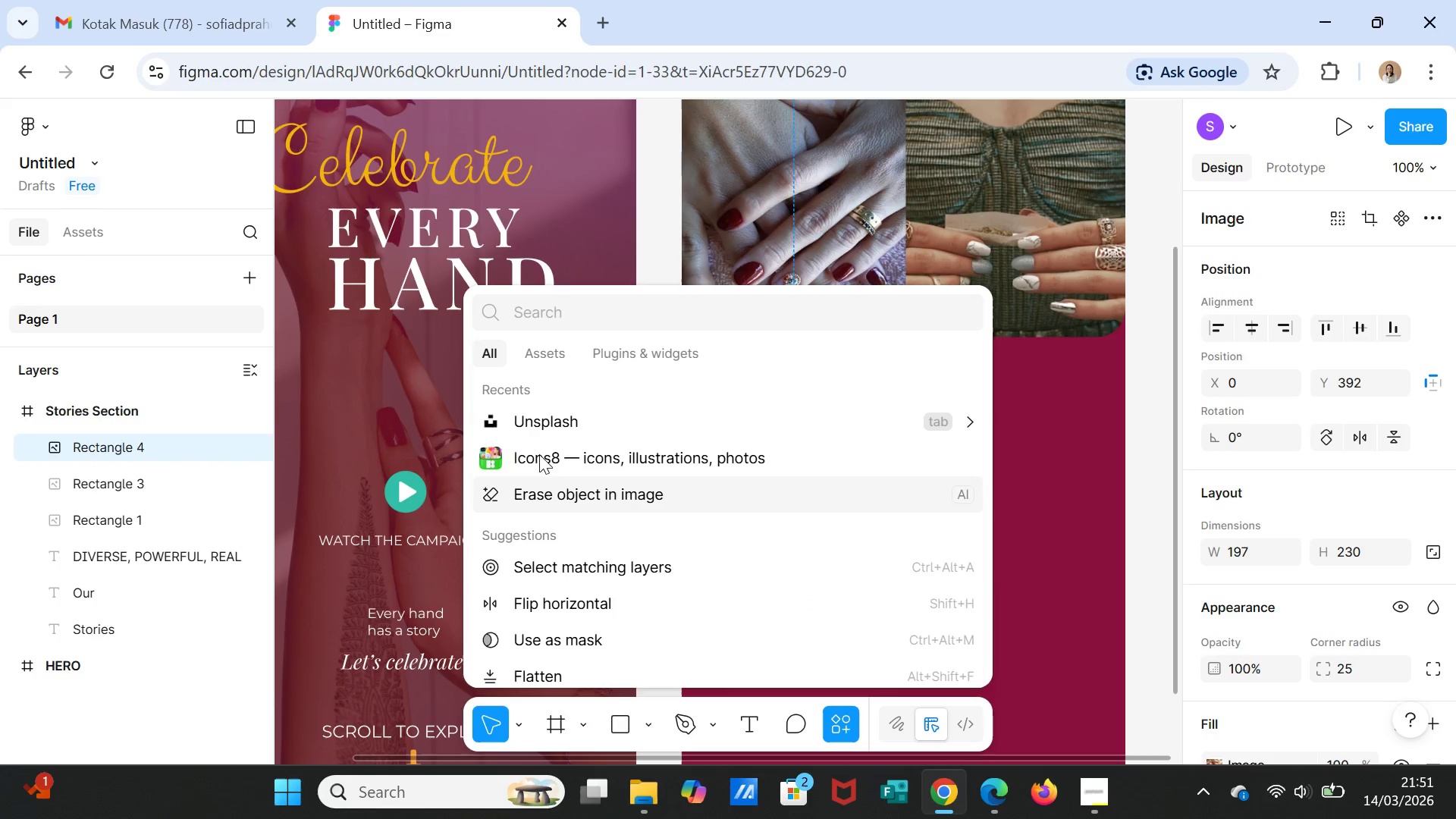 
left_click([538, 449])
 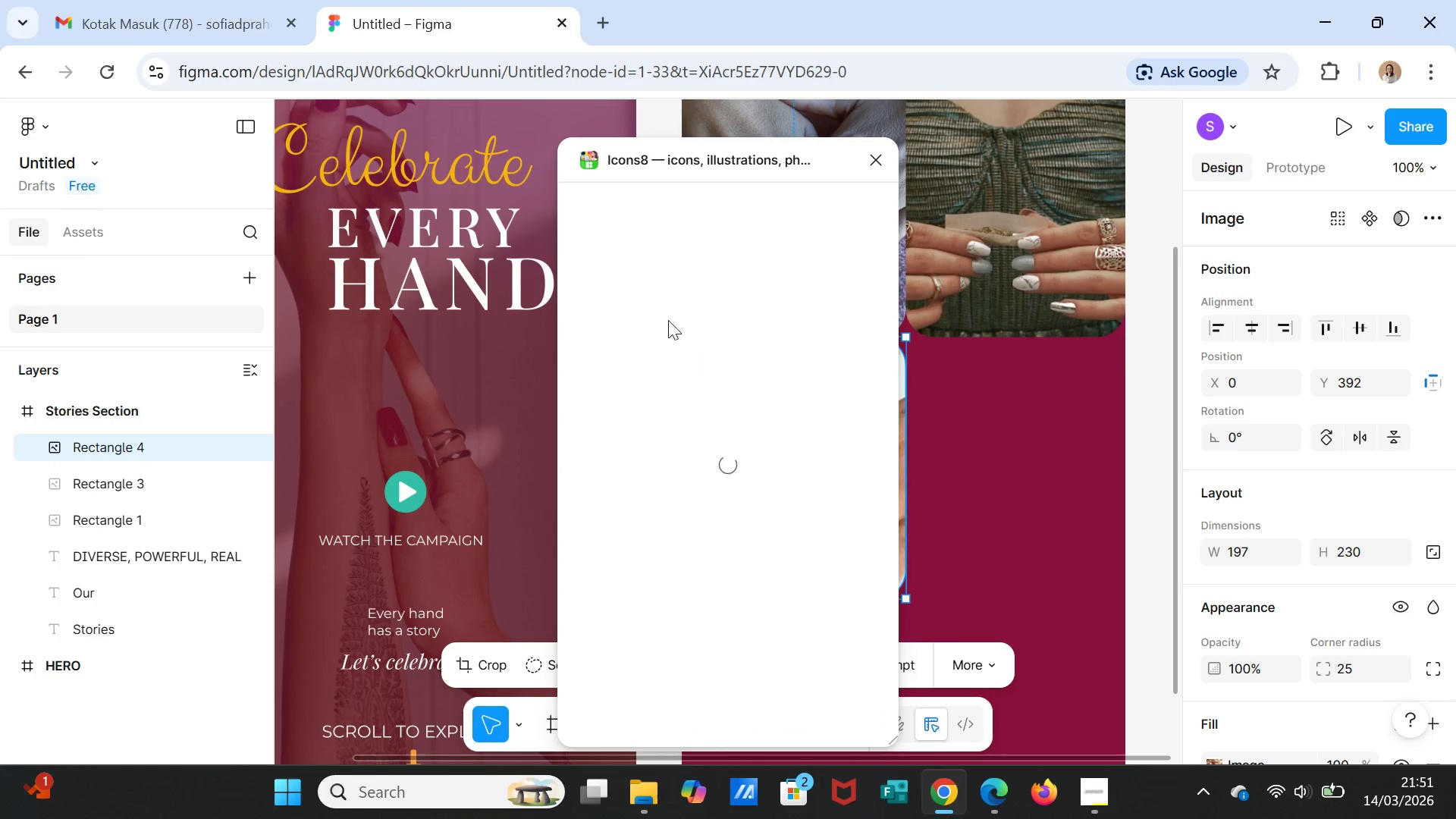 
mouse_move([704, 244])
 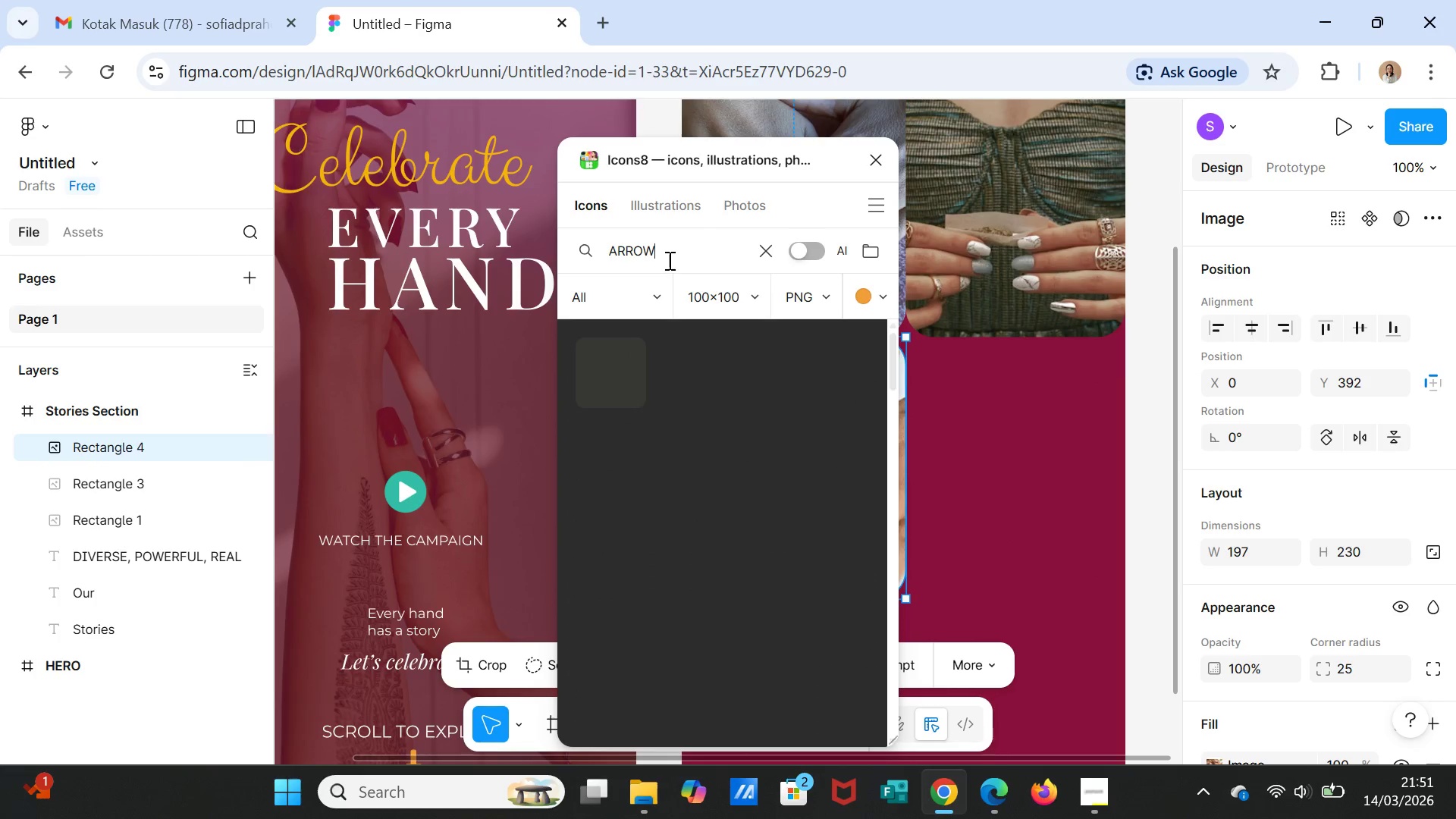 
double_click([668, 260])
 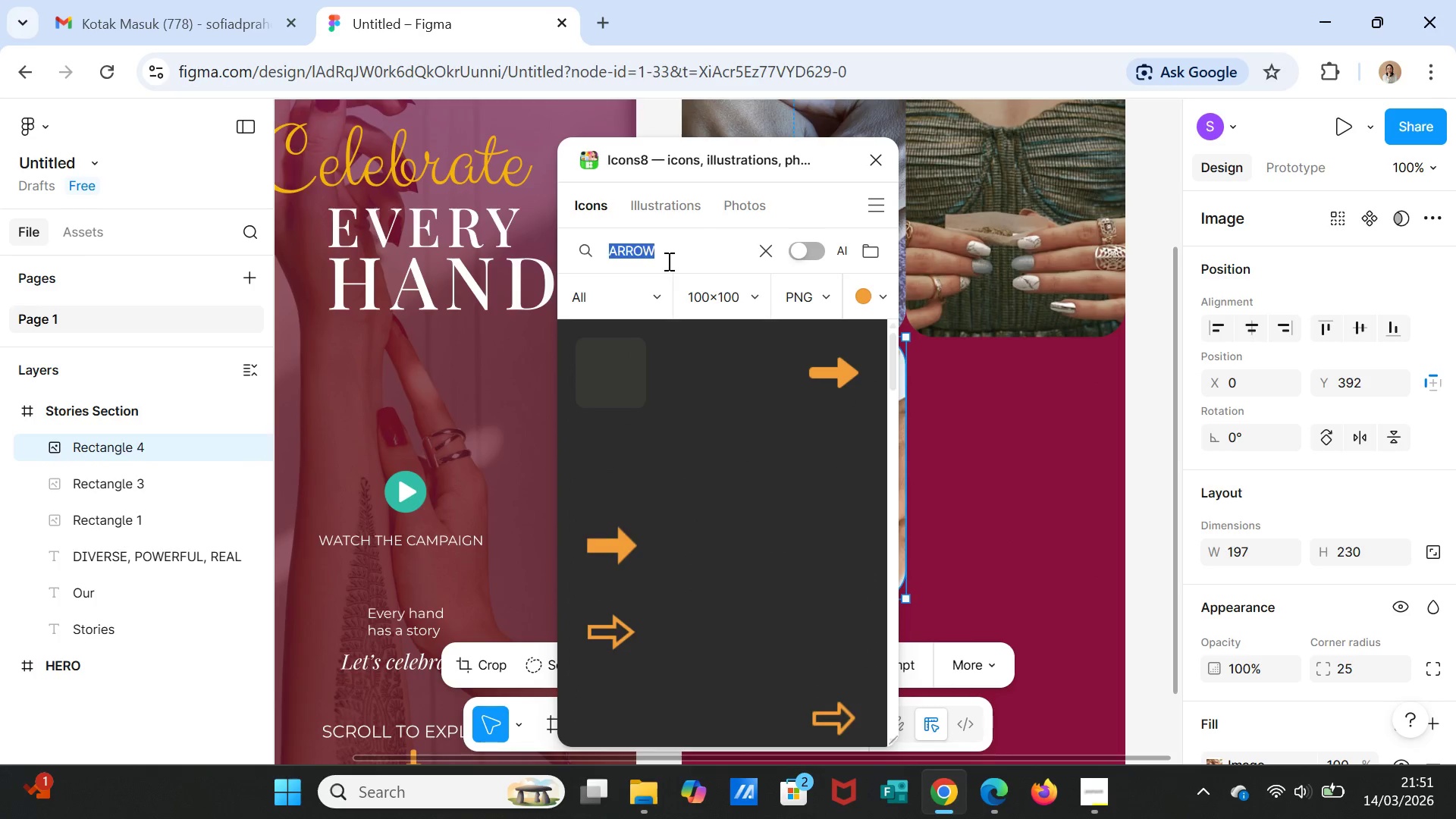 
type(WOMEN )
key(Backspace)
type('S NAIL ART)
 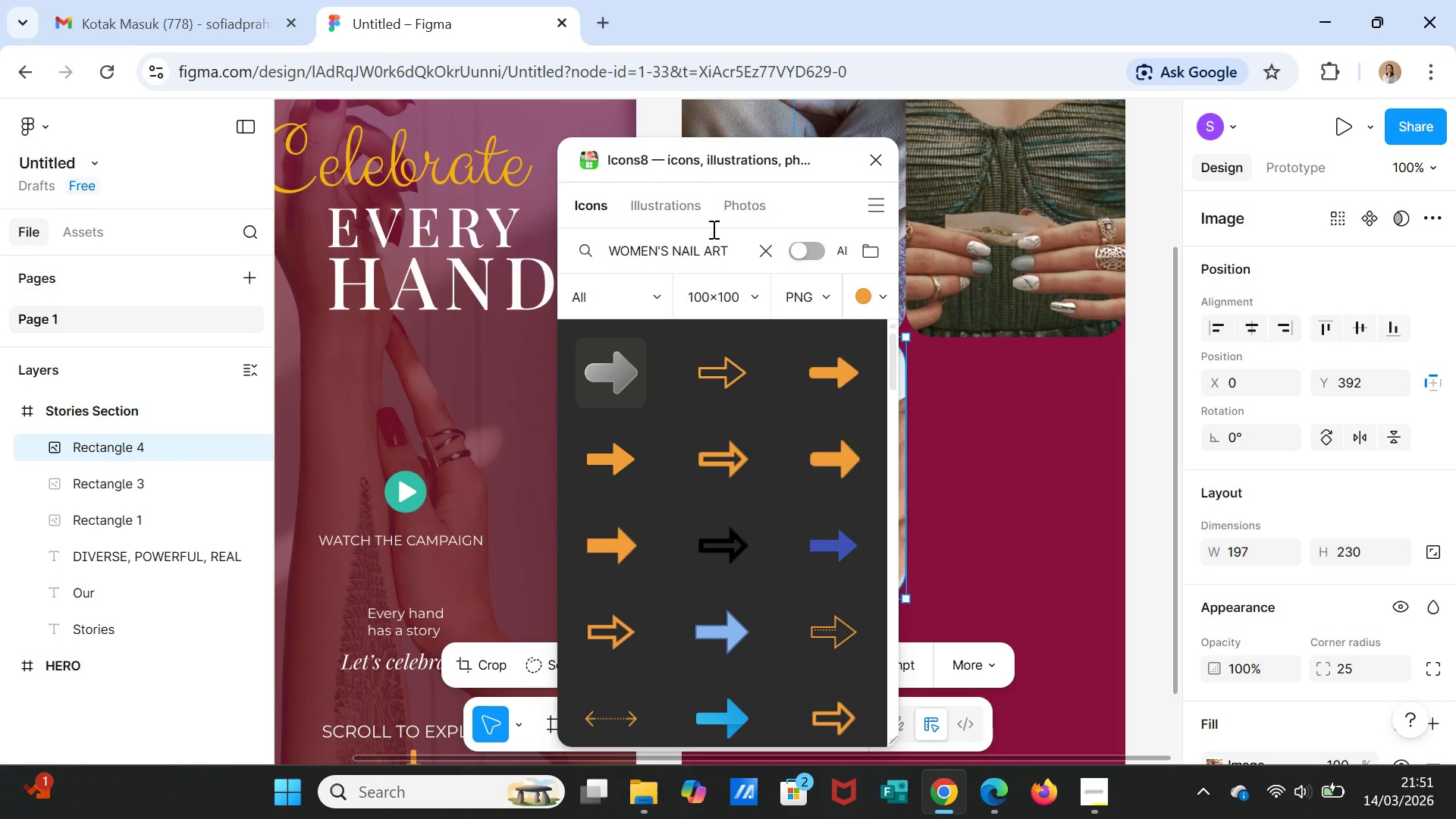 
left_click([730, 212])
 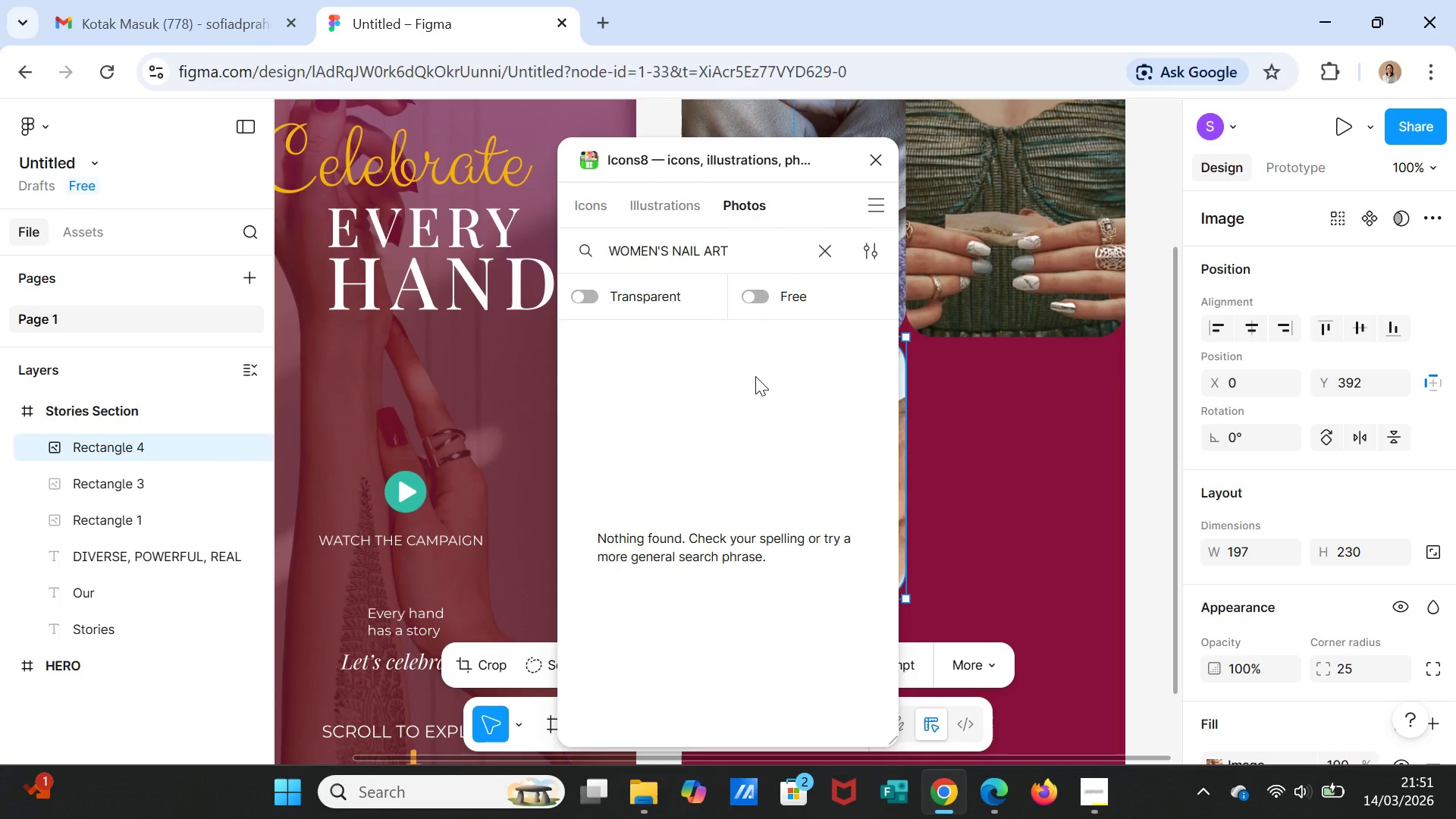 
wait(6.78)
 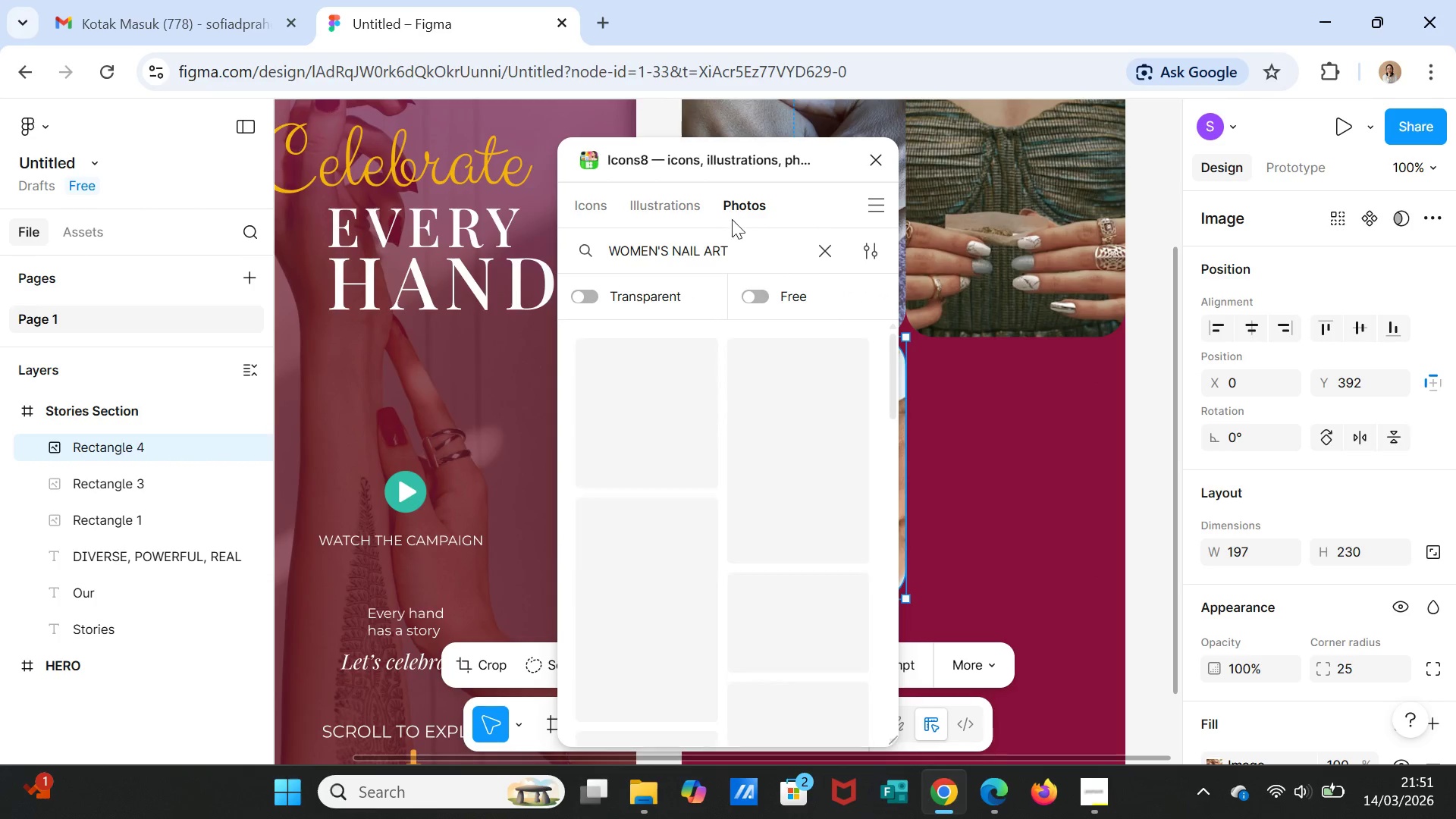 
left_click_drag(start_coordinate=[670, 250], to_coordinate=[548, 249])
 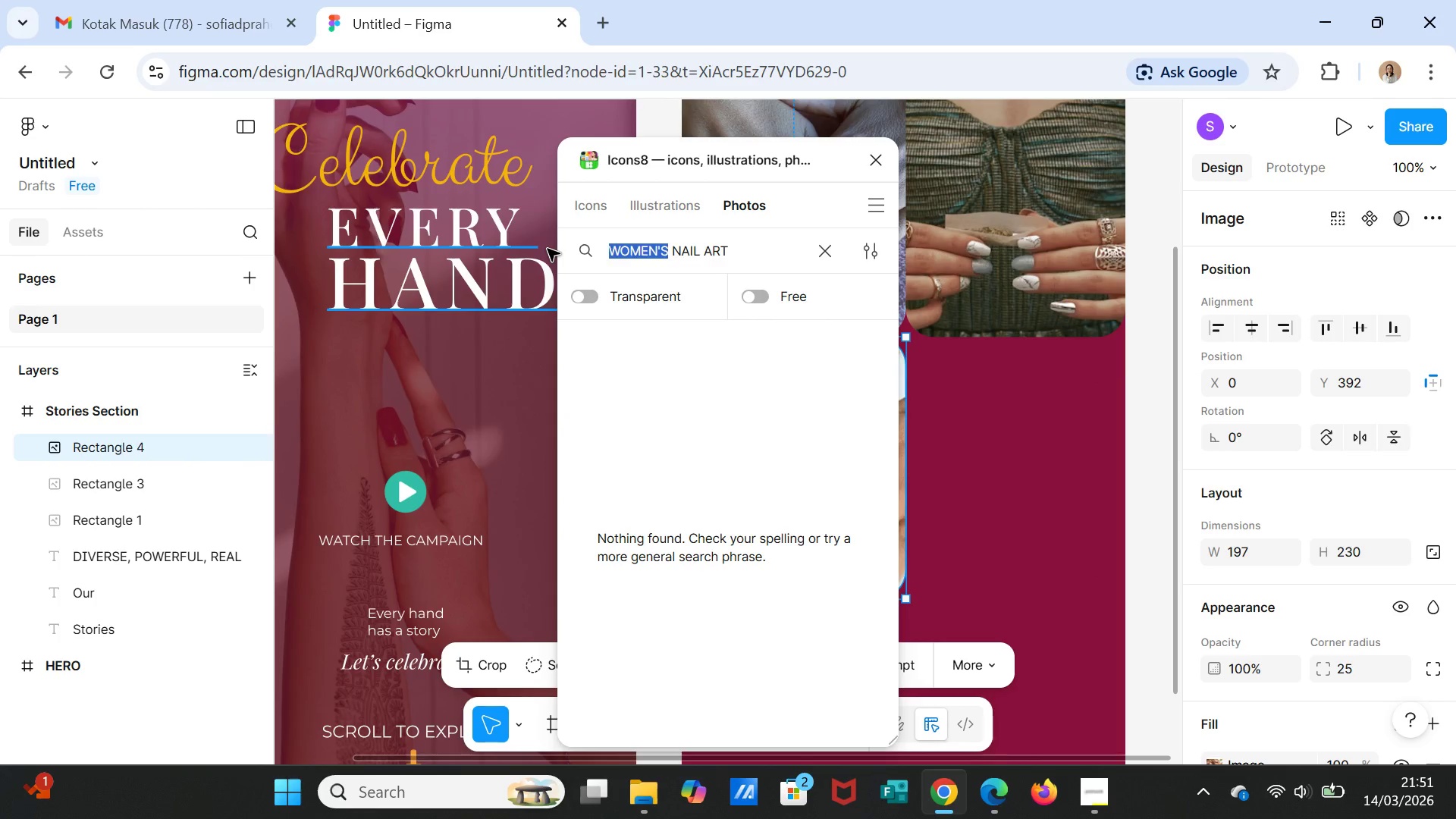 
key(Backspace)
 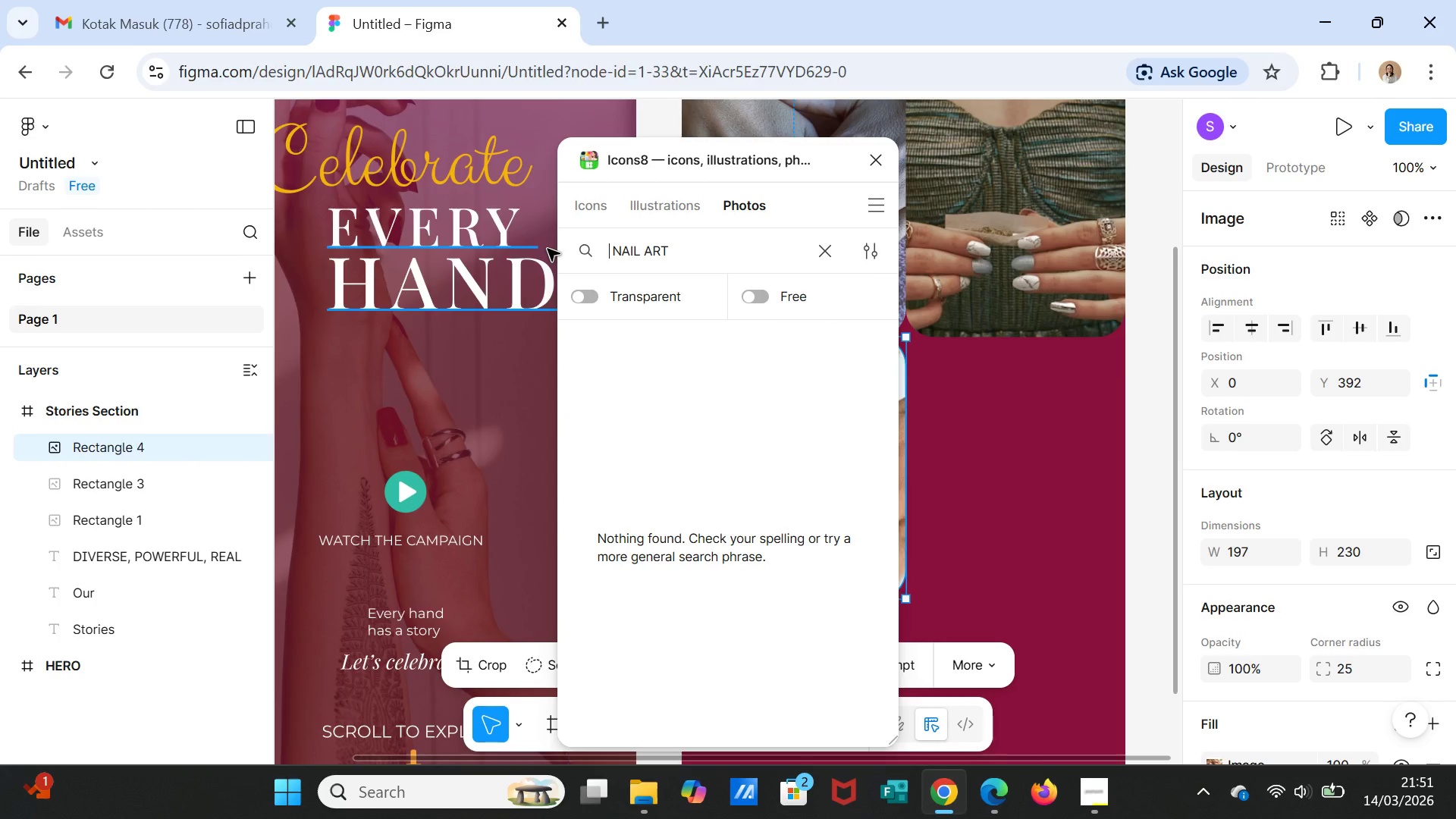 
key(ArrowRight)
 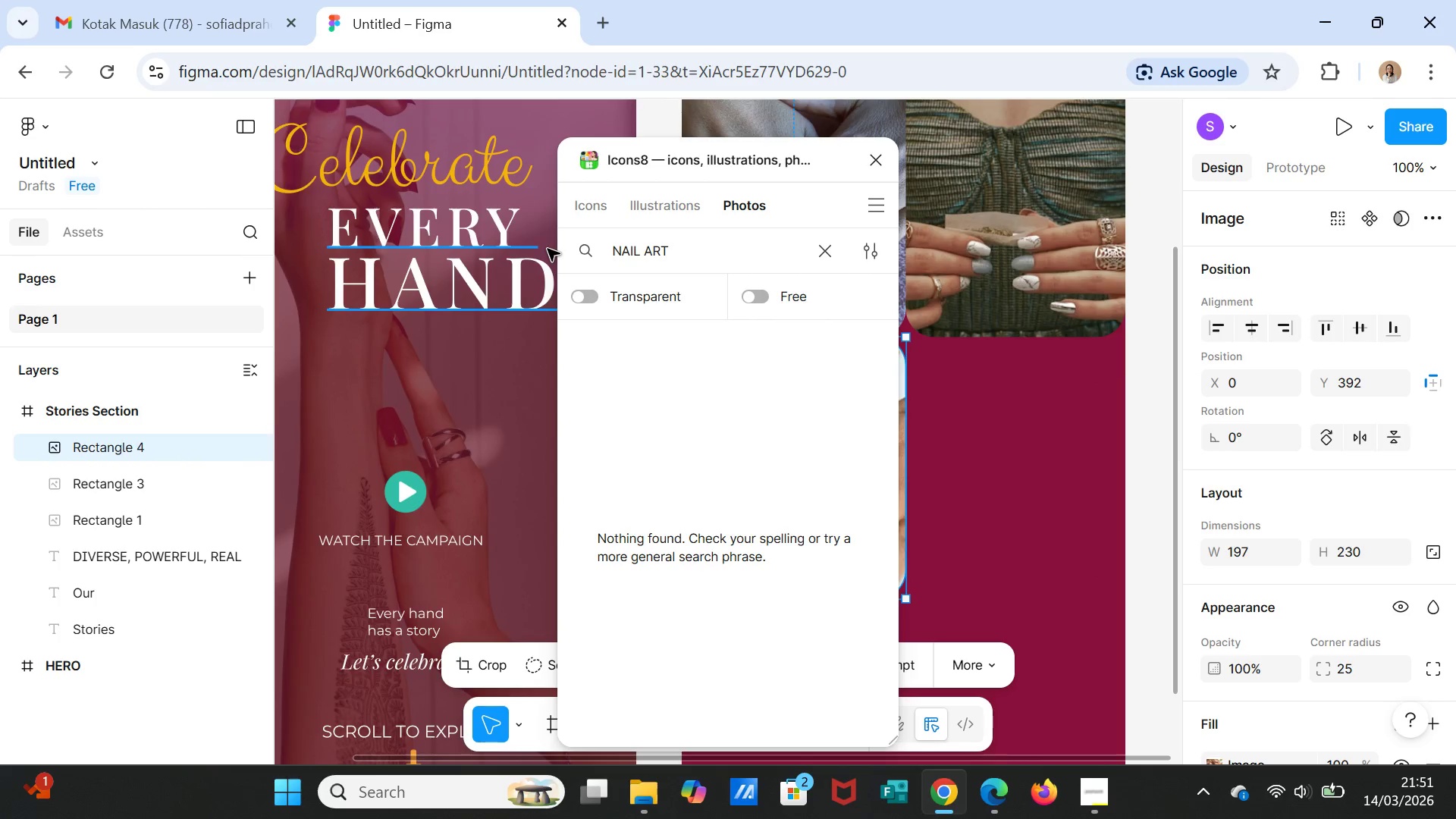 
key(Backspace)
 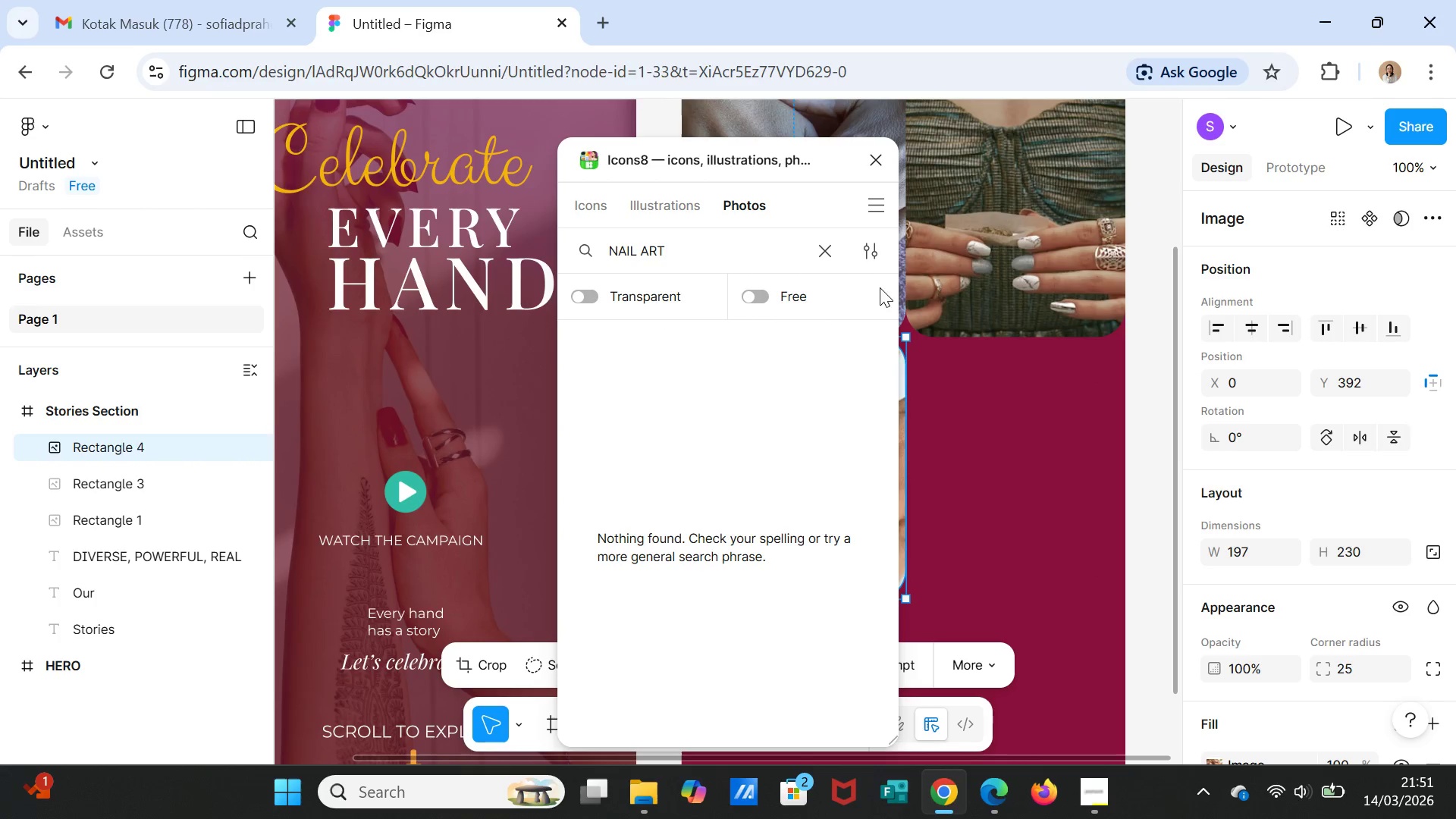 
left_click([862, 256])
 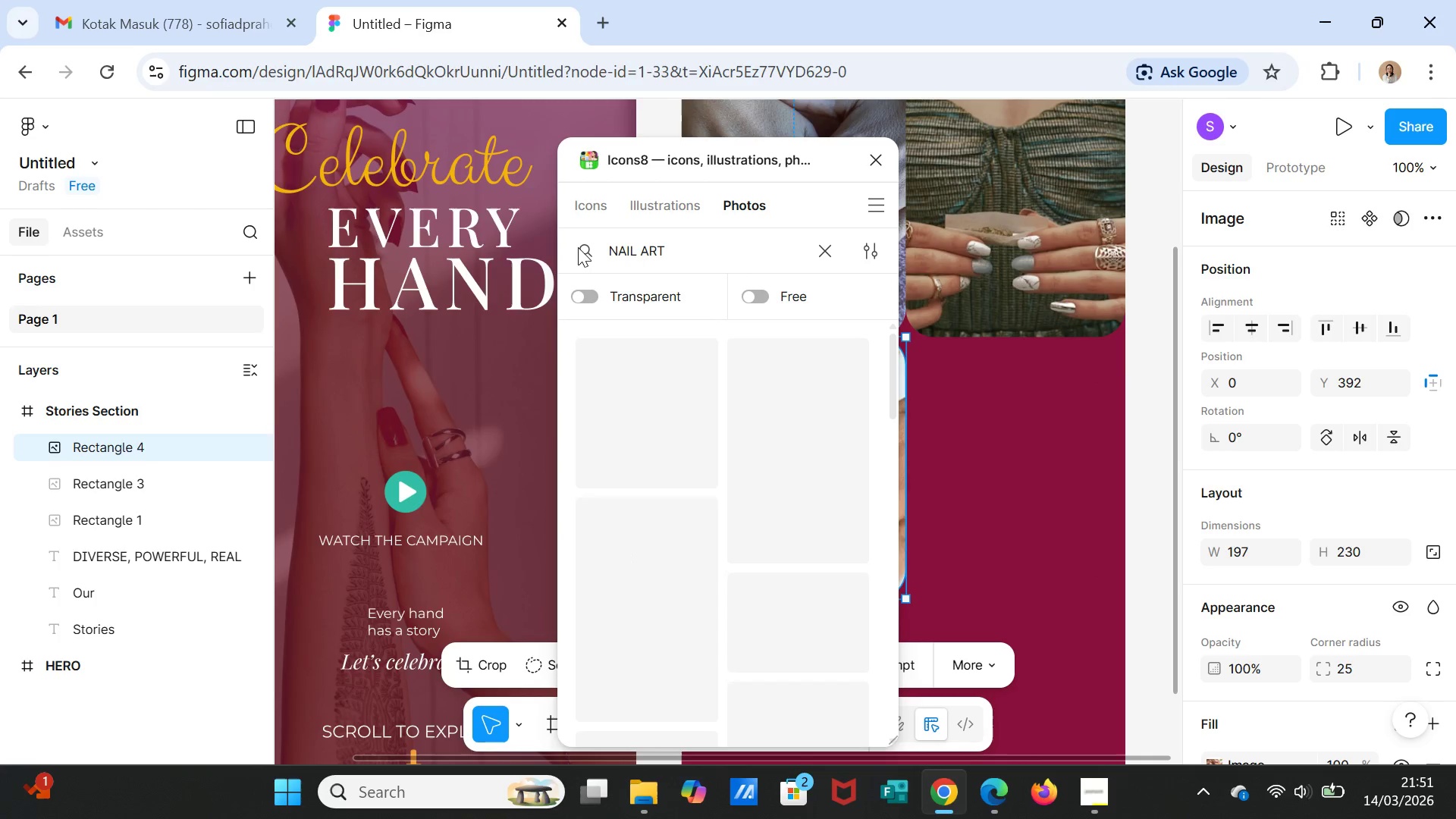 
left_click([689, 248])
 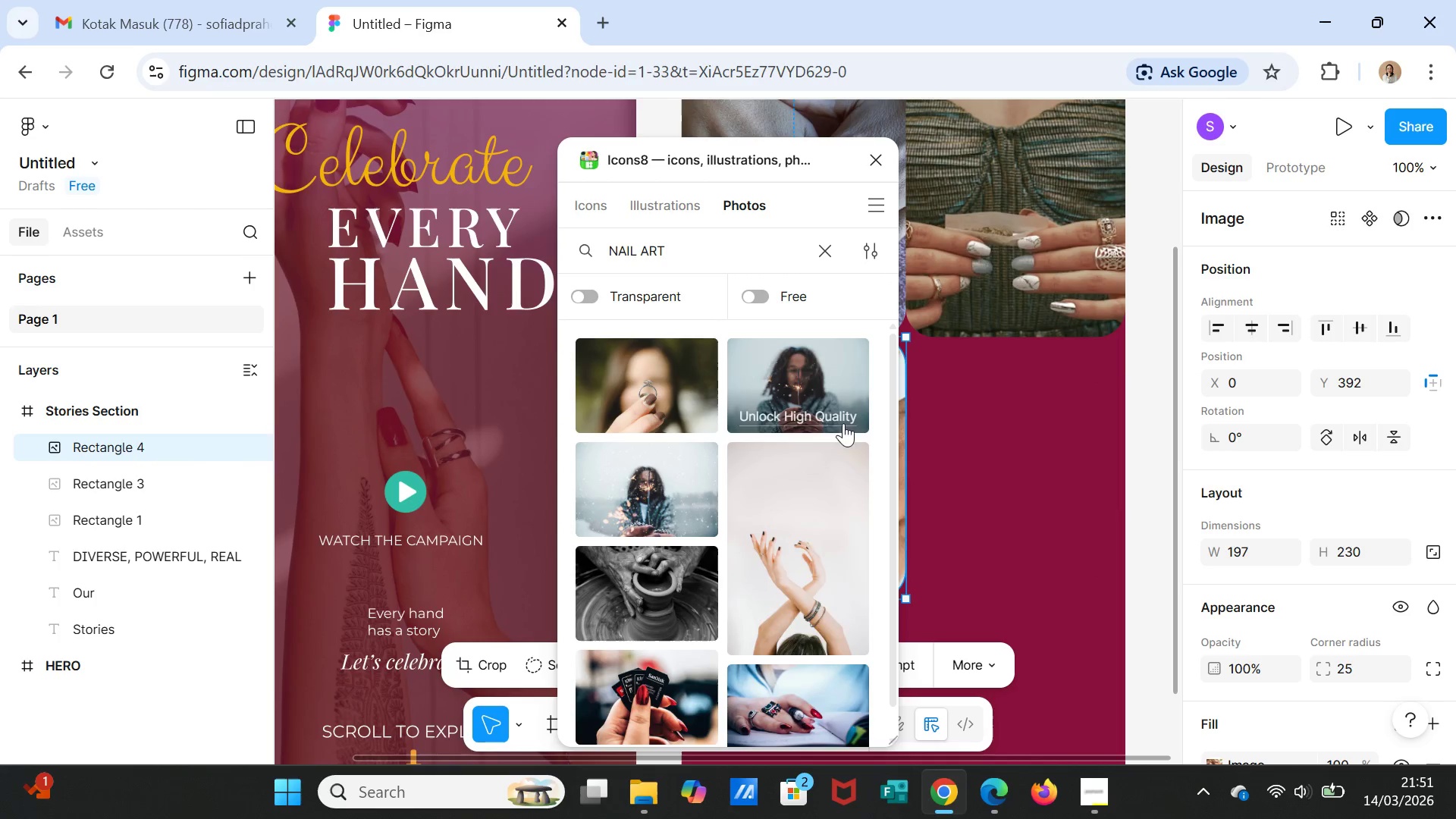 
scroll: coordinate [852, 661], scroll_direction: down, amount: 5.0
 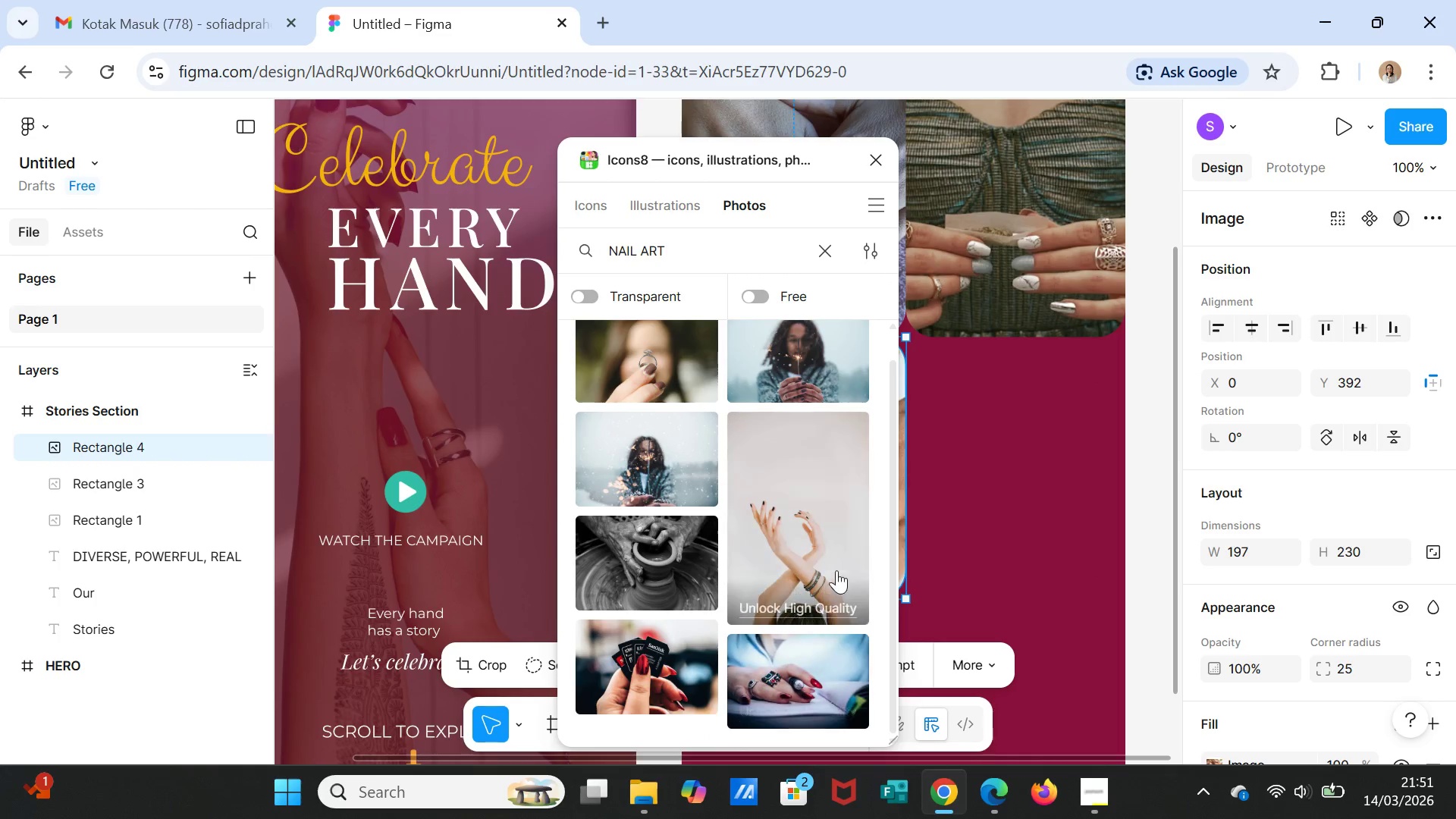 
scroll: coordinate [836, 568], scroll_direction: up, amount: 4.0
 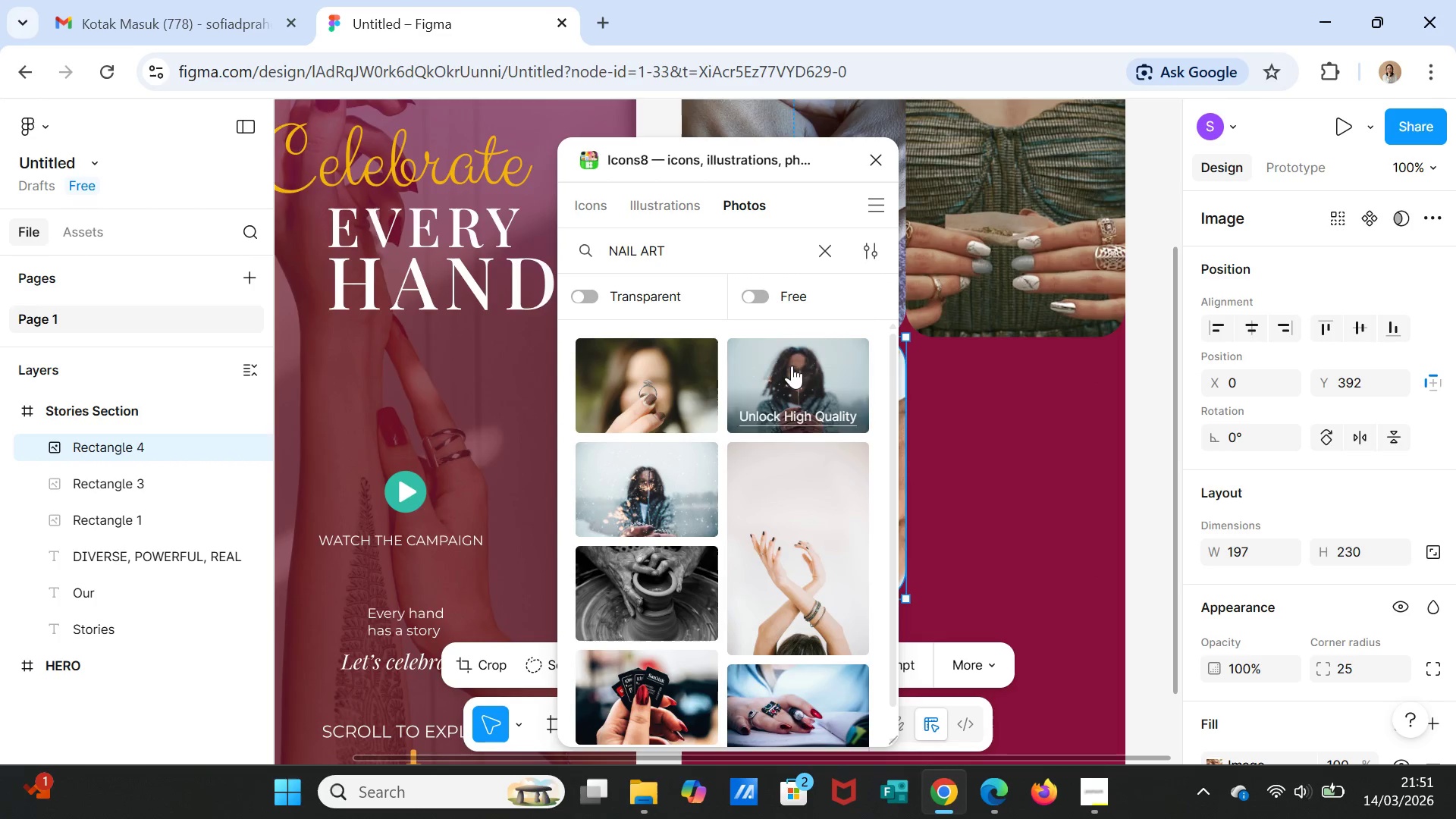 
left_click([763, 291])
 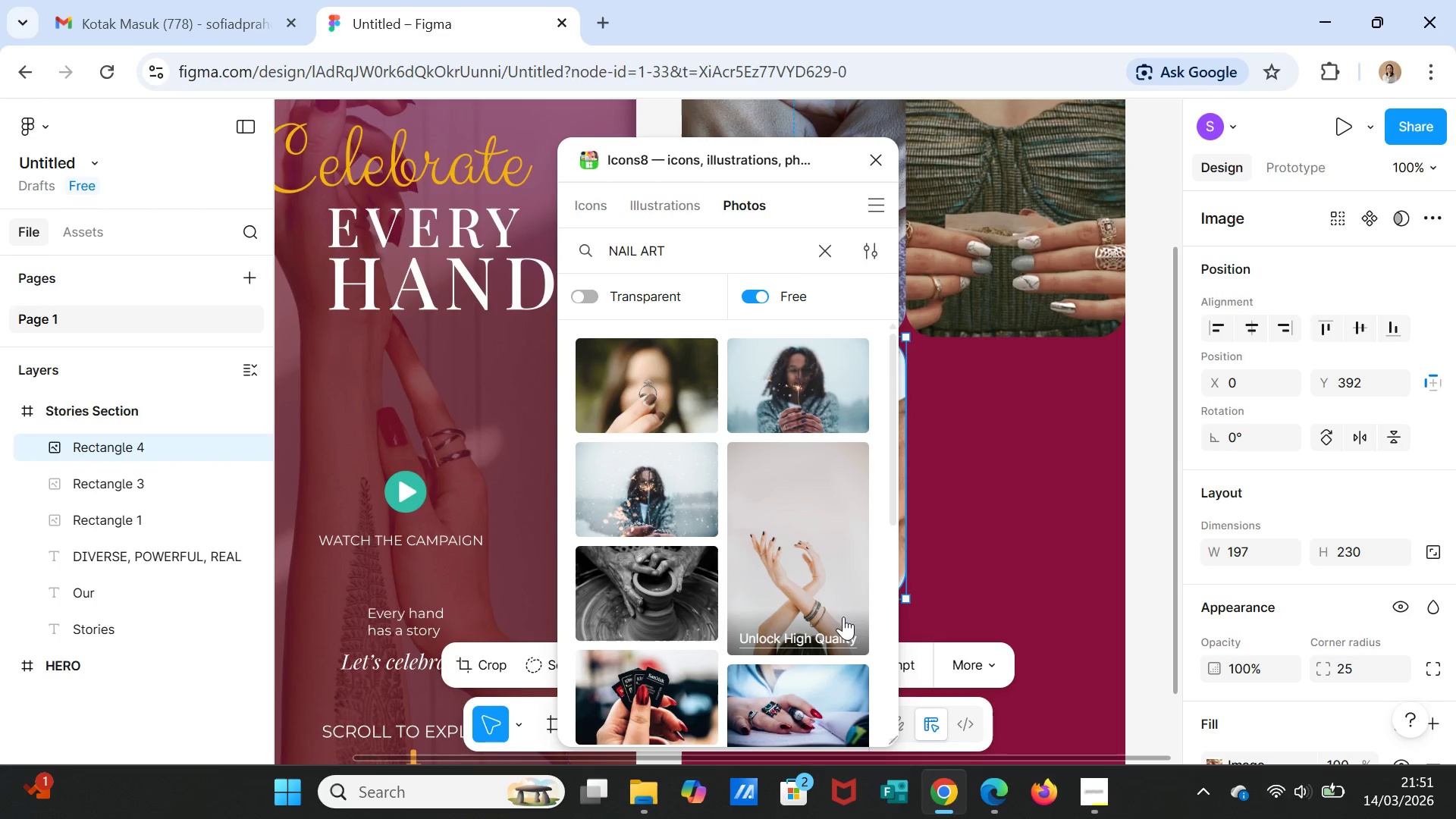 
scroll: coordinate [841, 623], scroll_direction: down, amount: 2.0
 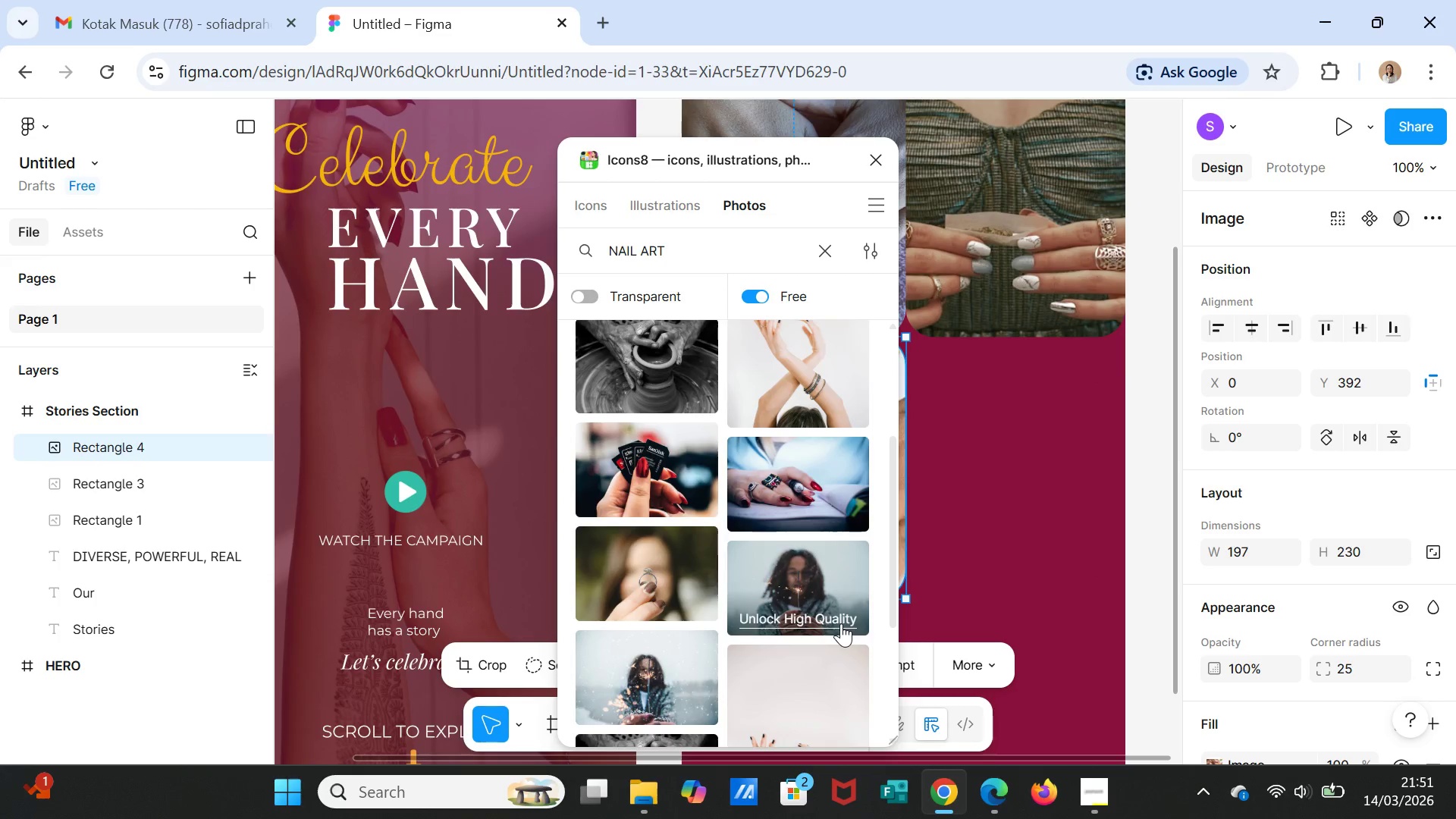 
scroll: coordinate [841, 623], scroll_direction: up, amount: 1.0
 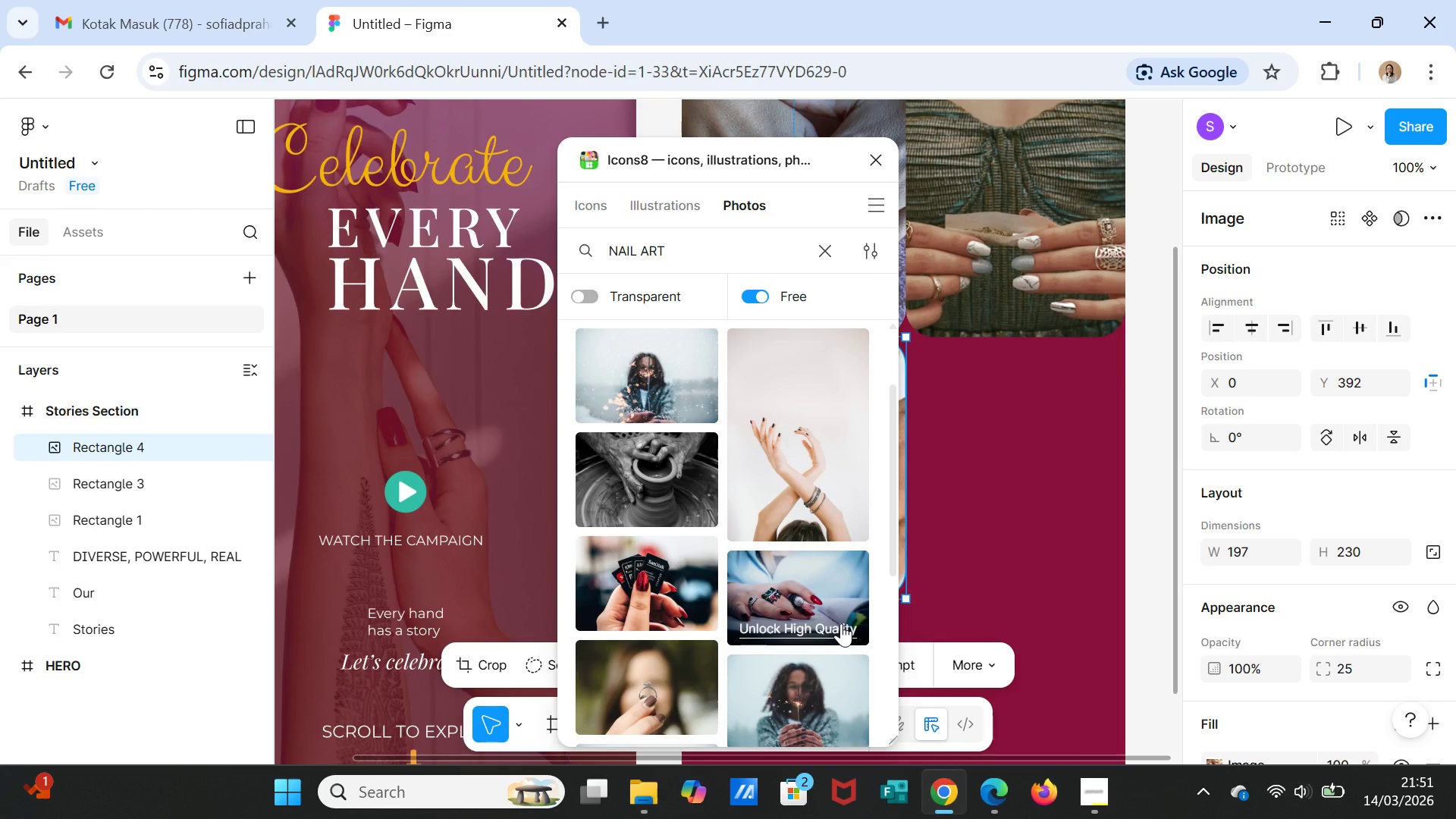 
scroll: coordinate [841, 623], scroll_direction: down, amount: 5.0
 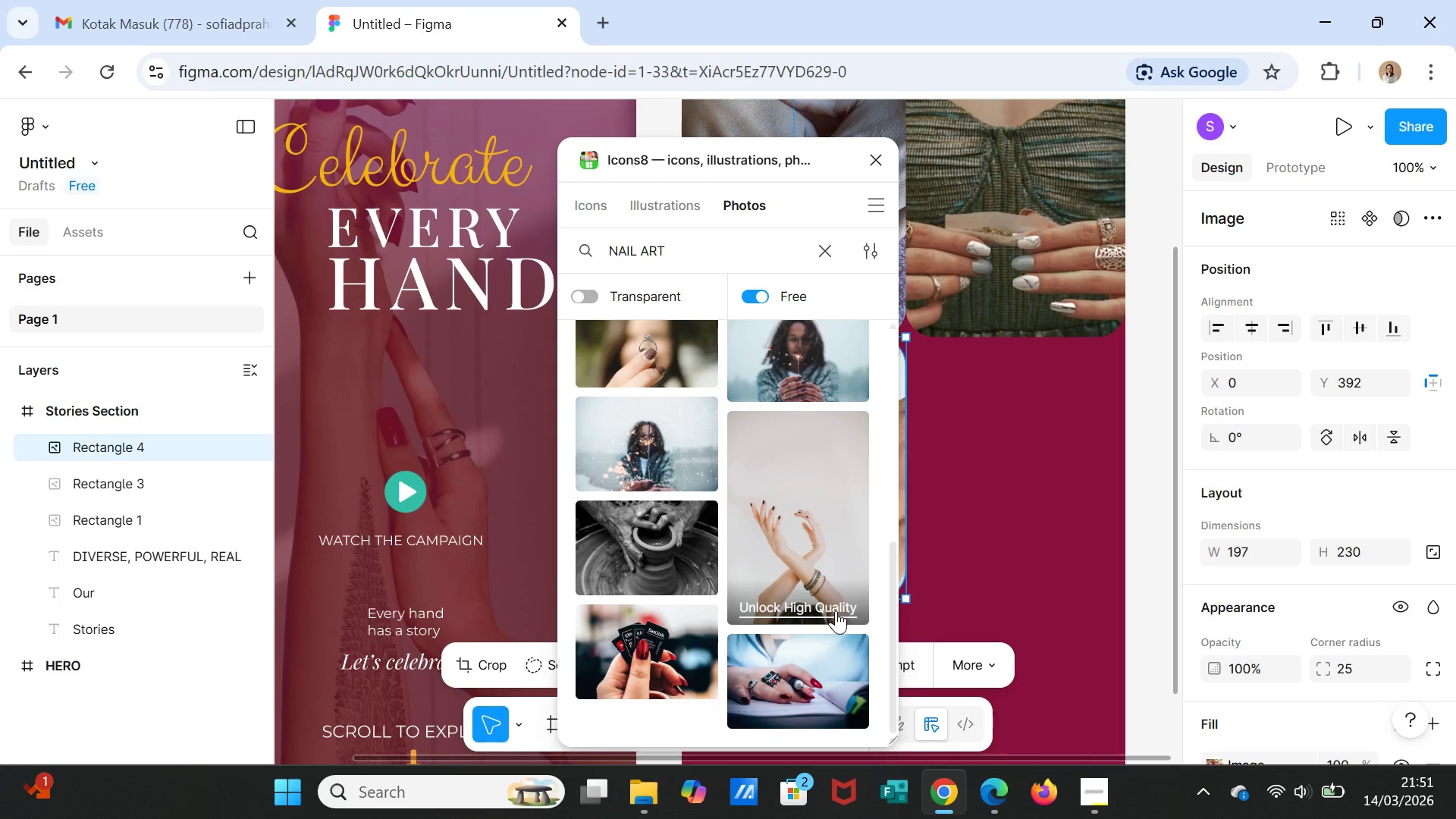 
left_click([808, 673])
 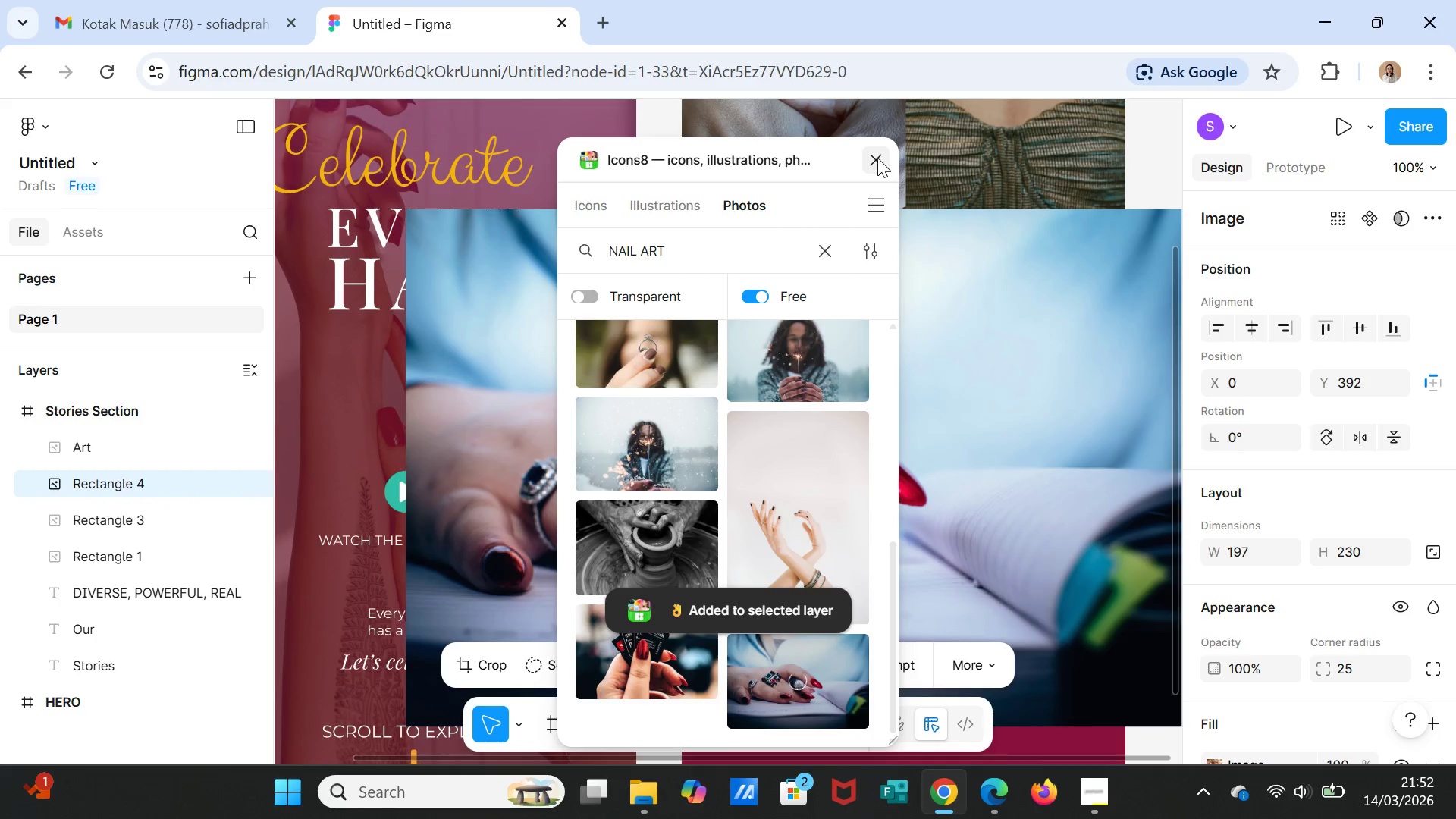 
left_click([877, 158])
 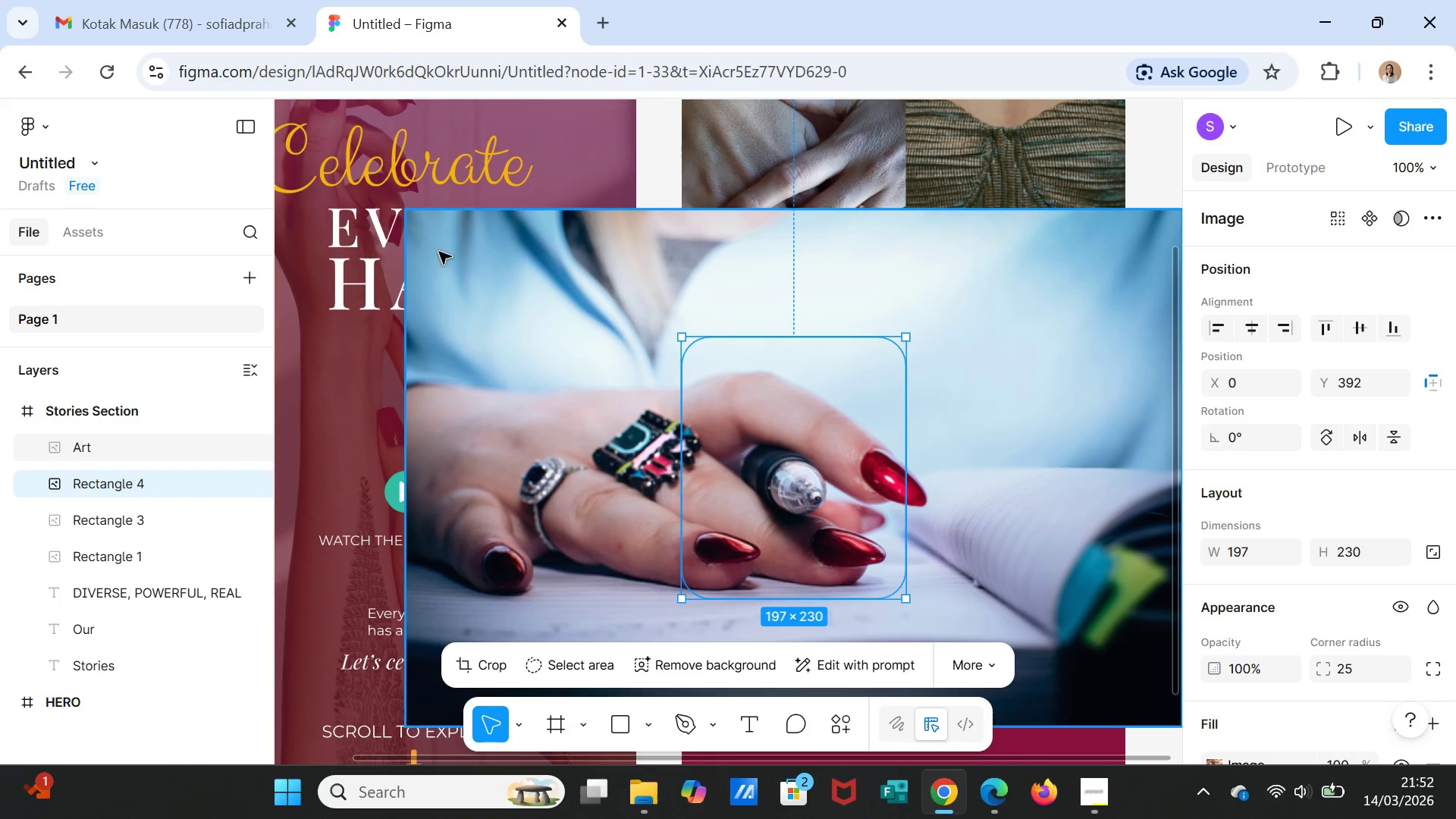 
left_click([416, 219])
 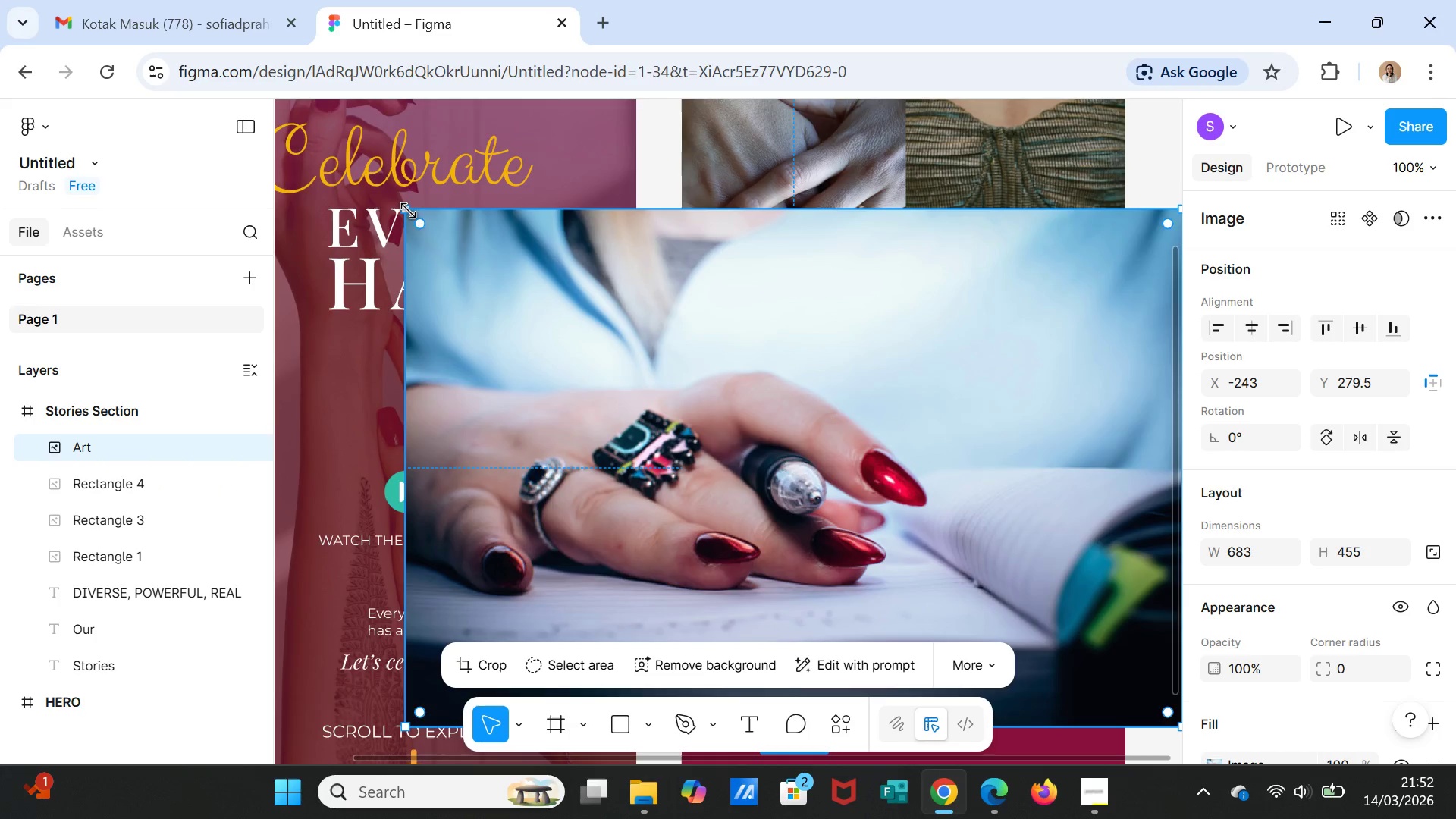 
left_click_drag(start_coordinate=[409, 210], to_coordinate=[848, 513])
 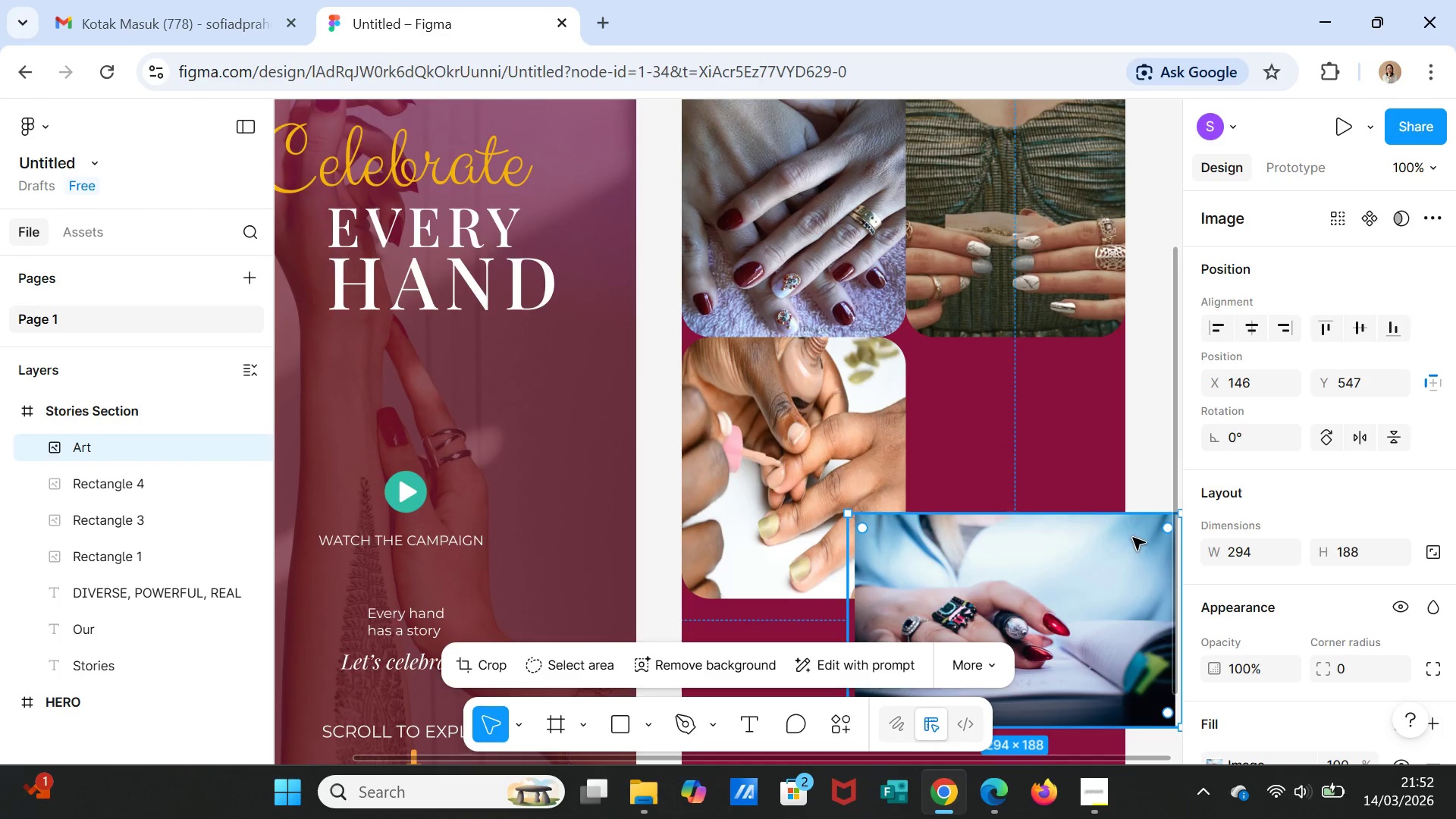 
left_click_drag(start_coordinate=[1128, 542], to_coordinate=[1025, 543])
 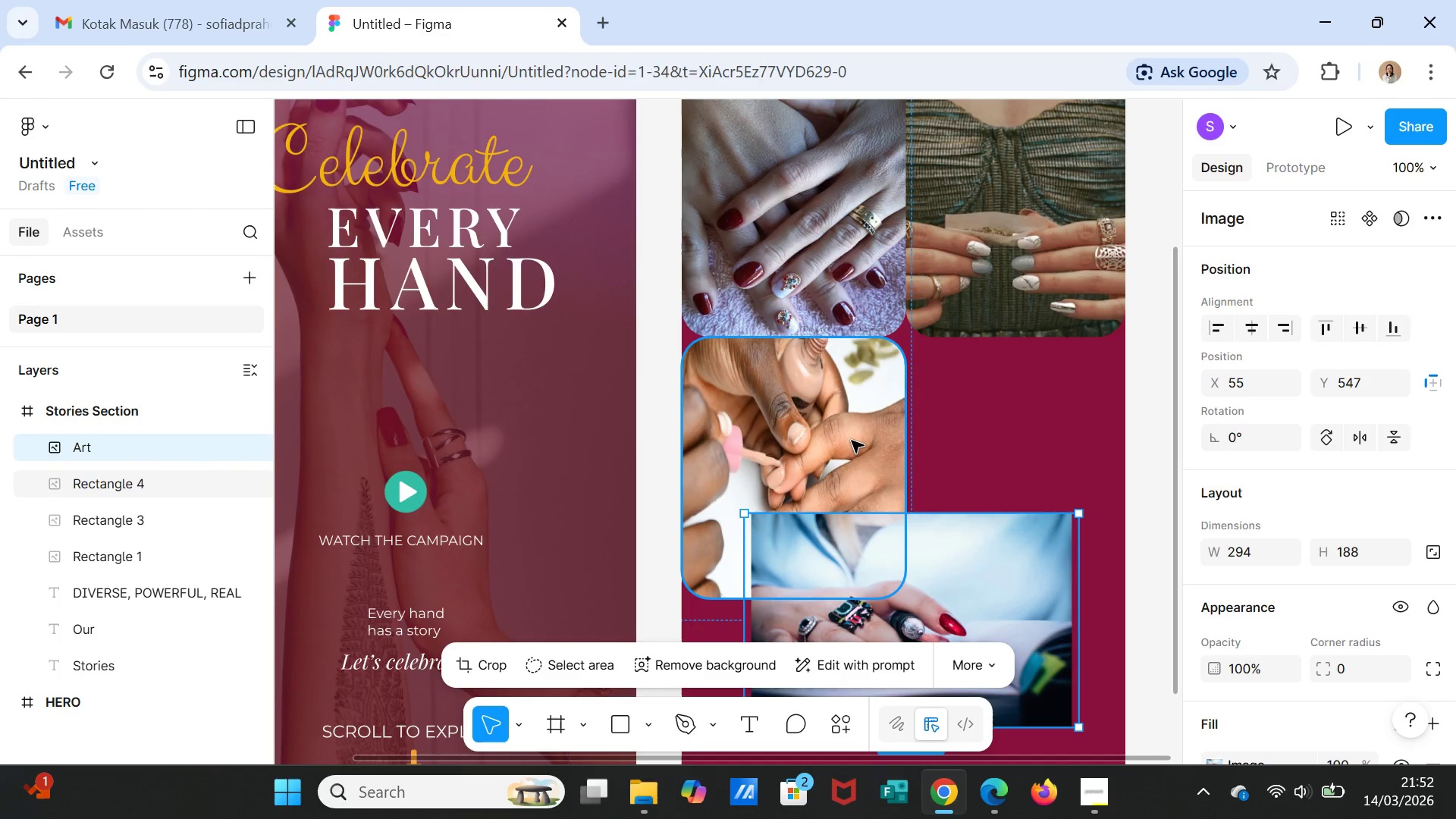 
left_click([852, 441])
 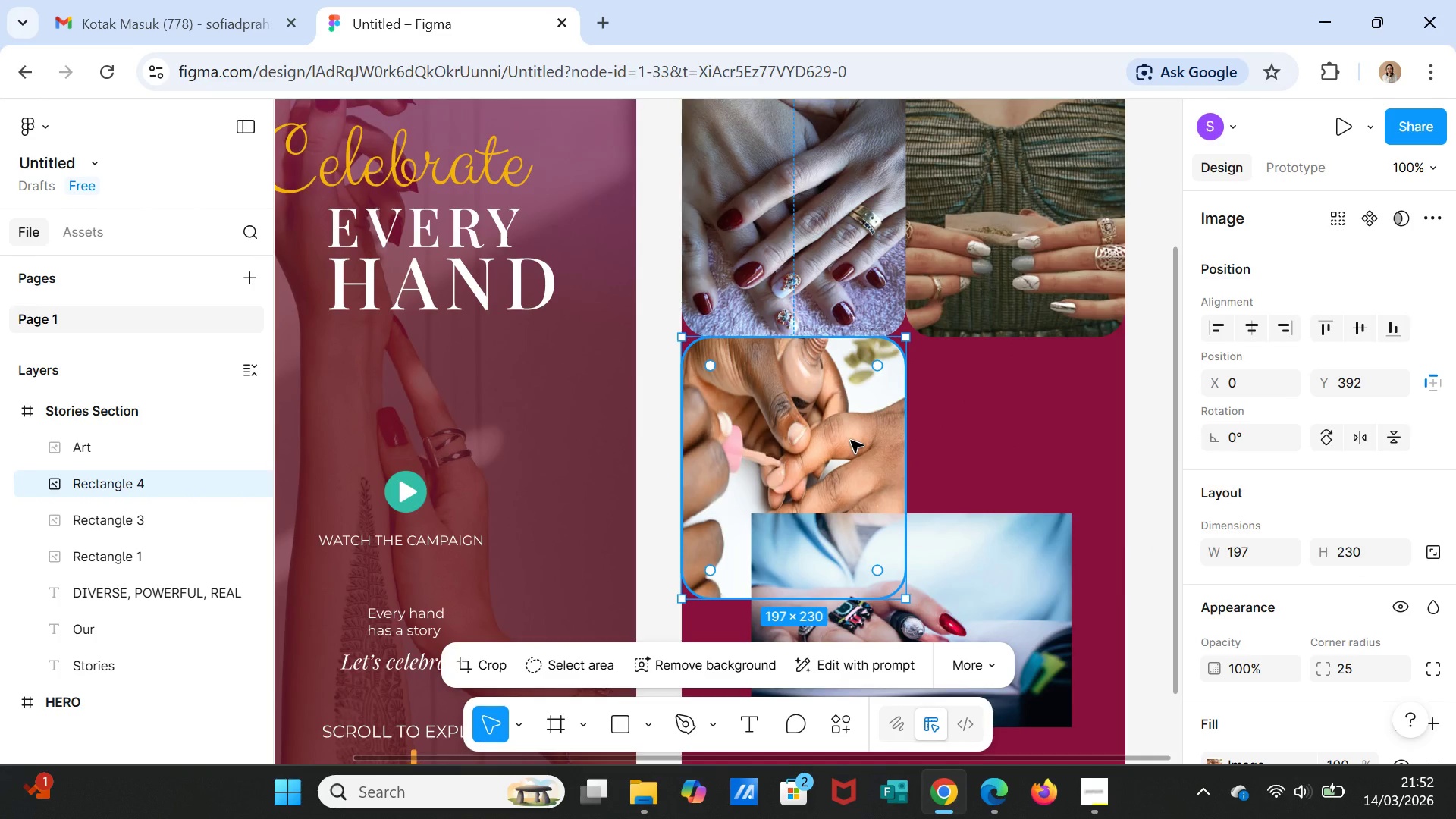 
key(Delete)
 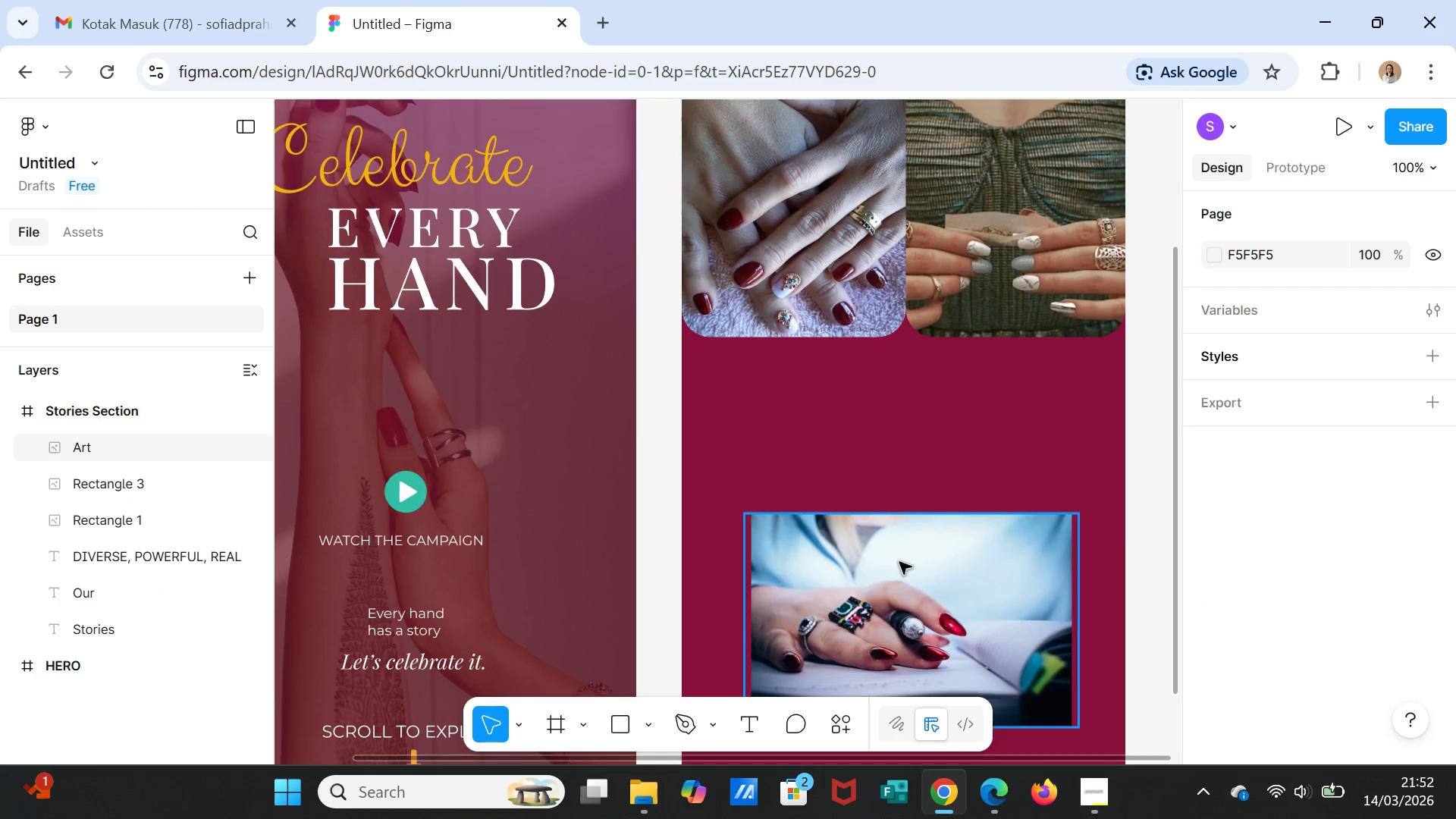 
left_click_drag(start_coordinate=[899, 562], to_coordinate=[827, 390])
 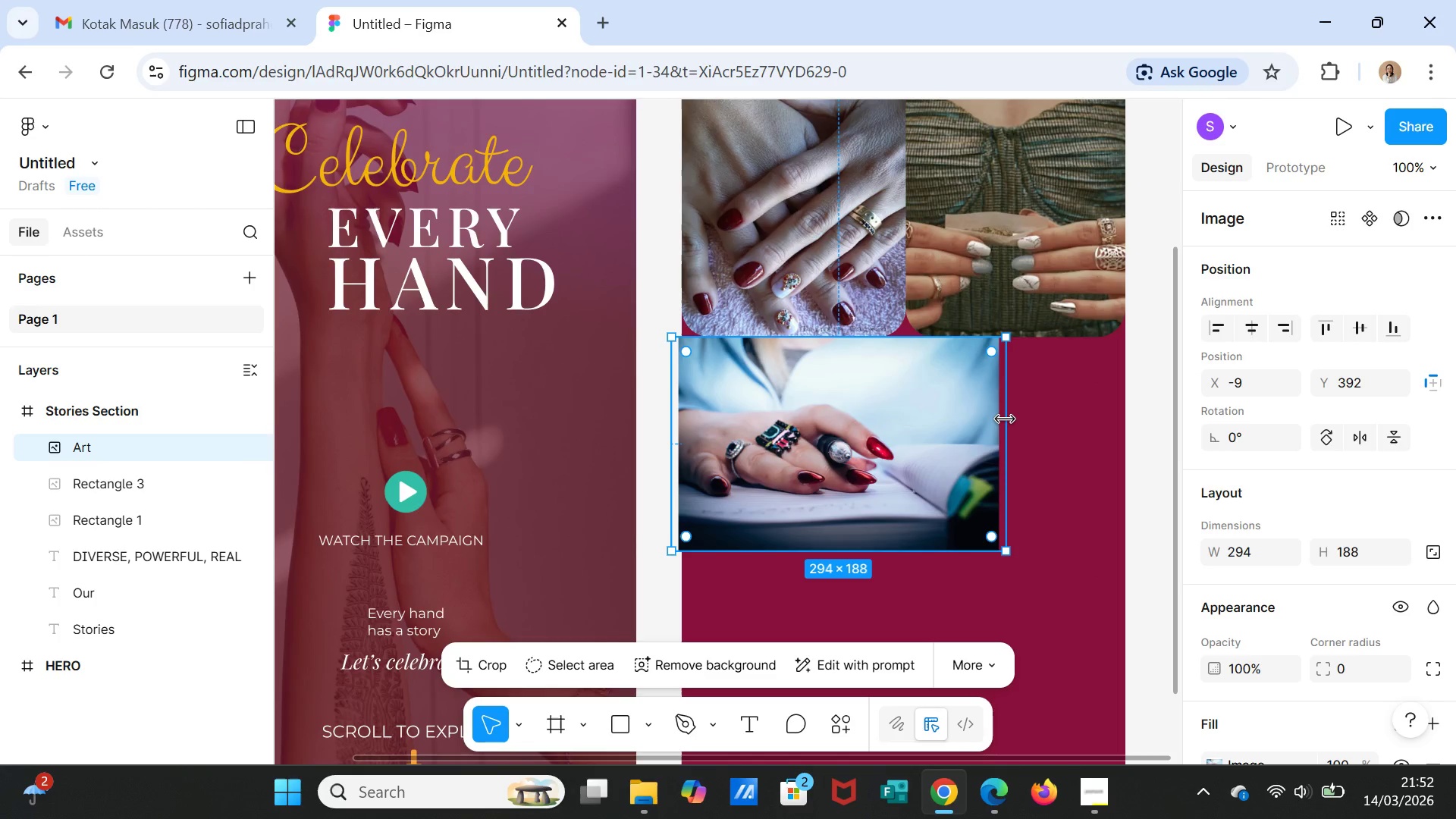 
left_click_drag(start_coordinate=[1005, 419], to_coordinate=[937, 419])
 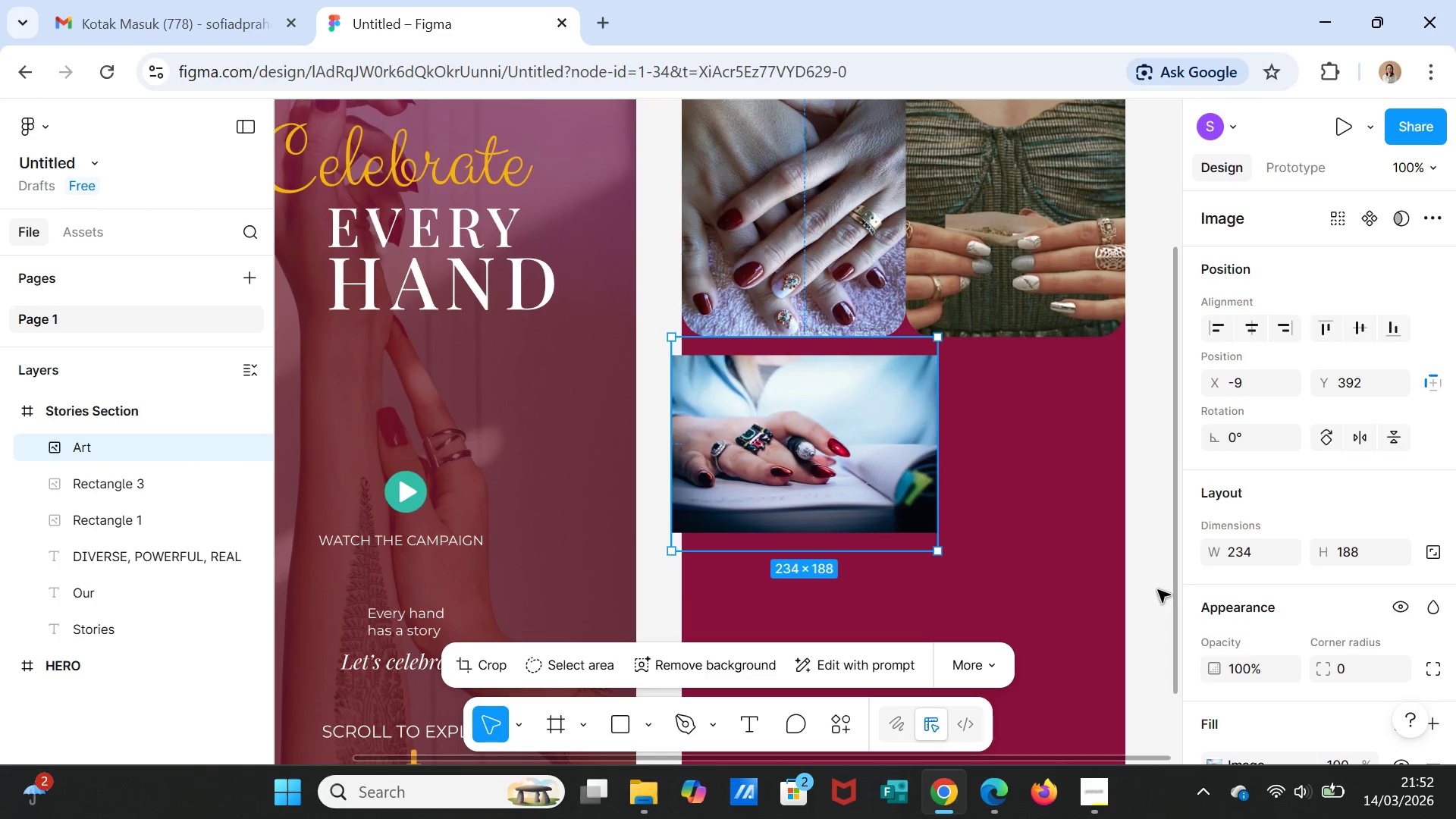 
scroll: coordinate [1277, 584], scroll_direction: down, amount: 3.0
 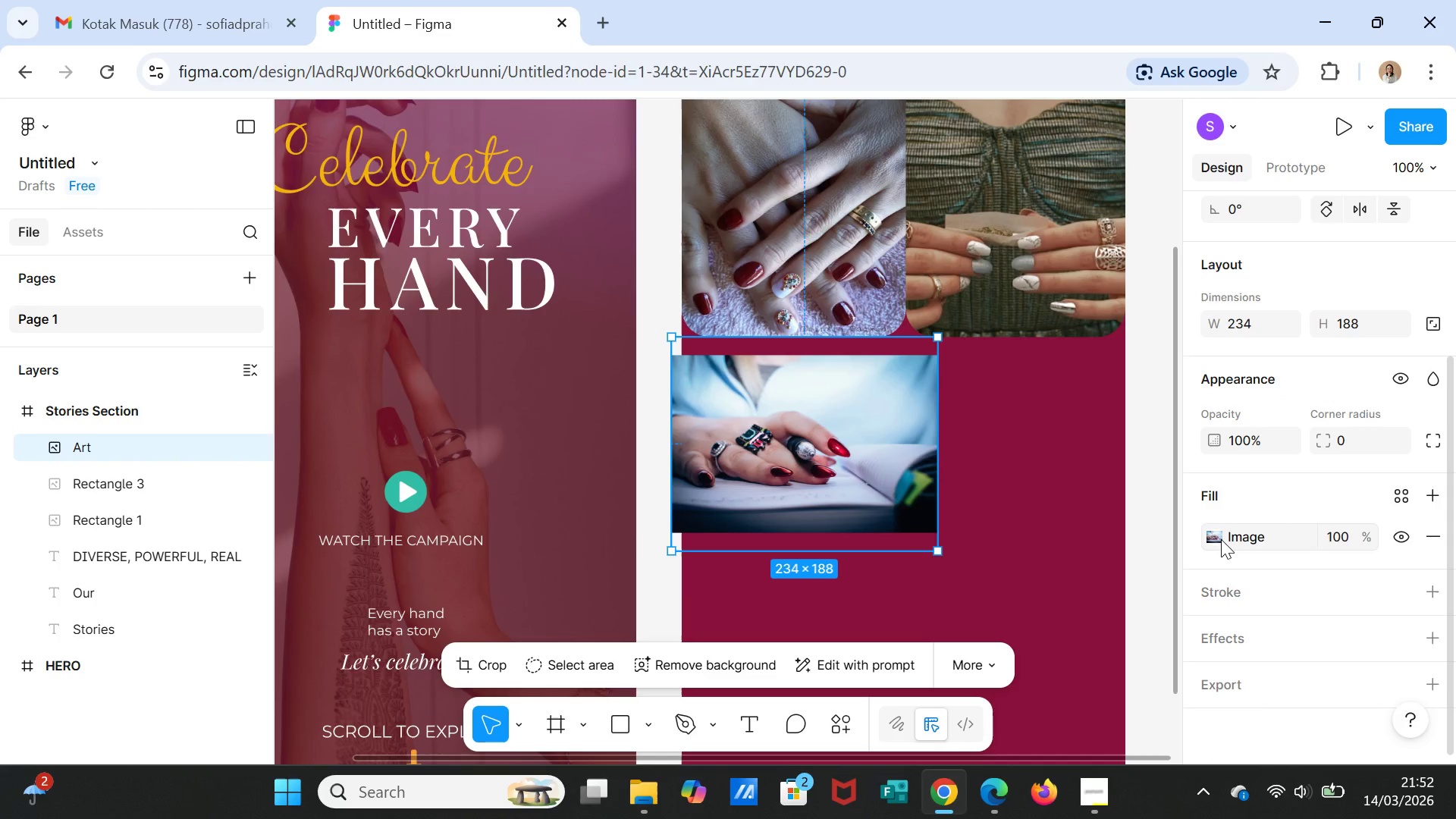 
left_click([1221, 539])
 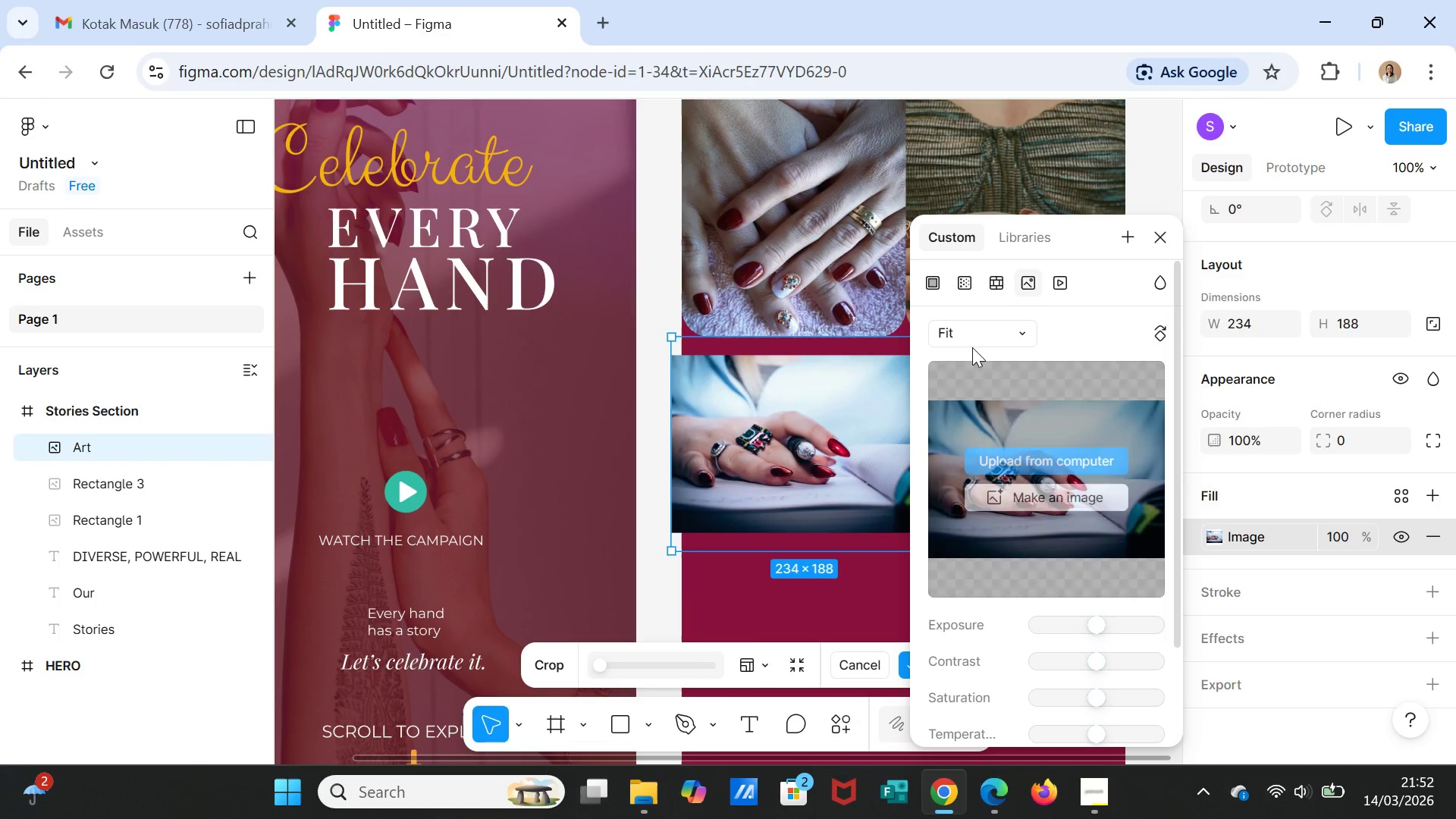 
left_click([965, 337])
 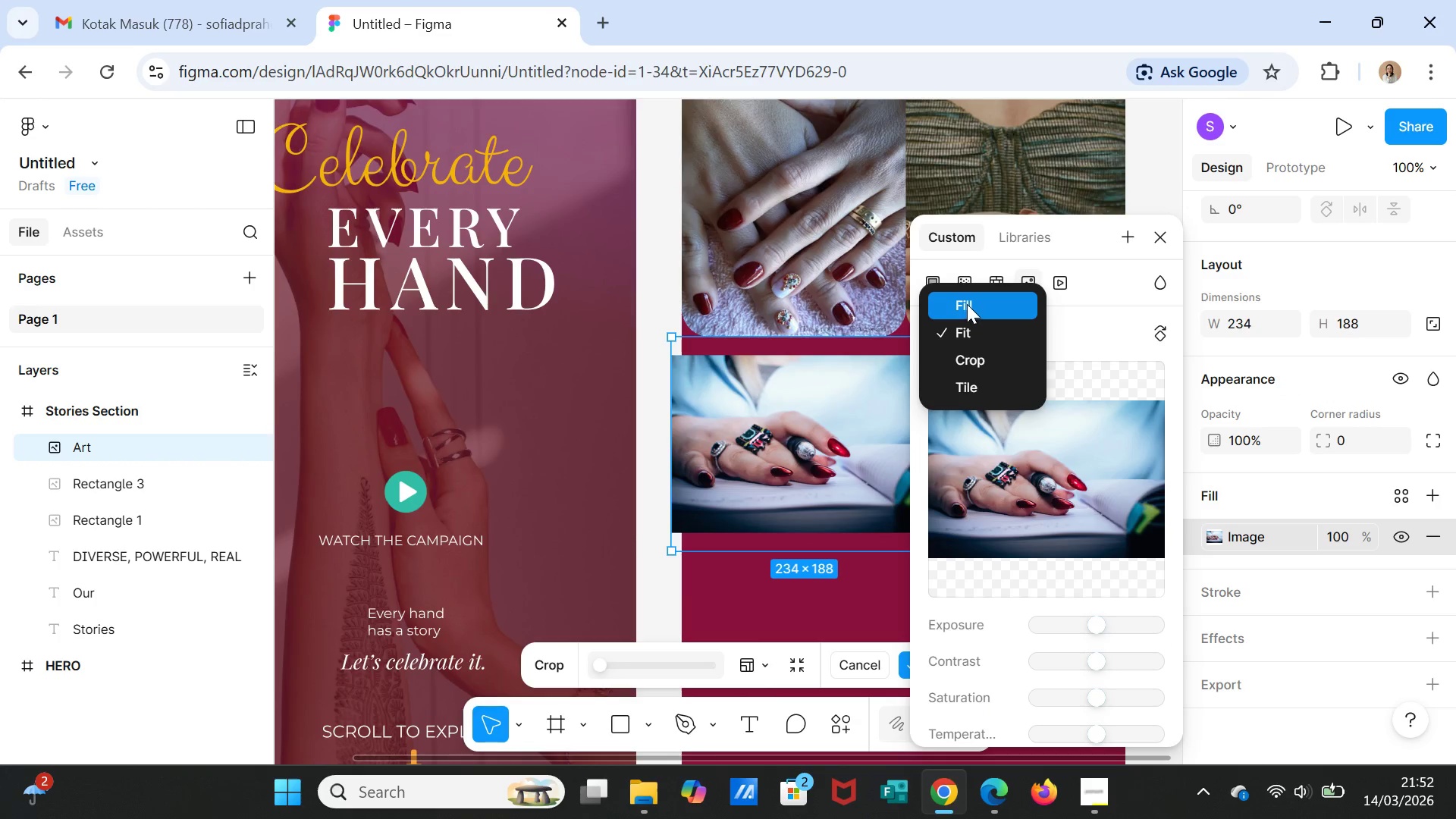 
left_click([967, 304])
 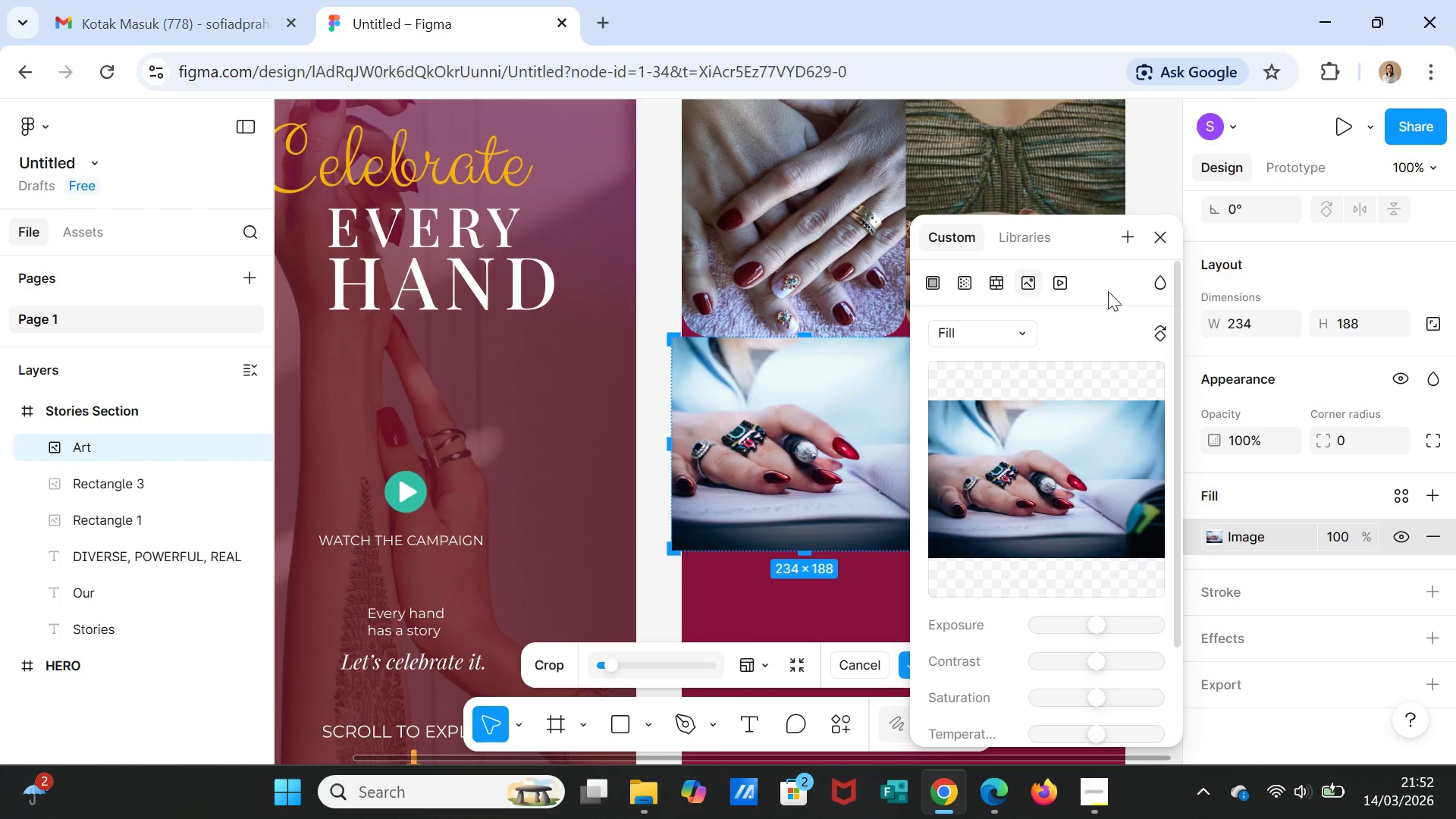 
left_click([1169, 233])
 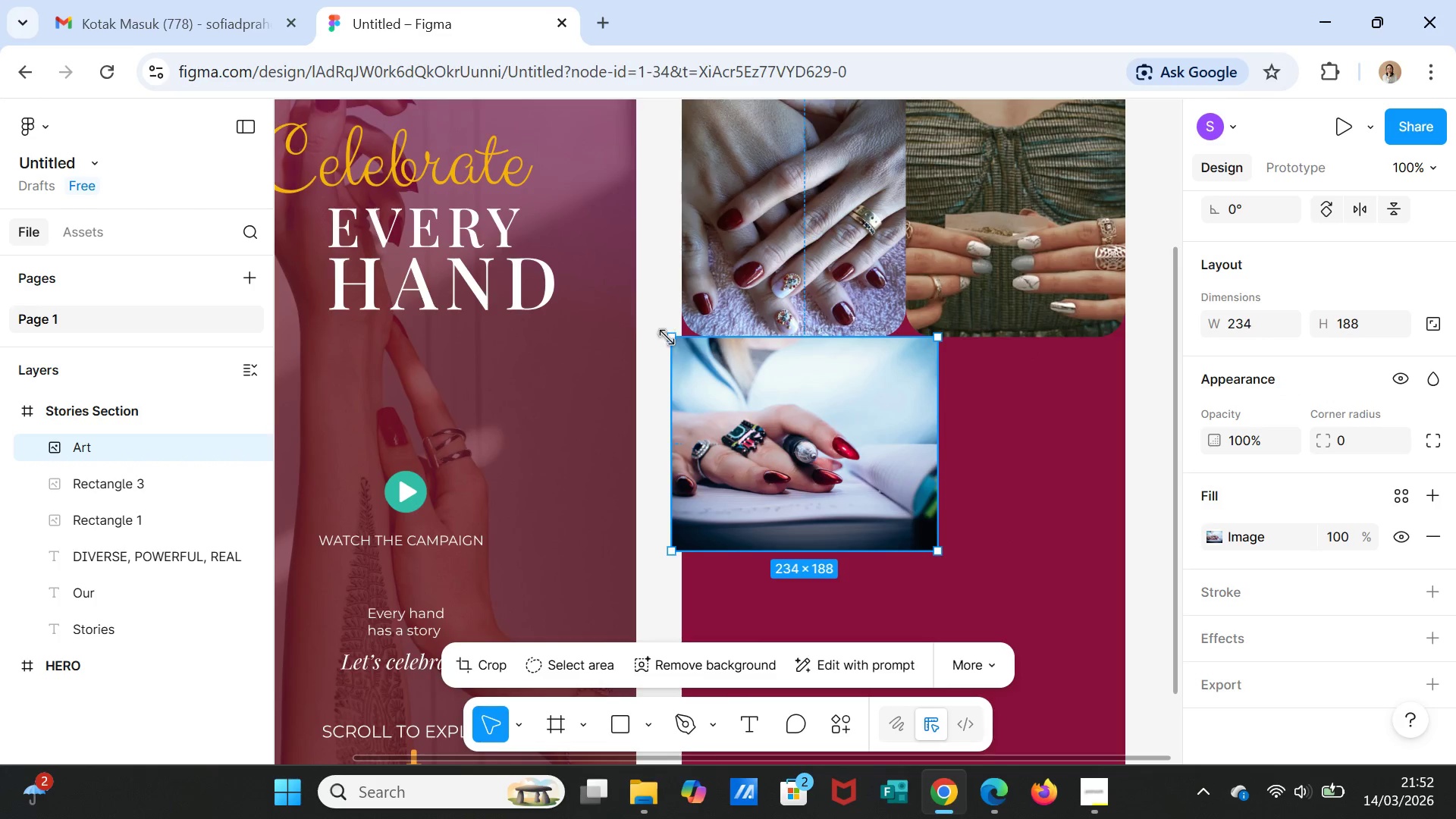 
left_click_drag(start_coordinate=[668, 337], to_coordinate=[686, 340])
 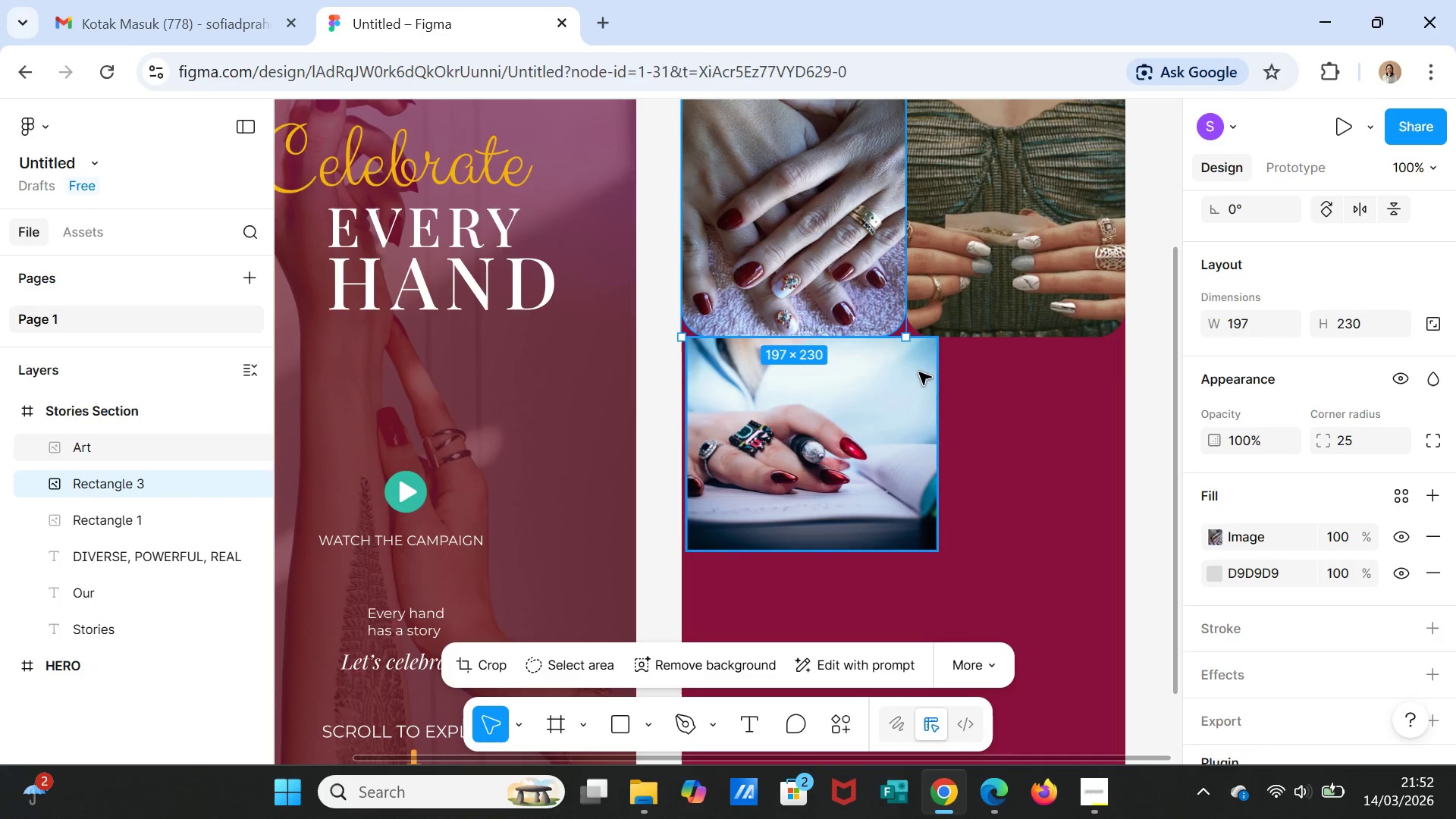 
left_click_drag(start_coordinate=[870, 394], to_coordinate=[861, 395])
 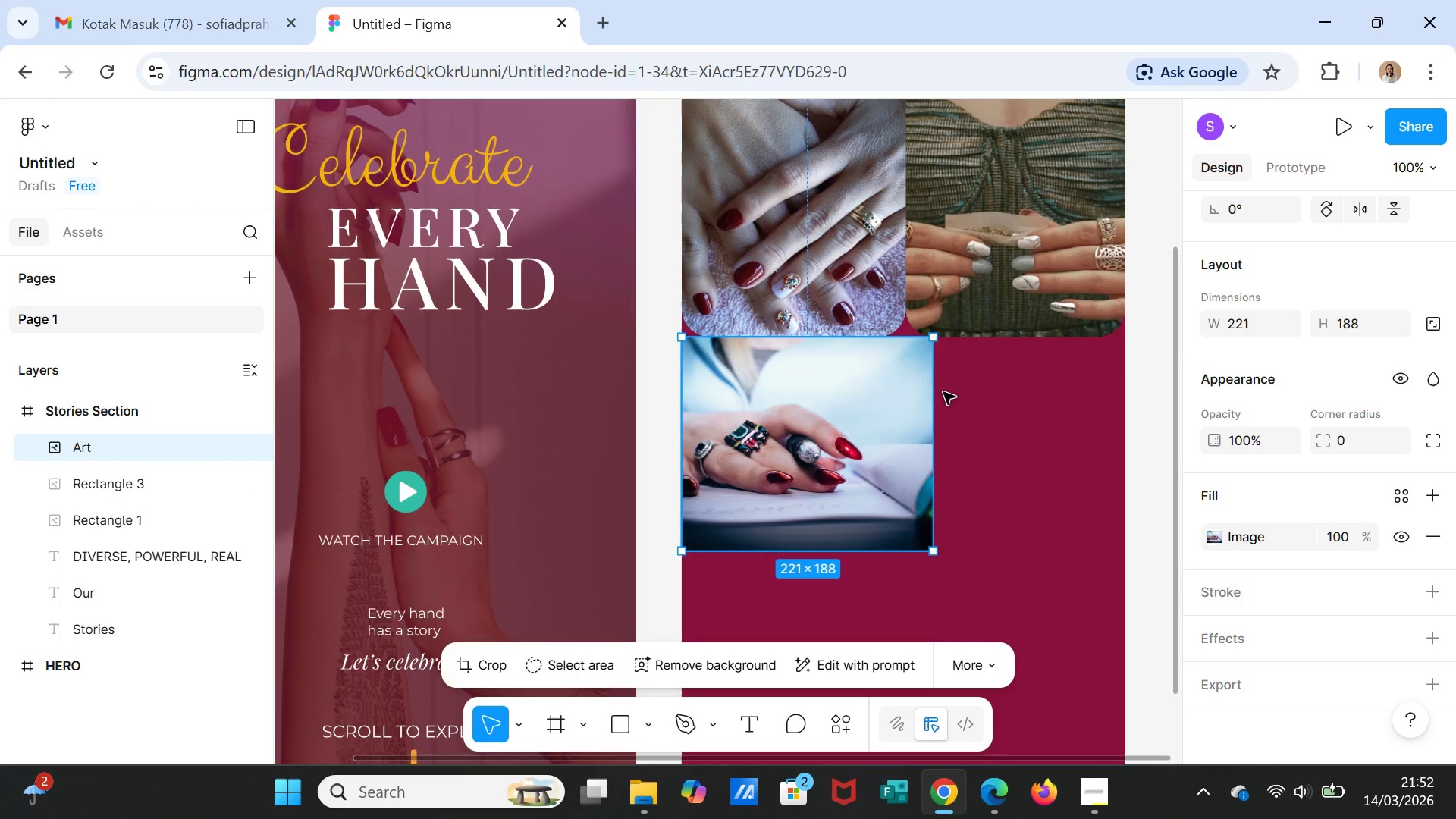 
left_click_drag(start_coordinate=[936, 392], to_coordinate=[905, 390])
 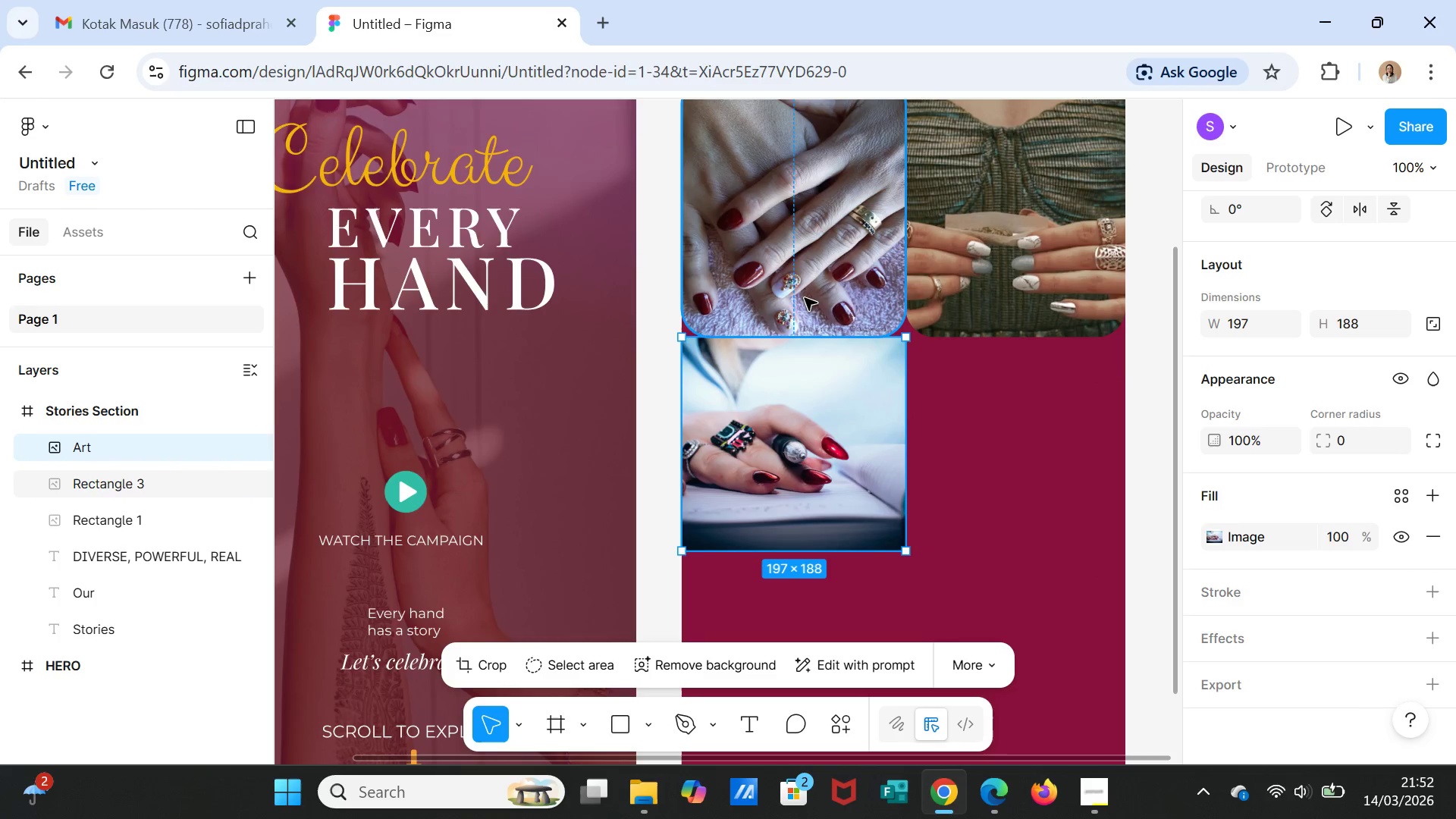 
left_click([805, 298])
 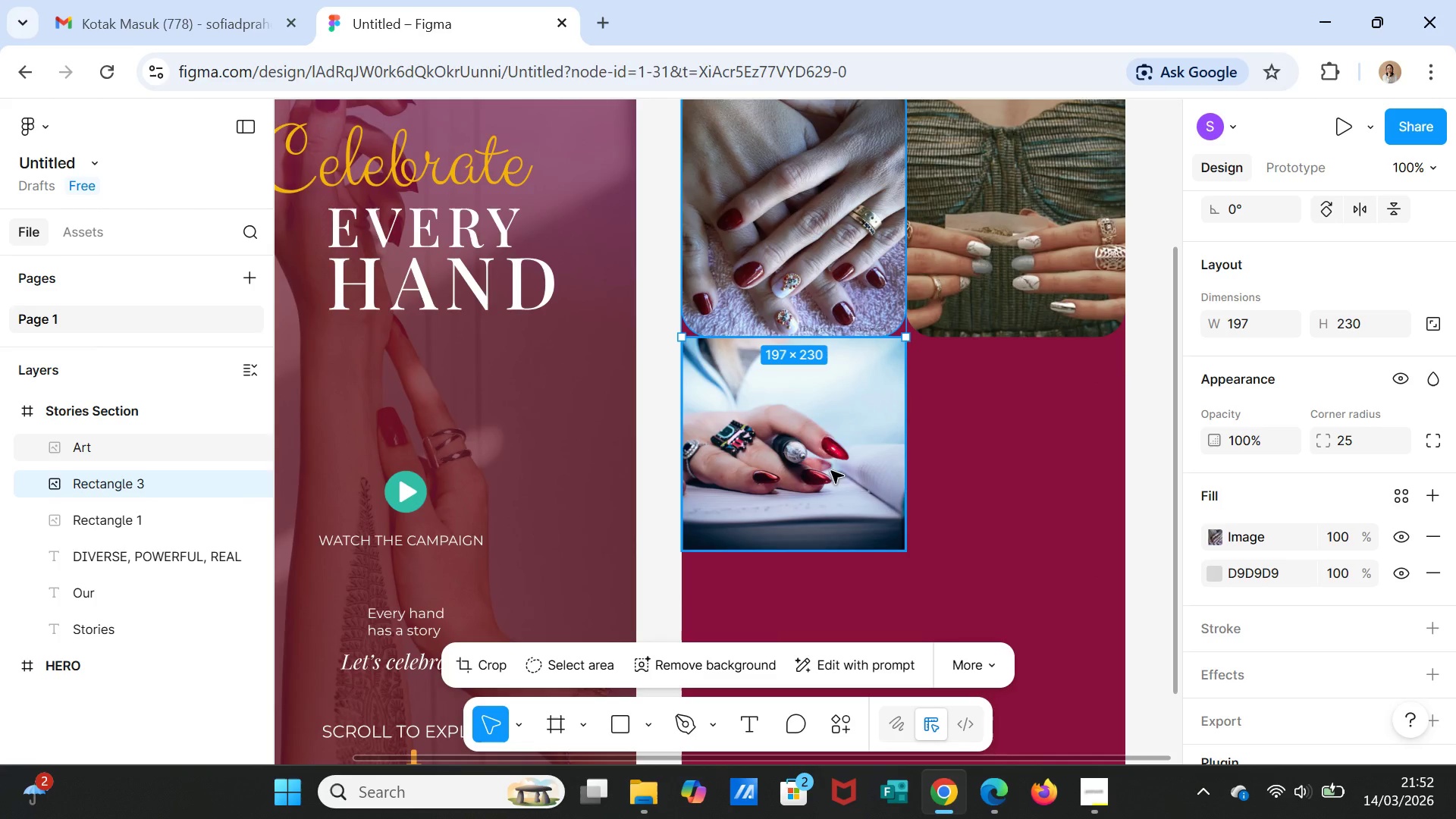 
left_click_drag(start_coordinate=[817, 446], to_coordinate=[817, 450])
 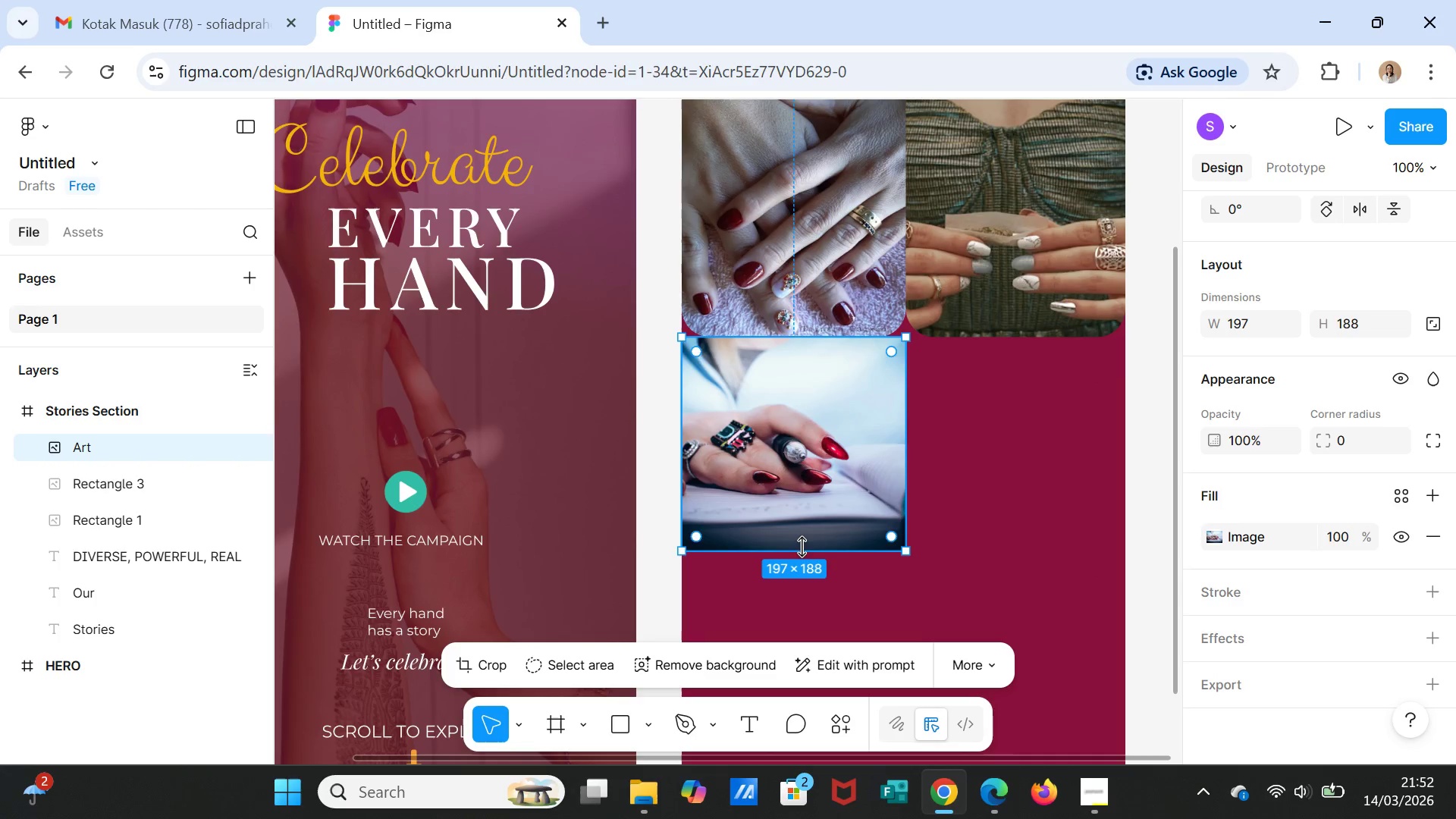 
left_click_drag(start_coordinate=[802, 547], to_coordinate=[807, 598])
 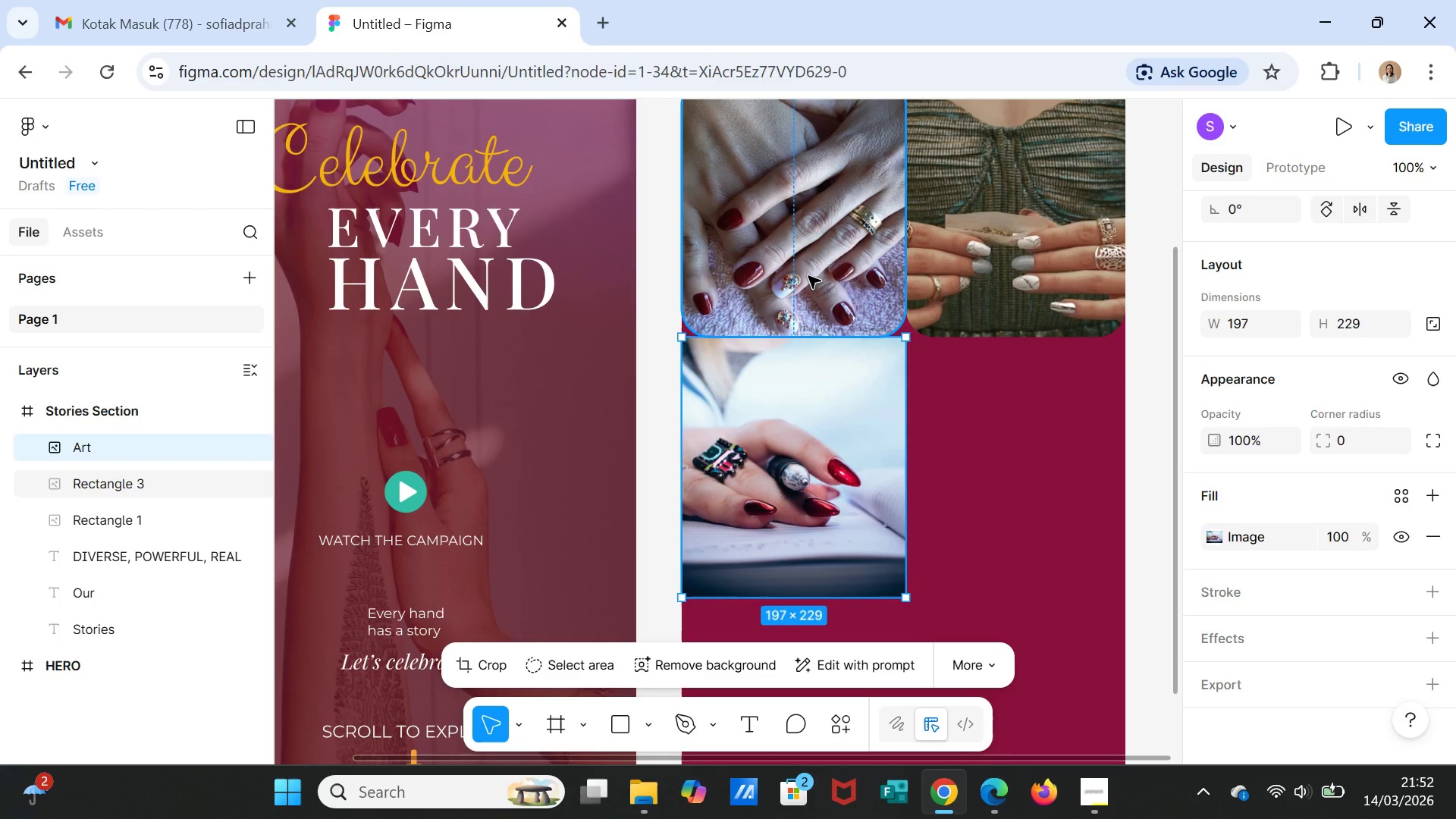 
left_click([808, 276])
 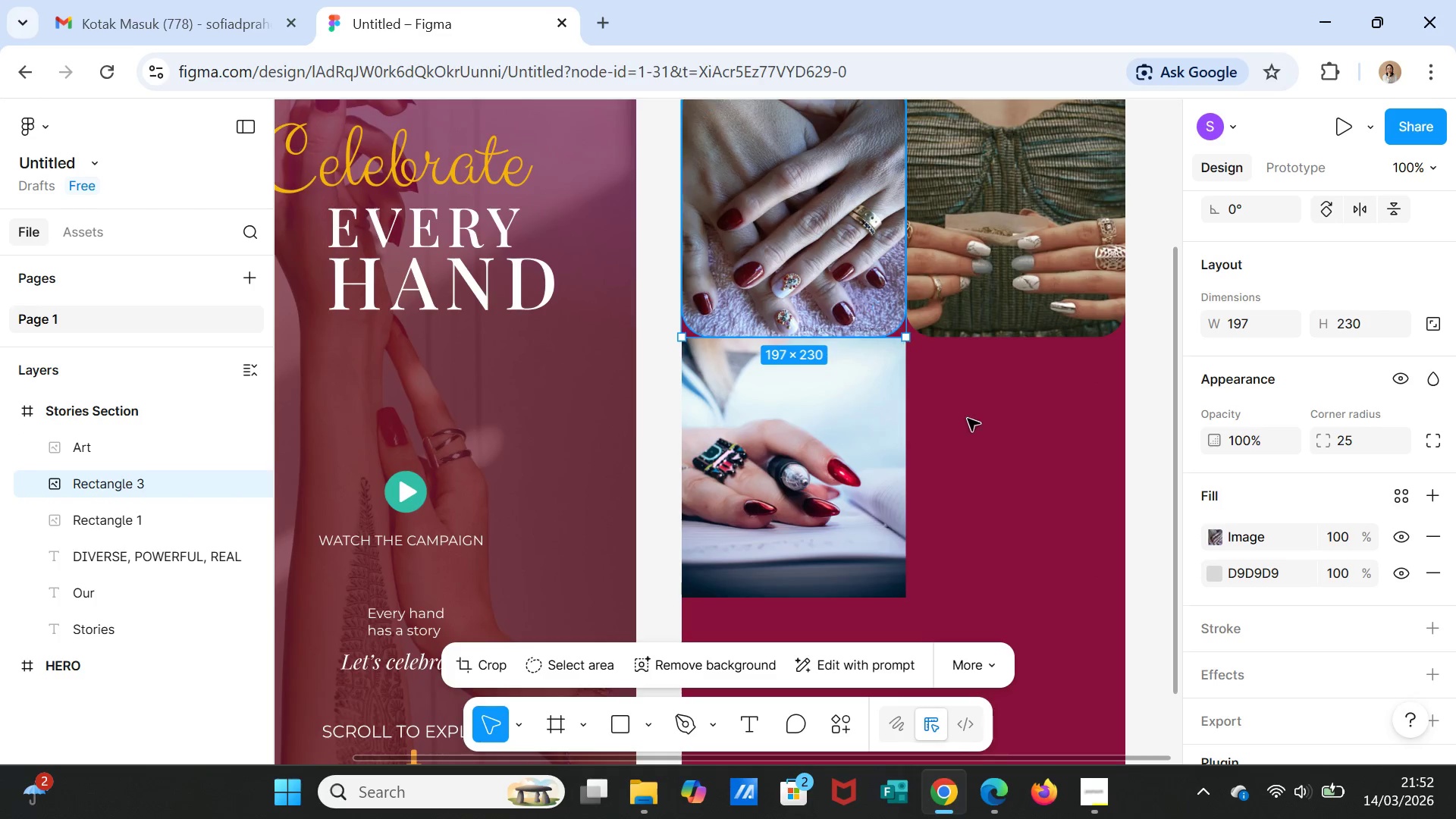 
scroll: coordinate [1436, 579], scroll_direction: down, amount: 5.0
 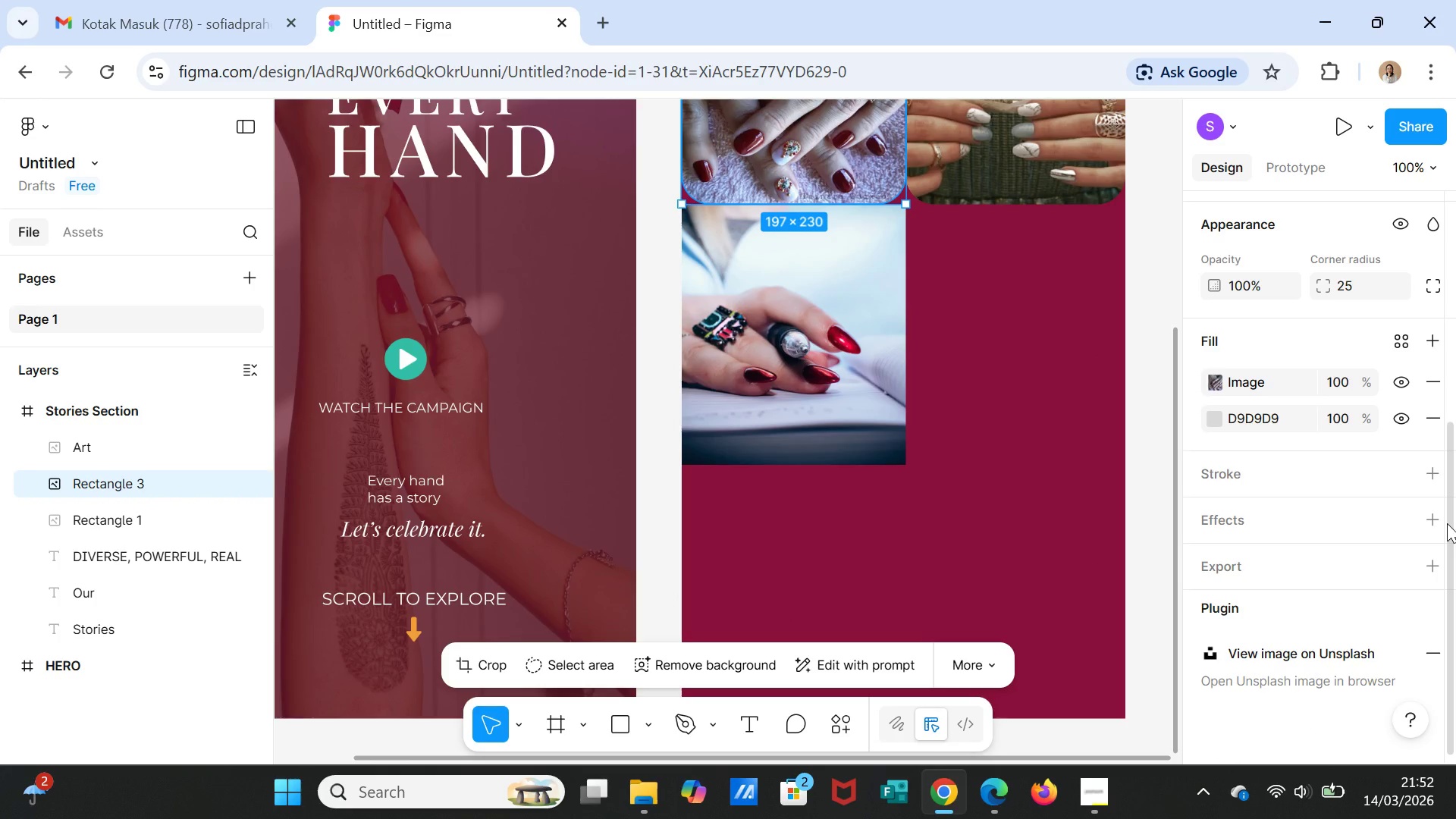 
scroll: coordinate [1447, 513], scroll_direction: up, amount: 2.0
 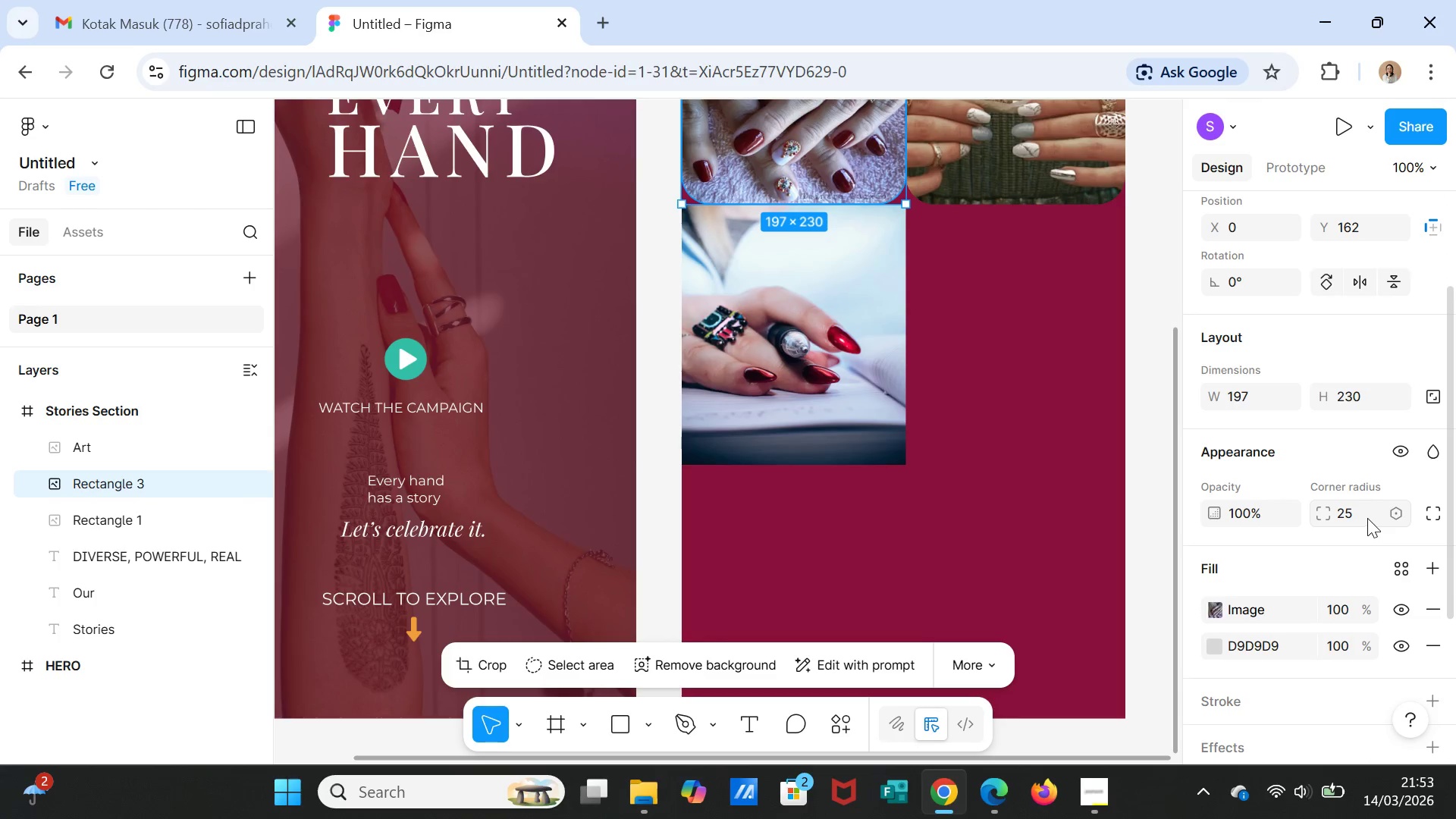 
left_click([1359, 513])
 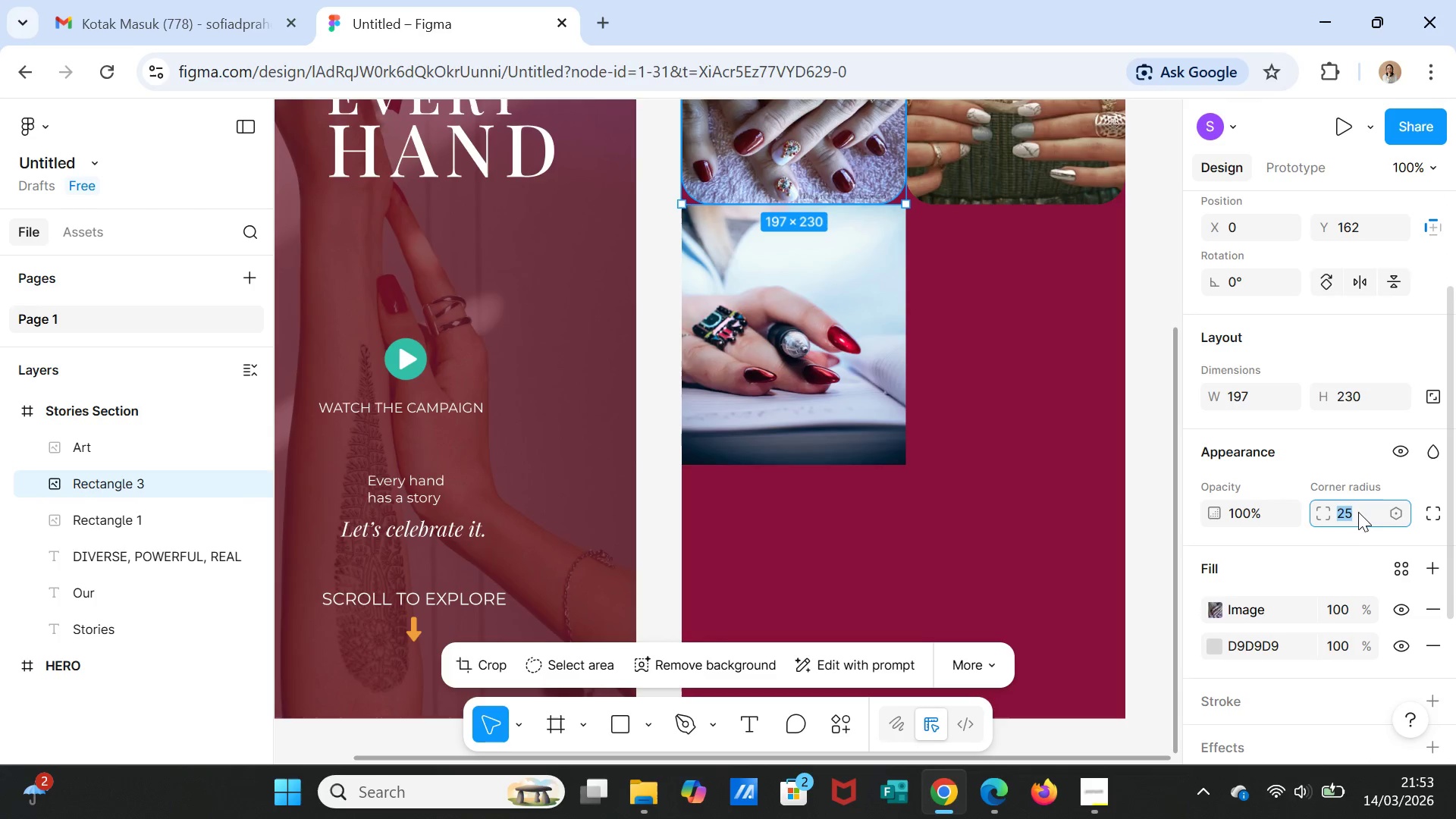 
type(25)
 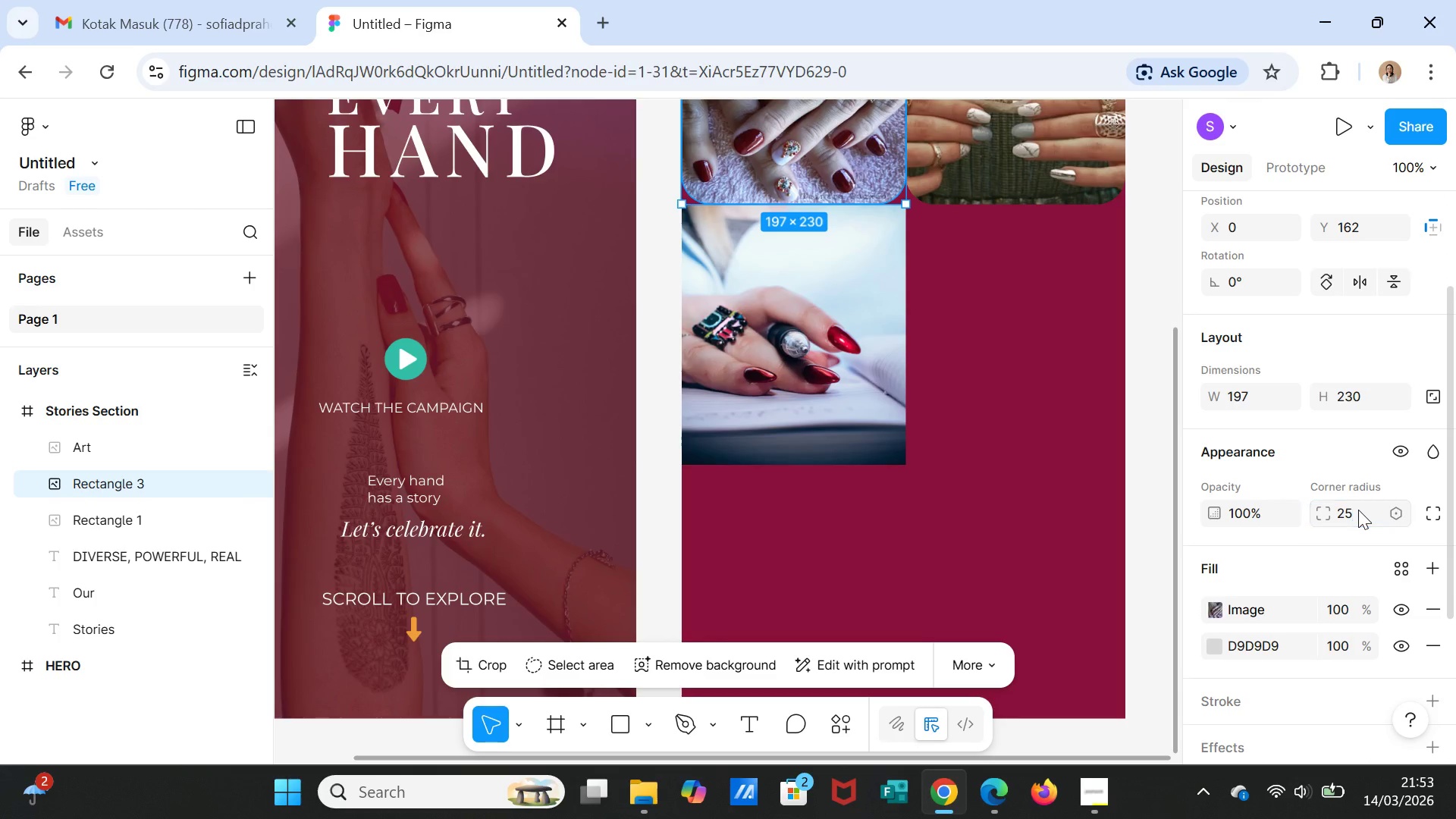 
key(Enter)
 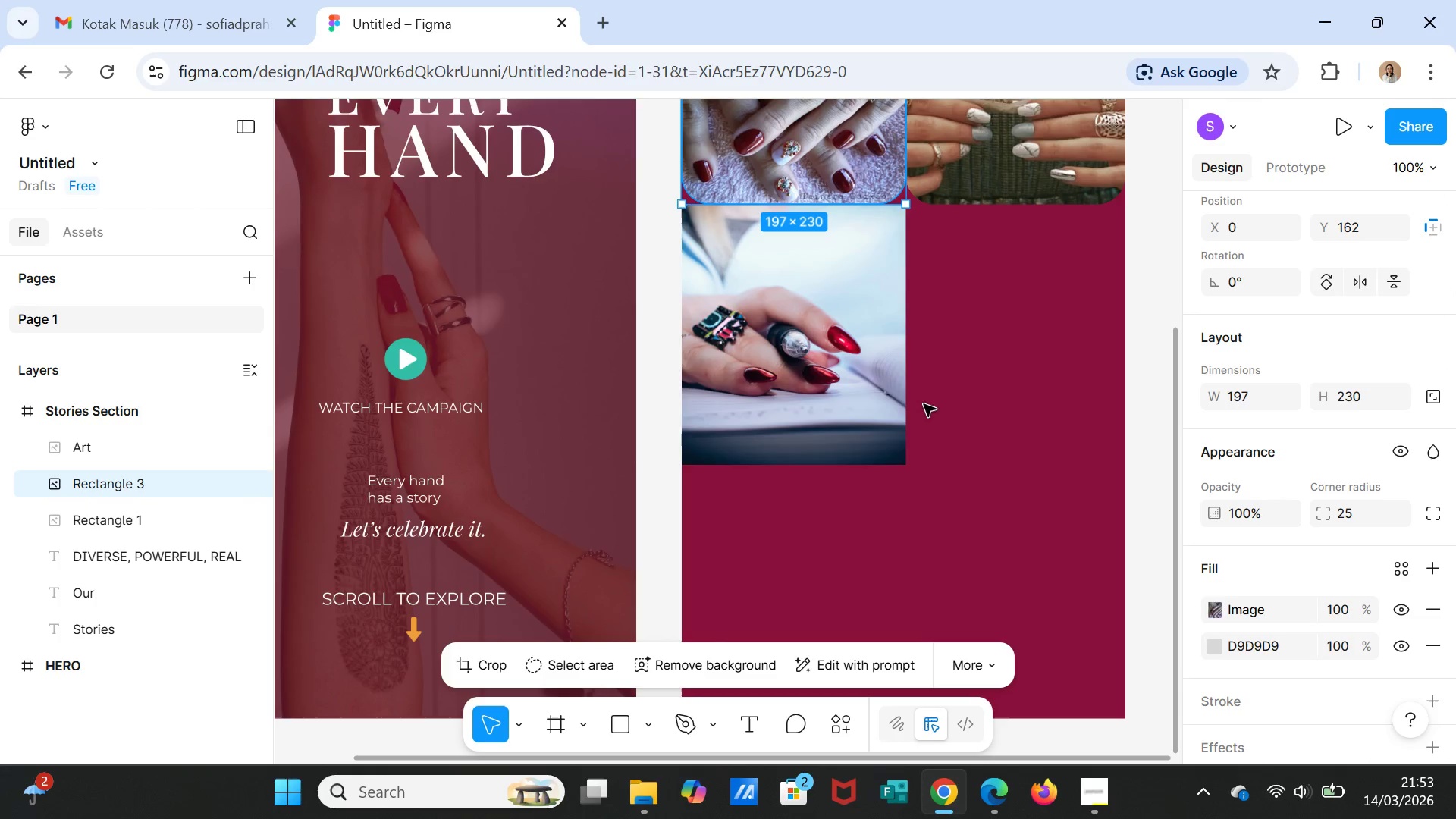 
left_click([834, 396])
 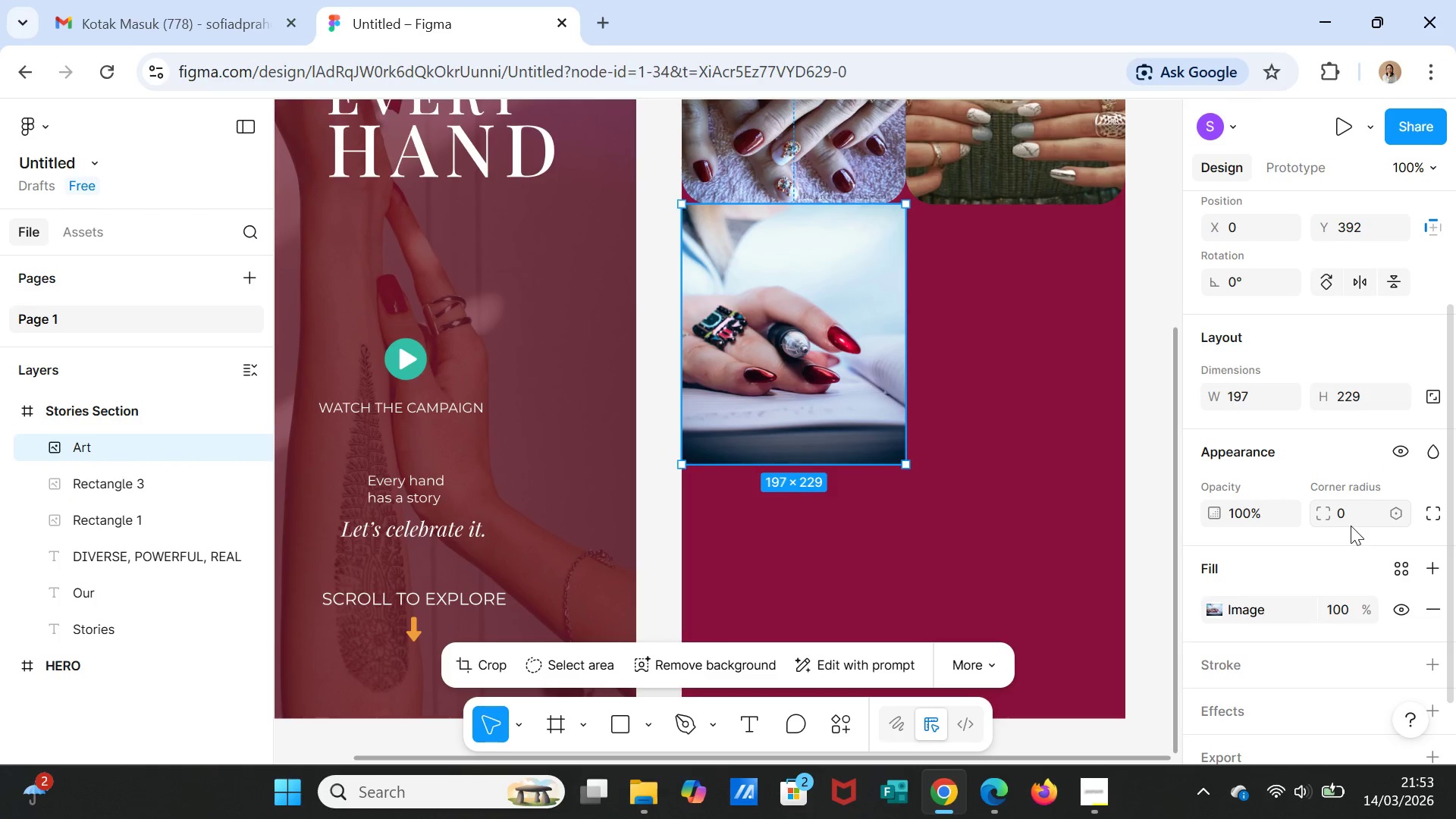 
left_click([1345, 519])
 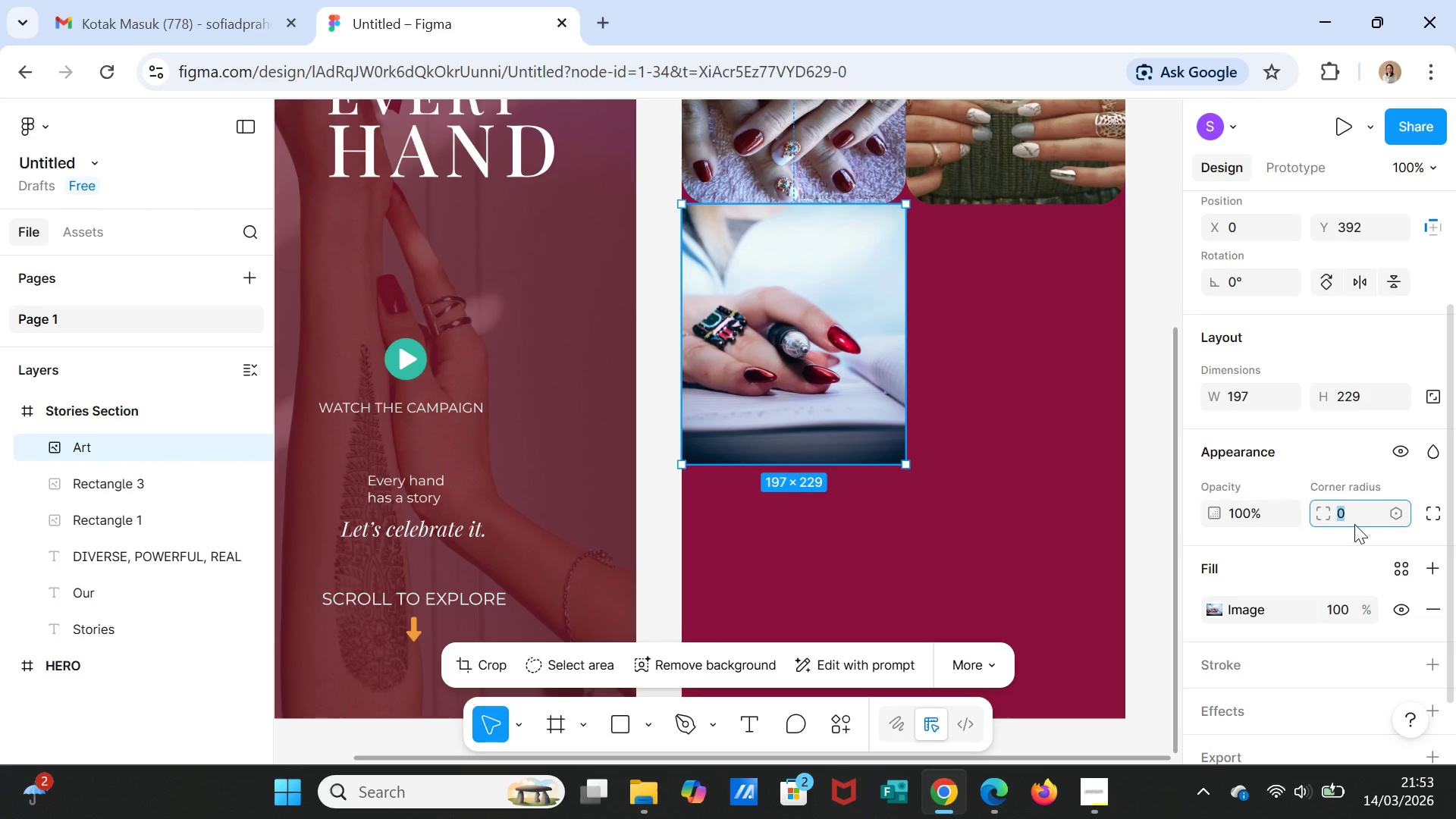 
type(25)
 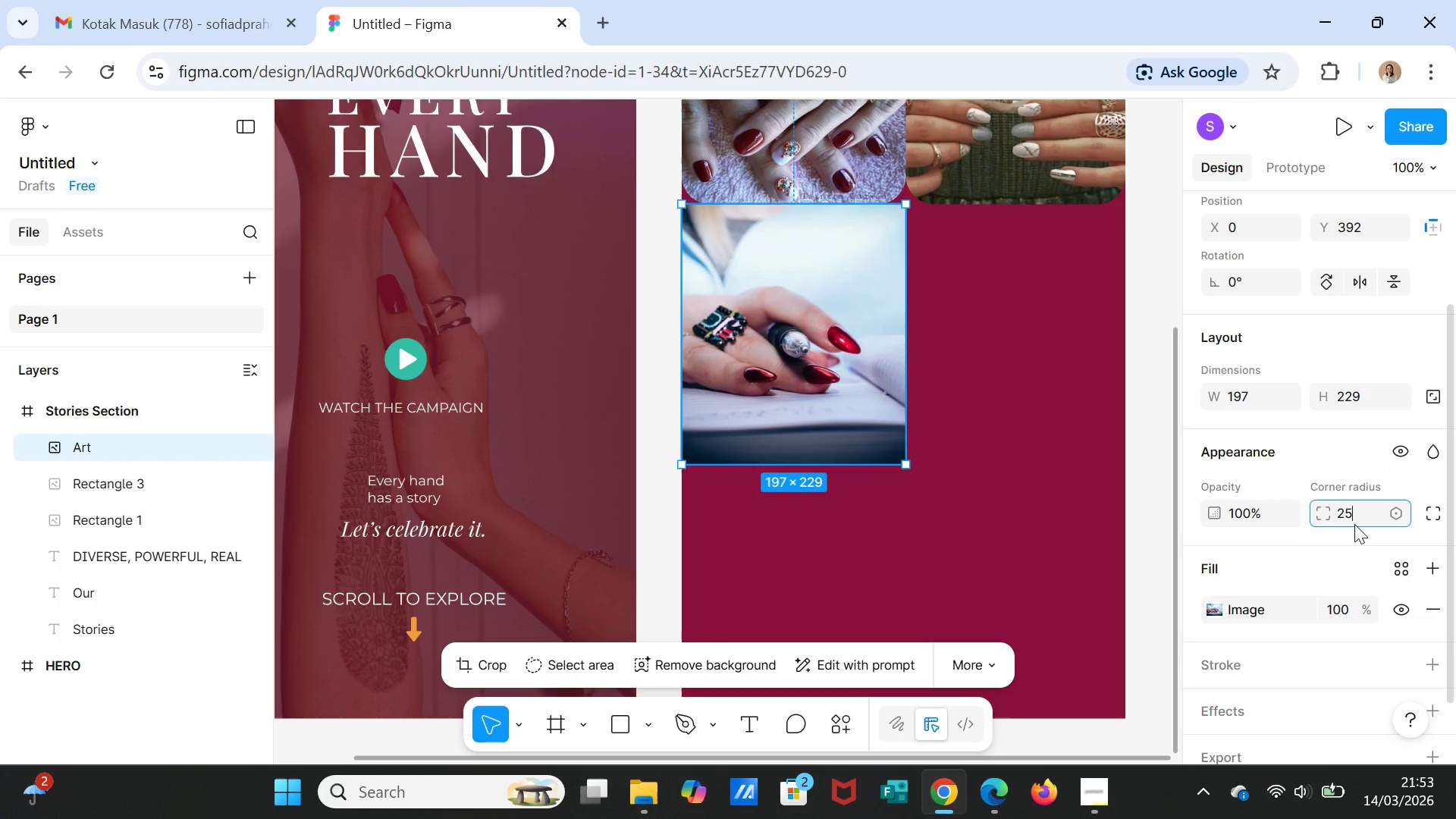 
key(Enter)
 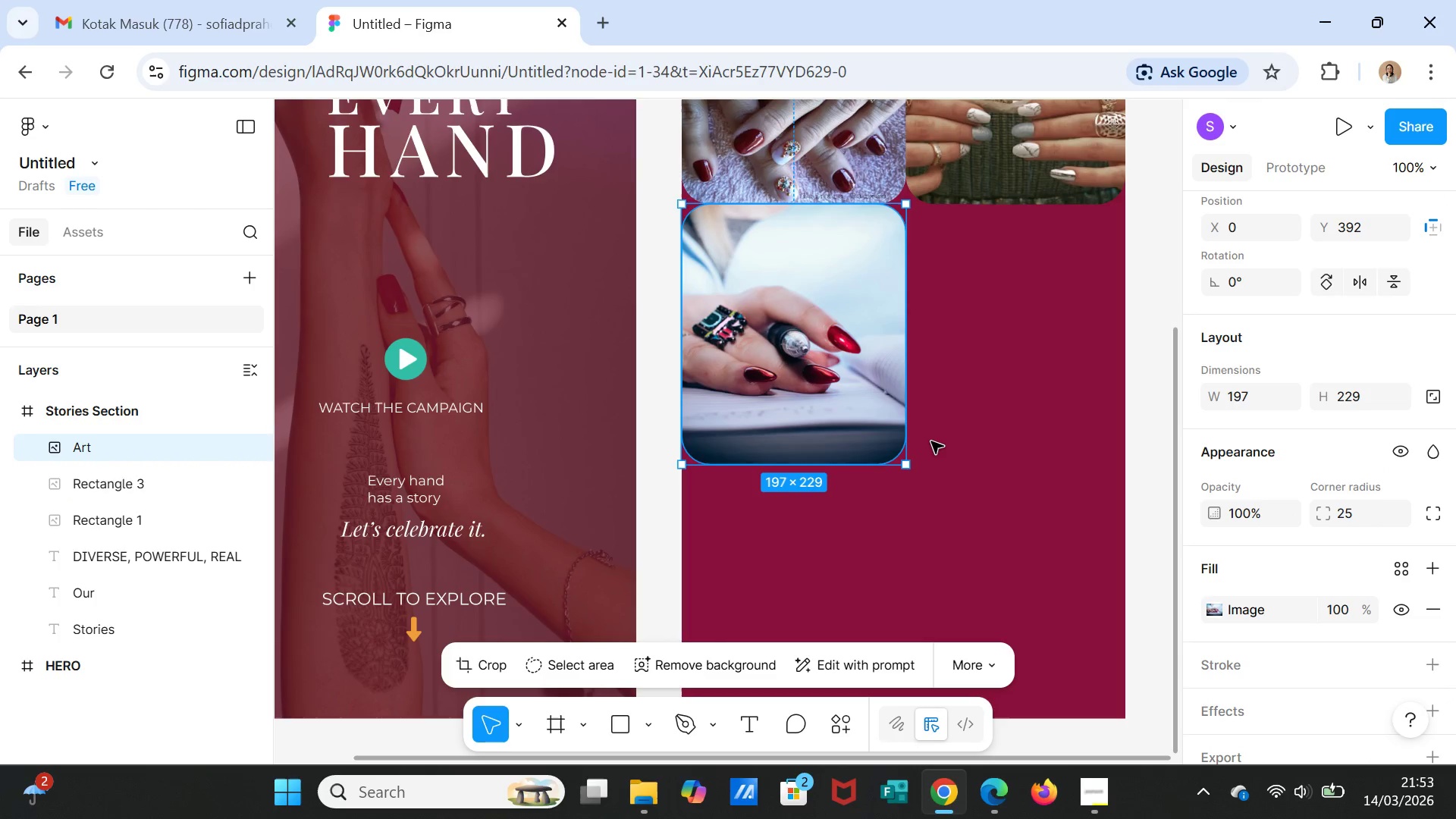 
left_click([931, 441])
 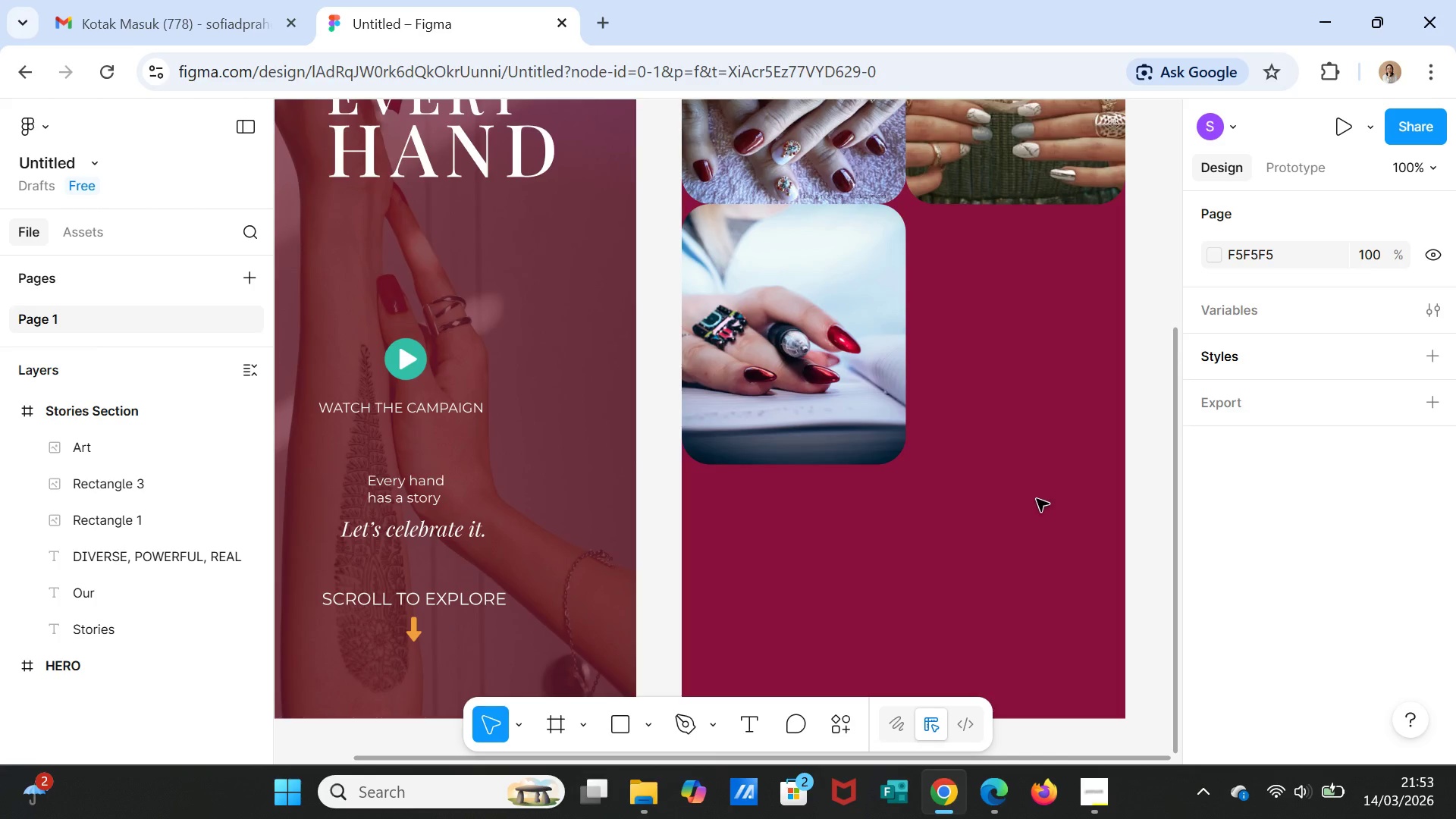 
scroll: coordinate [1039, 500], scroll_direction: up, amount: 11.0
 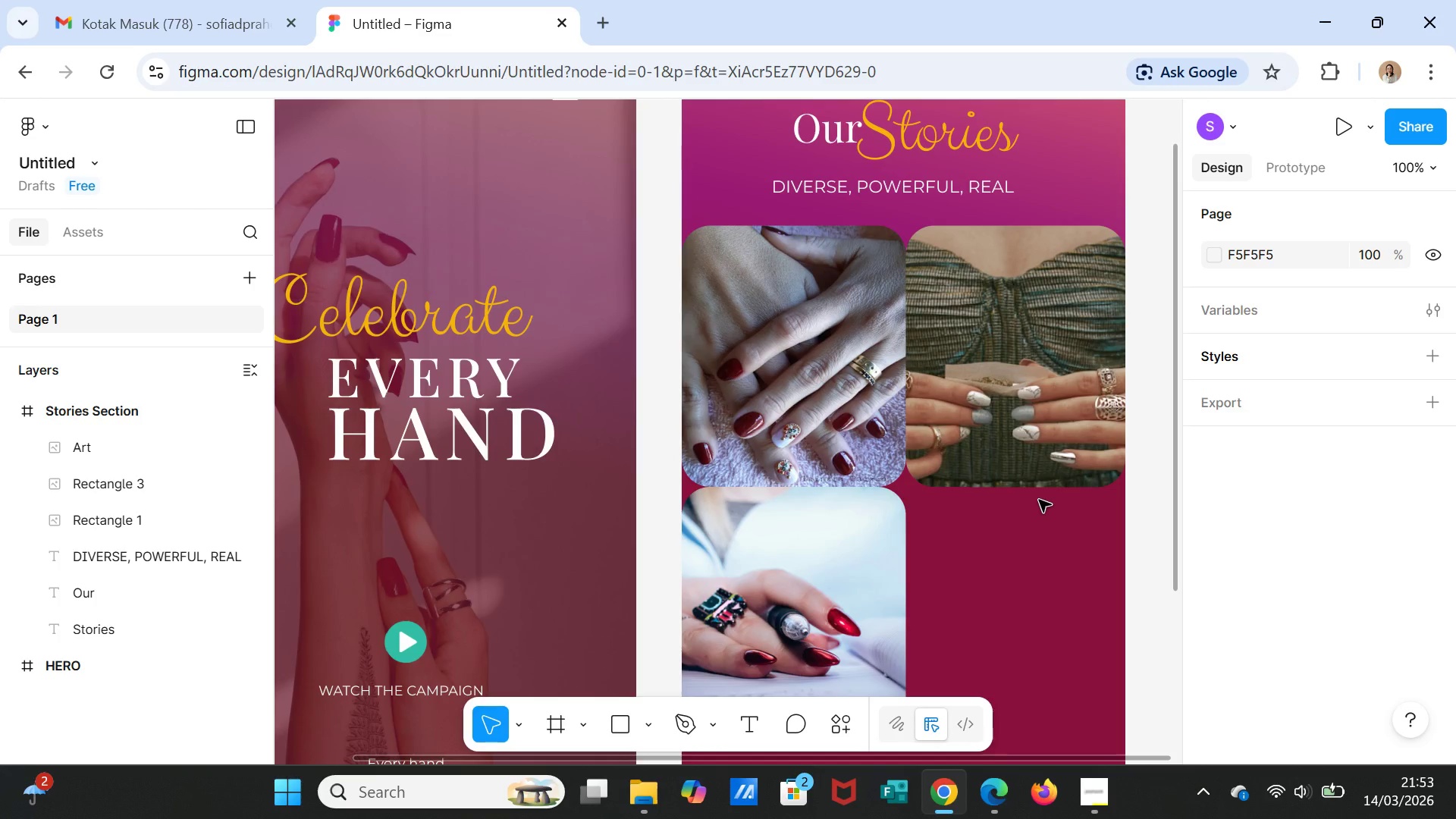 
scroll: coordinate [1039, 500], scroll_direction: down, amount: 2.0
 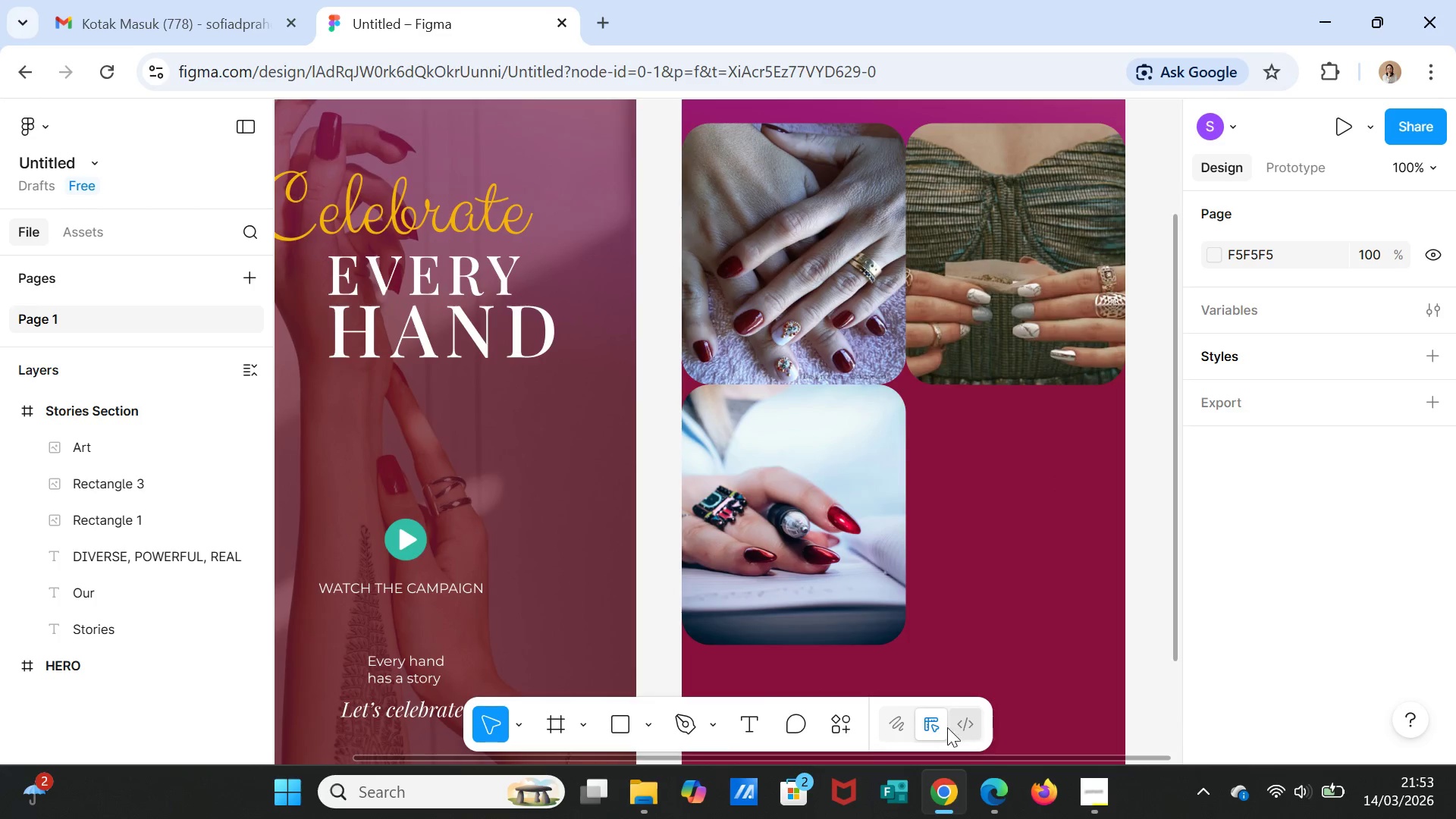 
left_click([840, 730])
 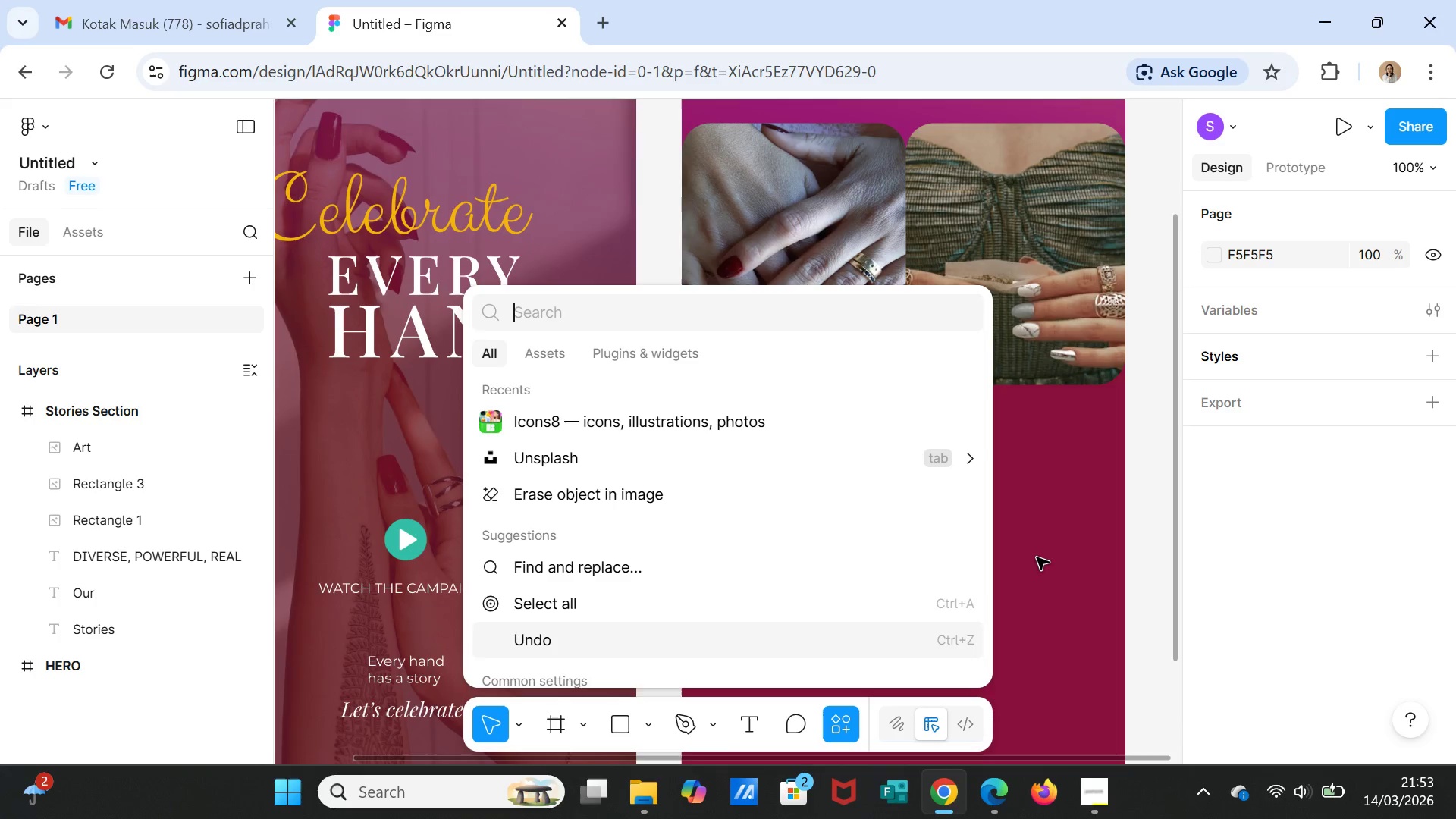 
left_click([1038, 557])
 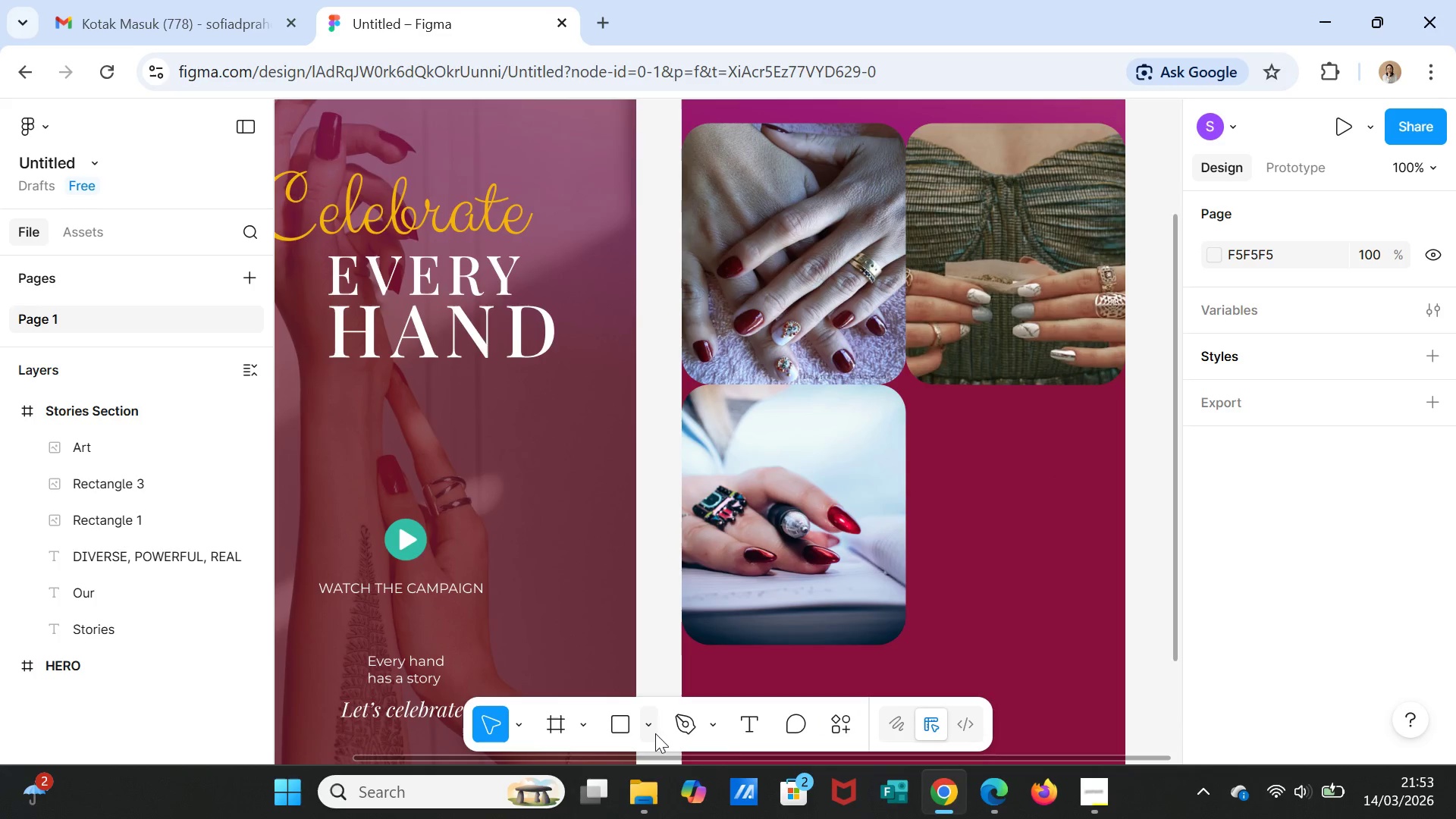 
left_click([625, 723])
 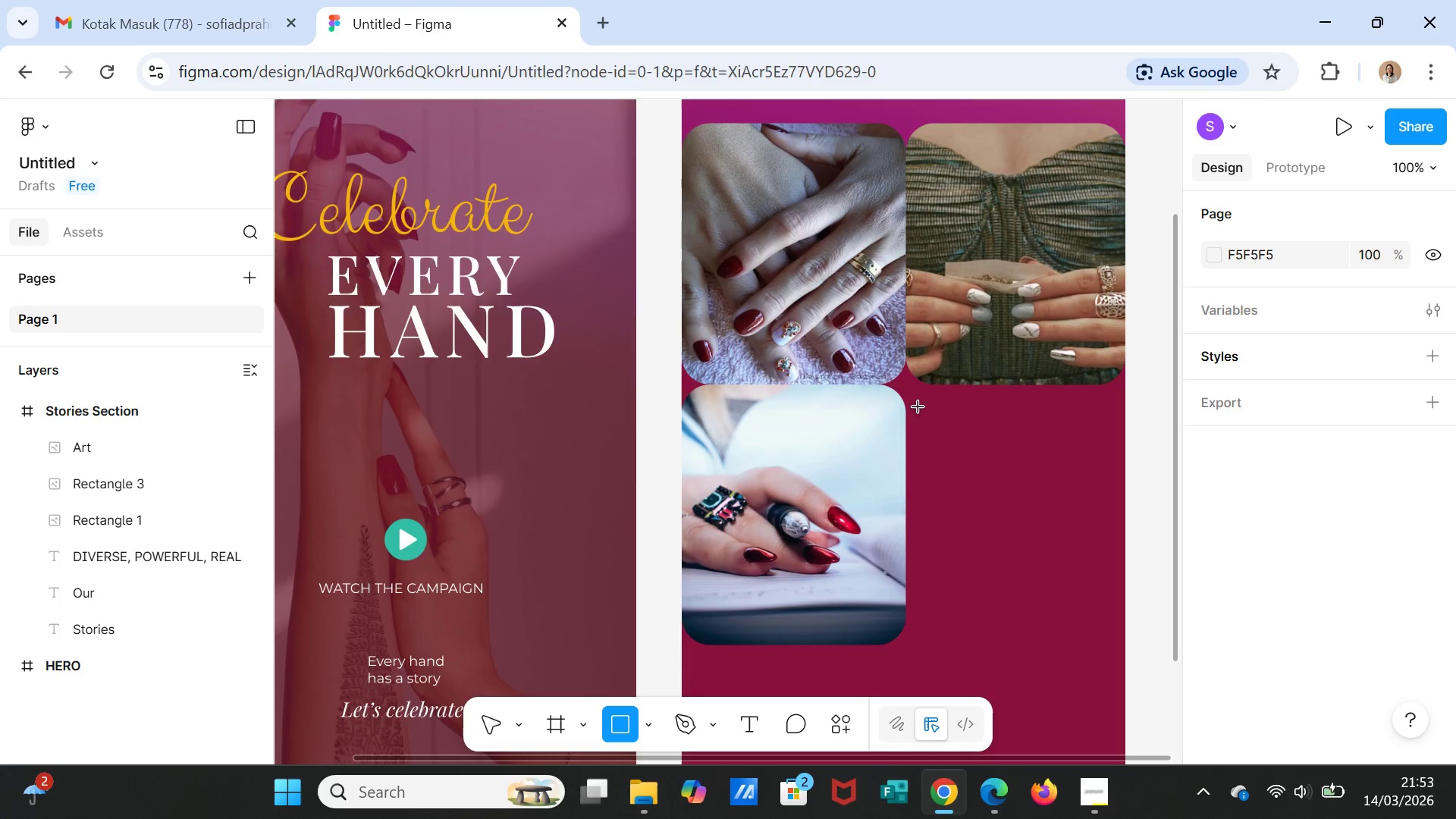 
left_click_drag(start_coordinate=[923, 393], to_coordinate=[1123, 640])
 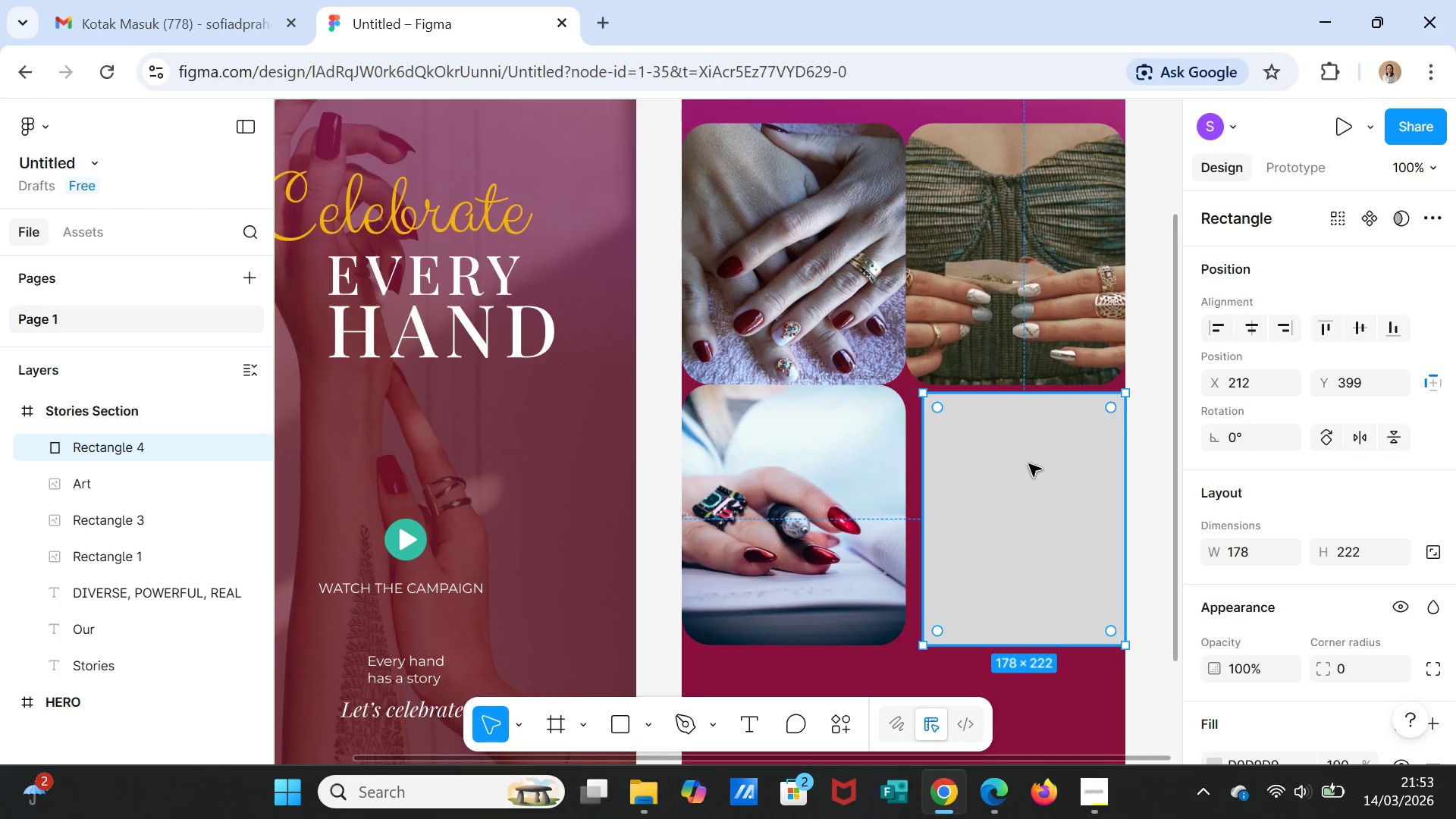 
left_click_drag(start_coordinate=[1029, 464], to_coordinate=[1029, 455])
 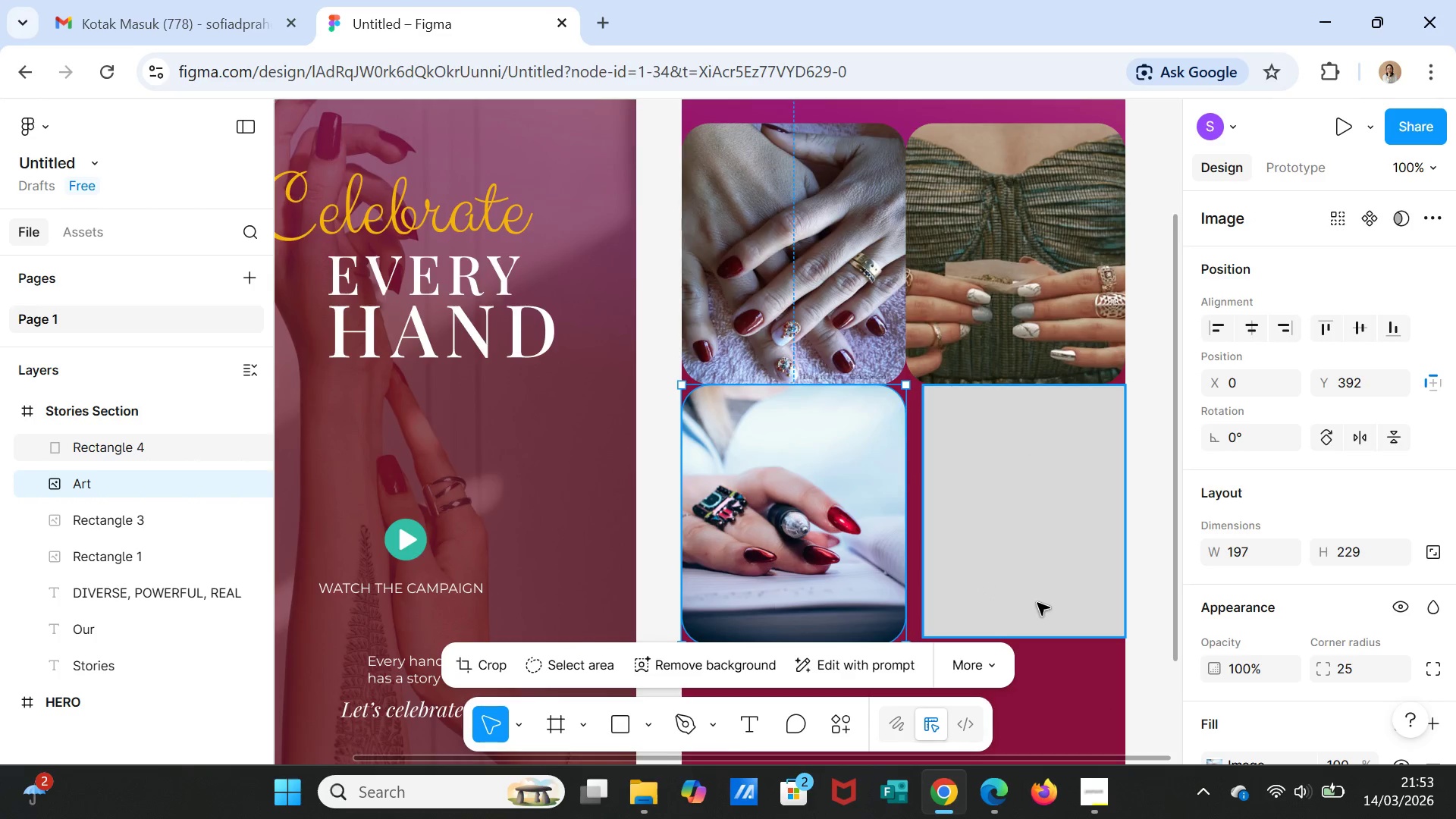 
left_click([827, 335])
 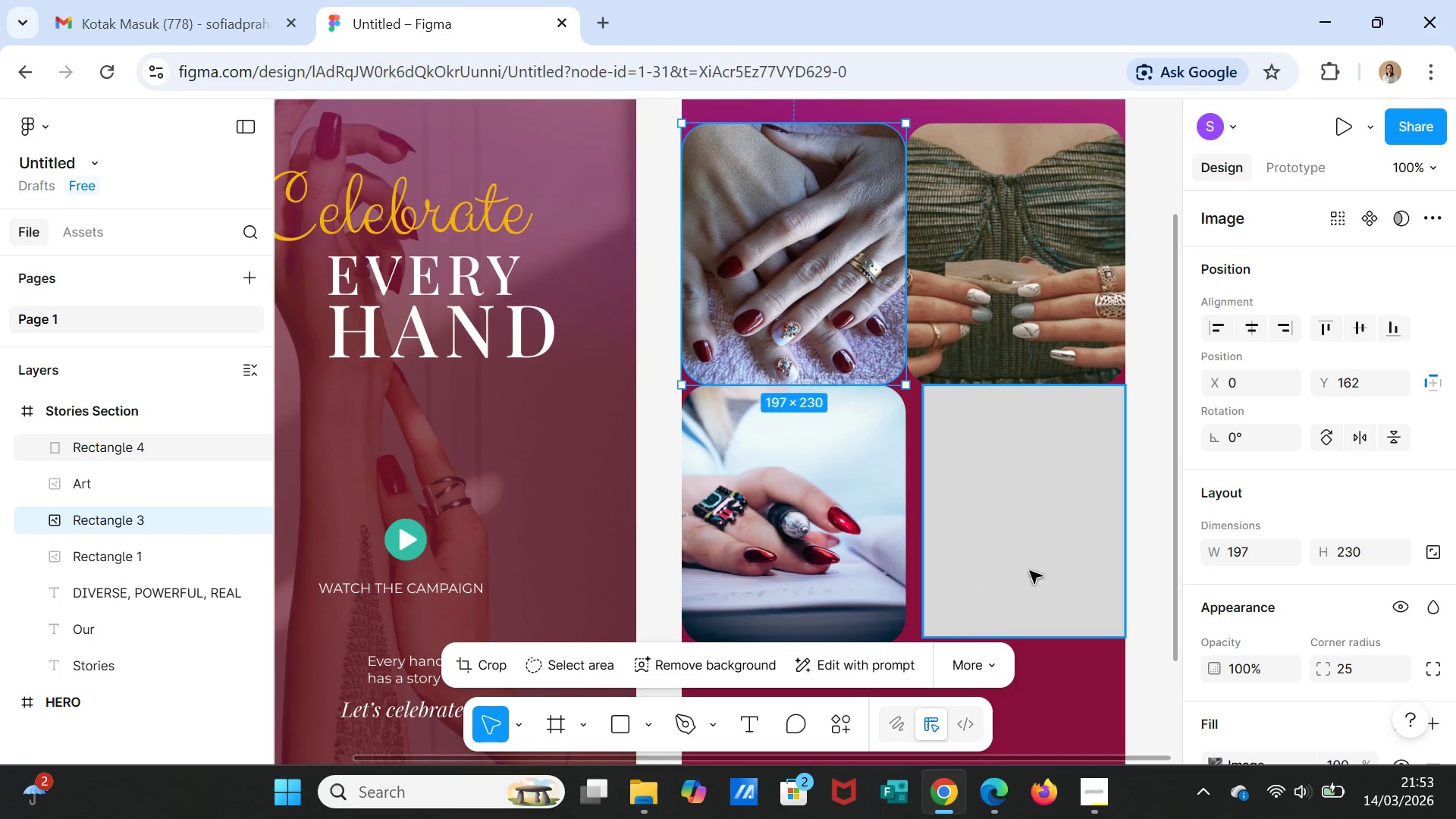 
left_click([1021, 576])
 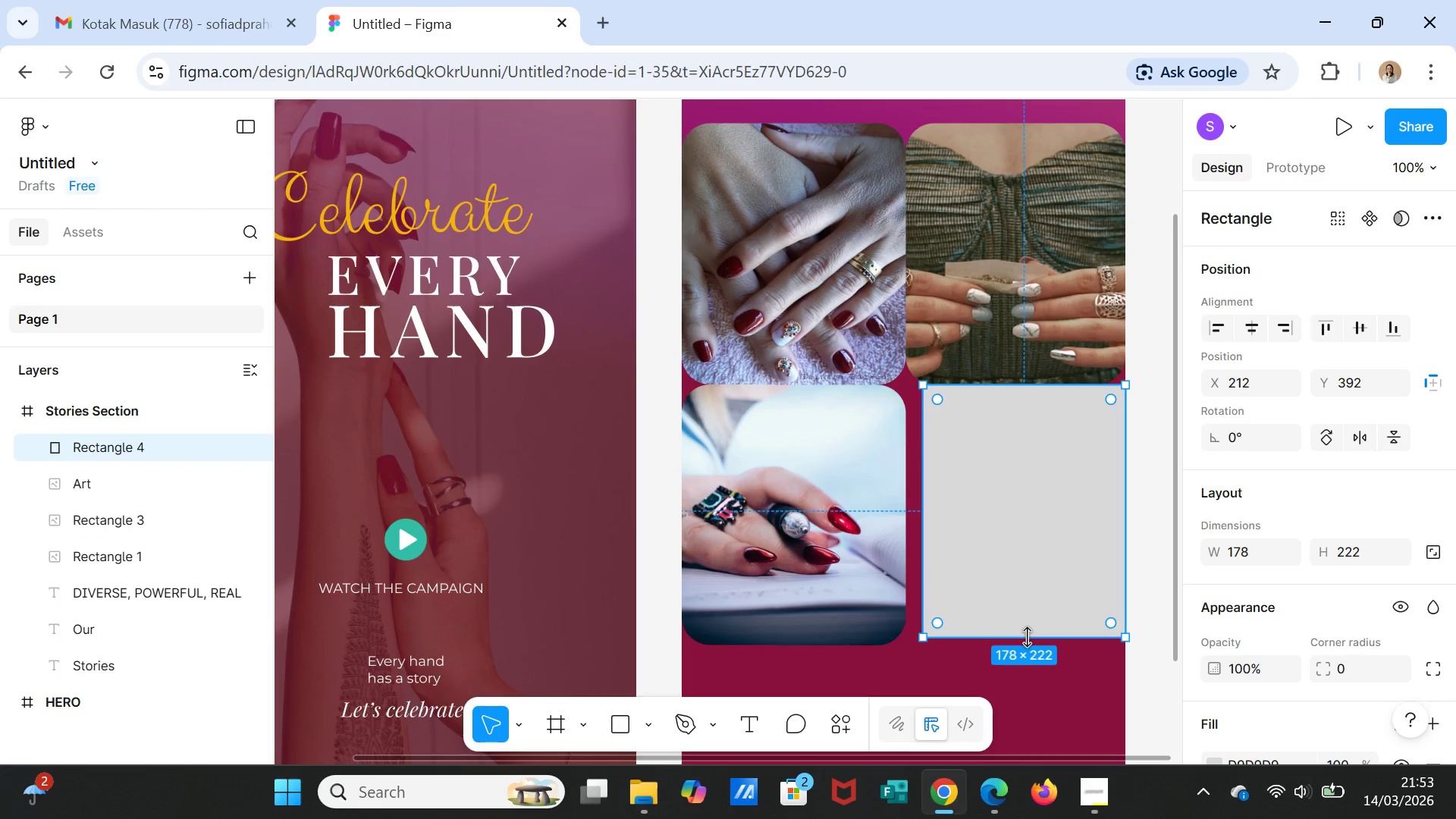 
left_click_drag(start_coordinate=[1027, 637], to_coordinate=[1028, 648])
 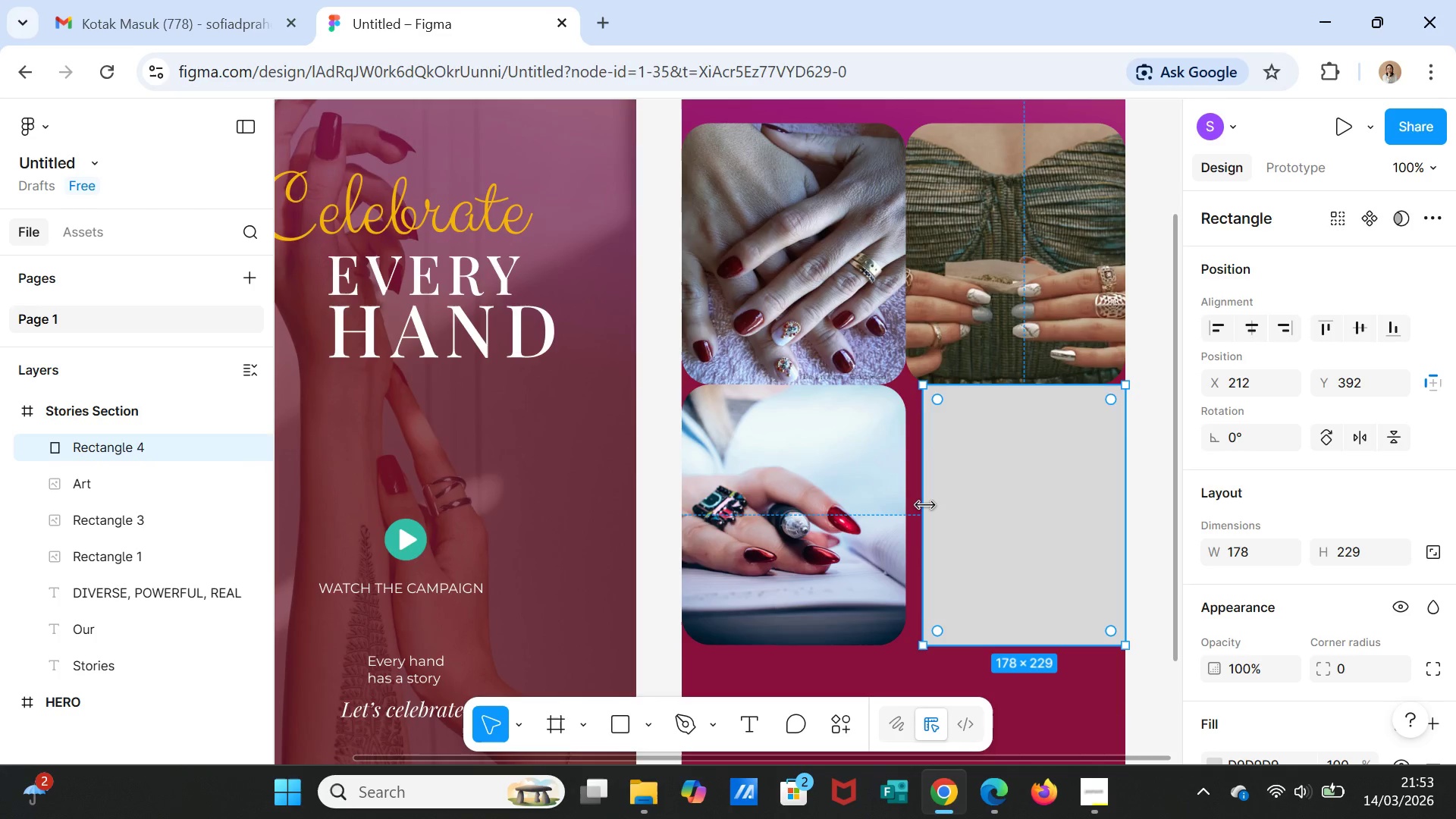 
left_click_drag(start_coordinate=[925, 504], to_coordinate=[908, 500])
 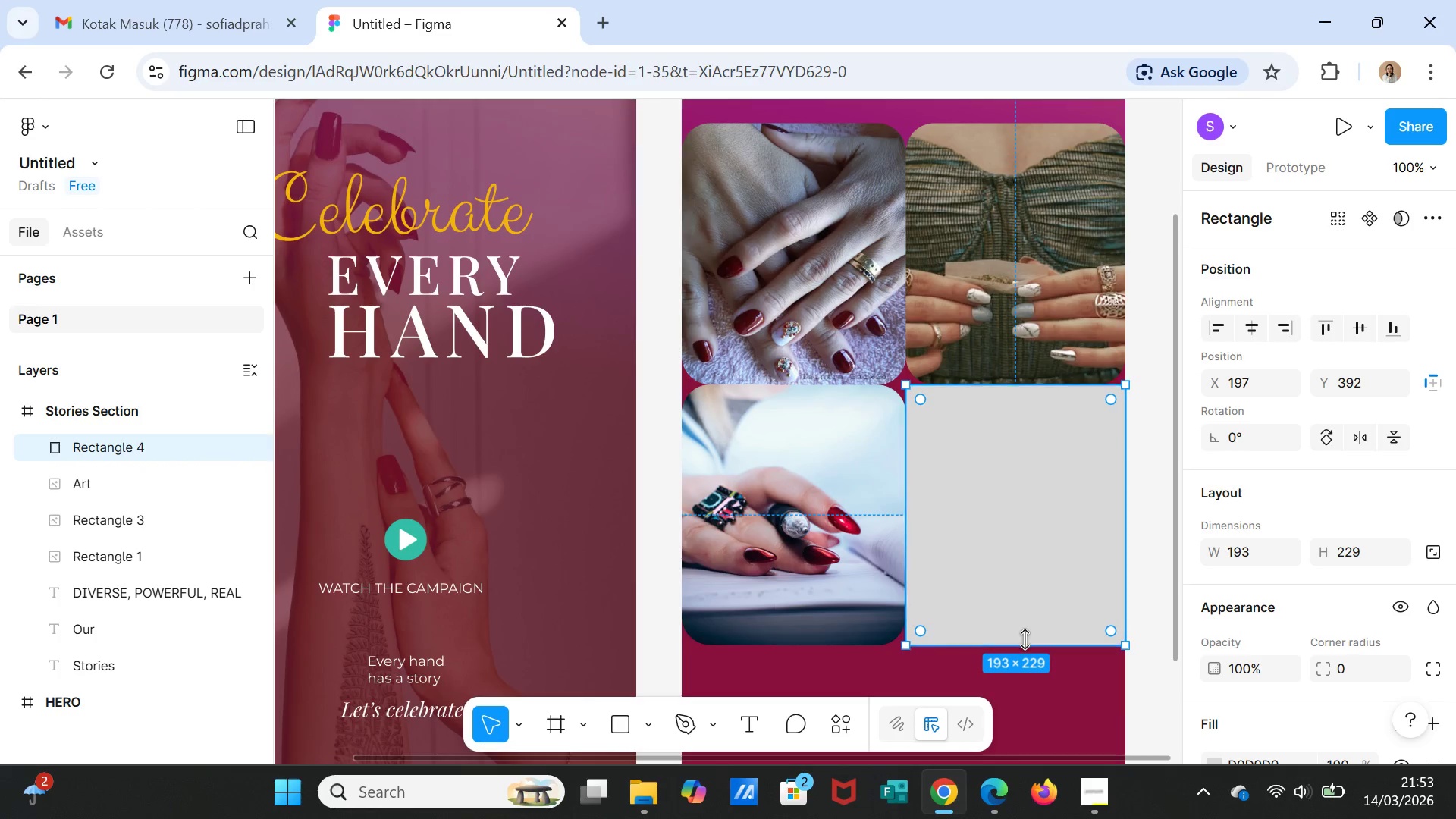 
left_click_drag(start_coordinate=[1025, 642], to_coordinate=[1029, 650])
 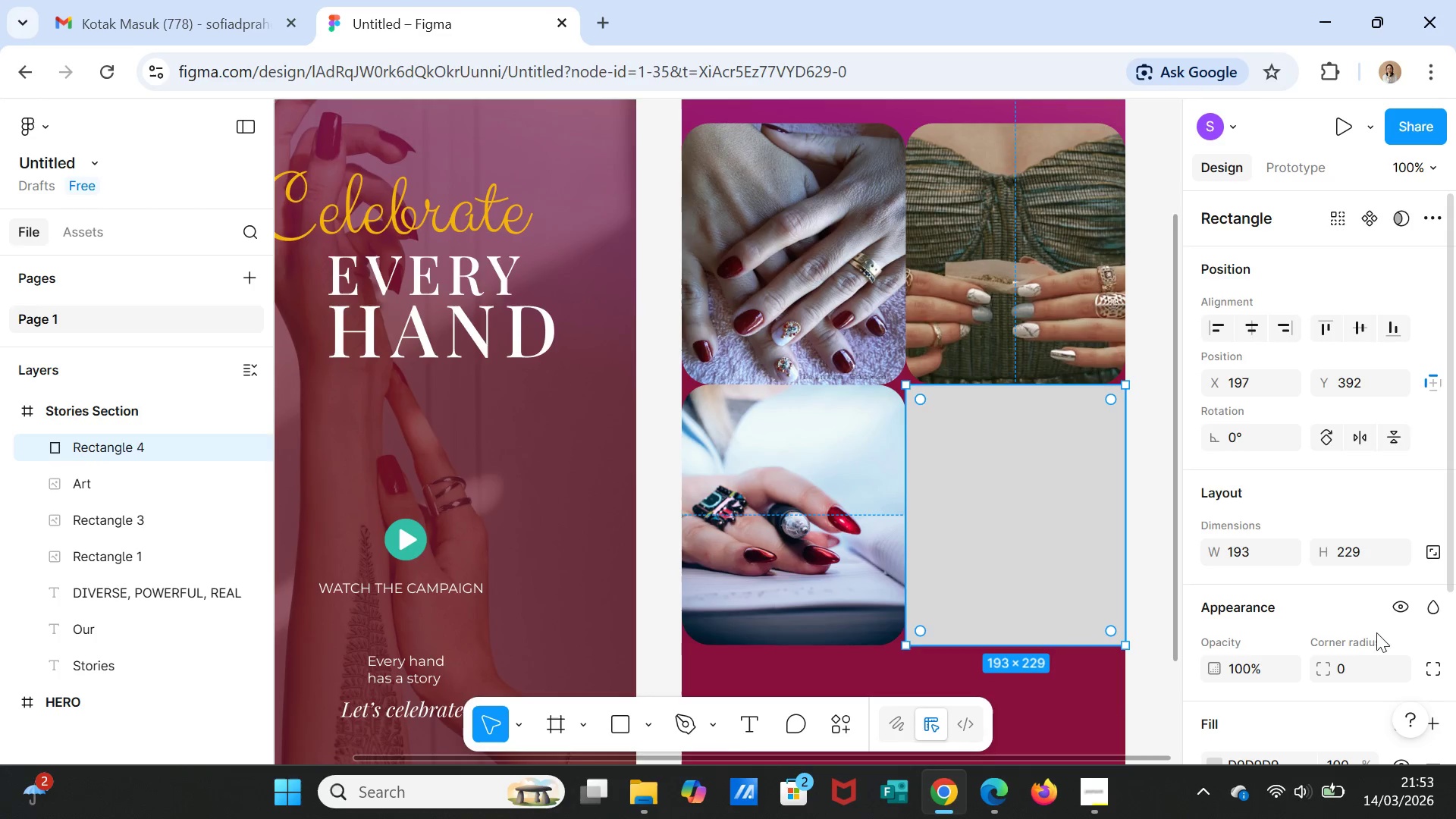 
left_click([1343, 661])
 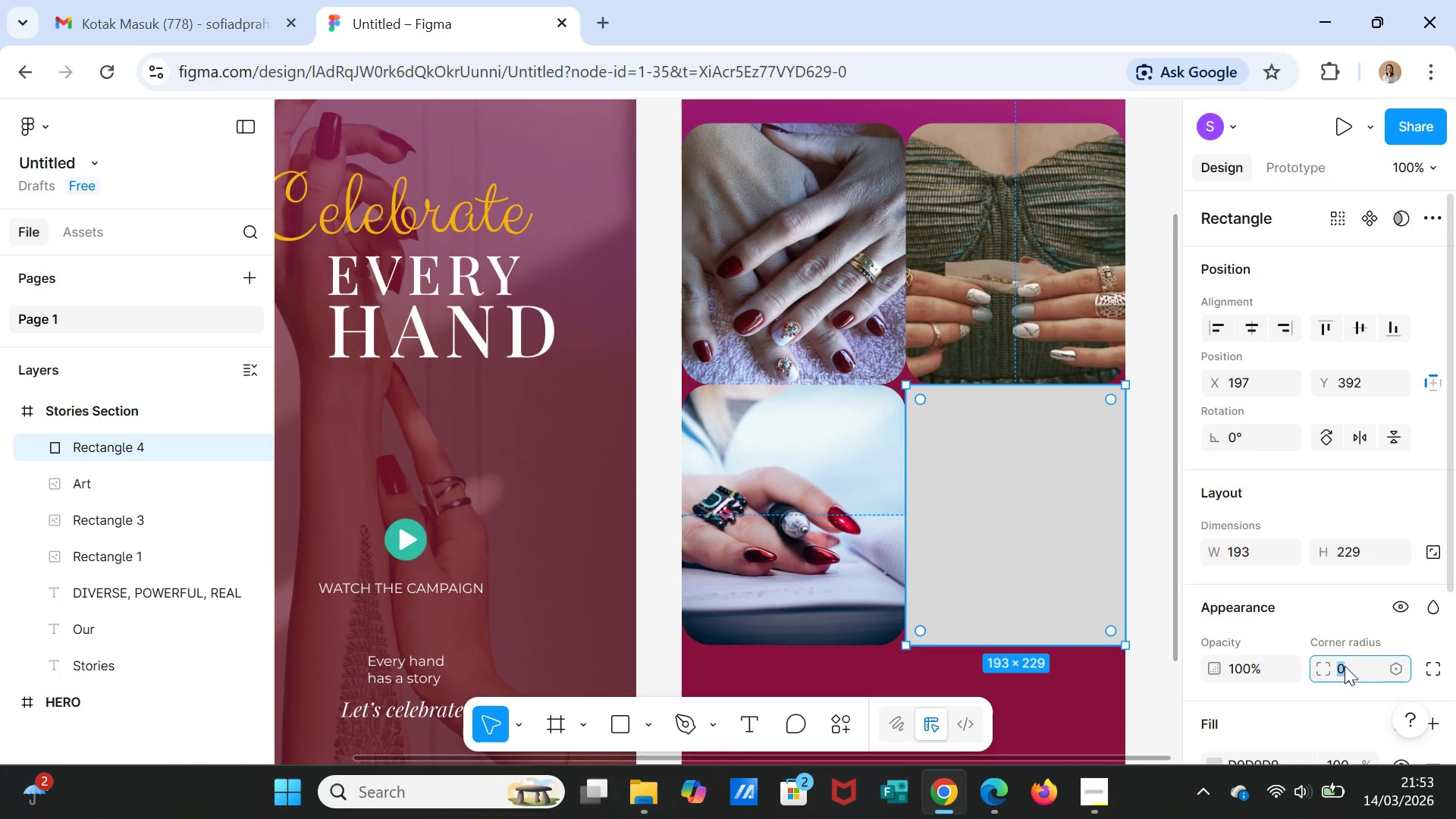 
type(25)
 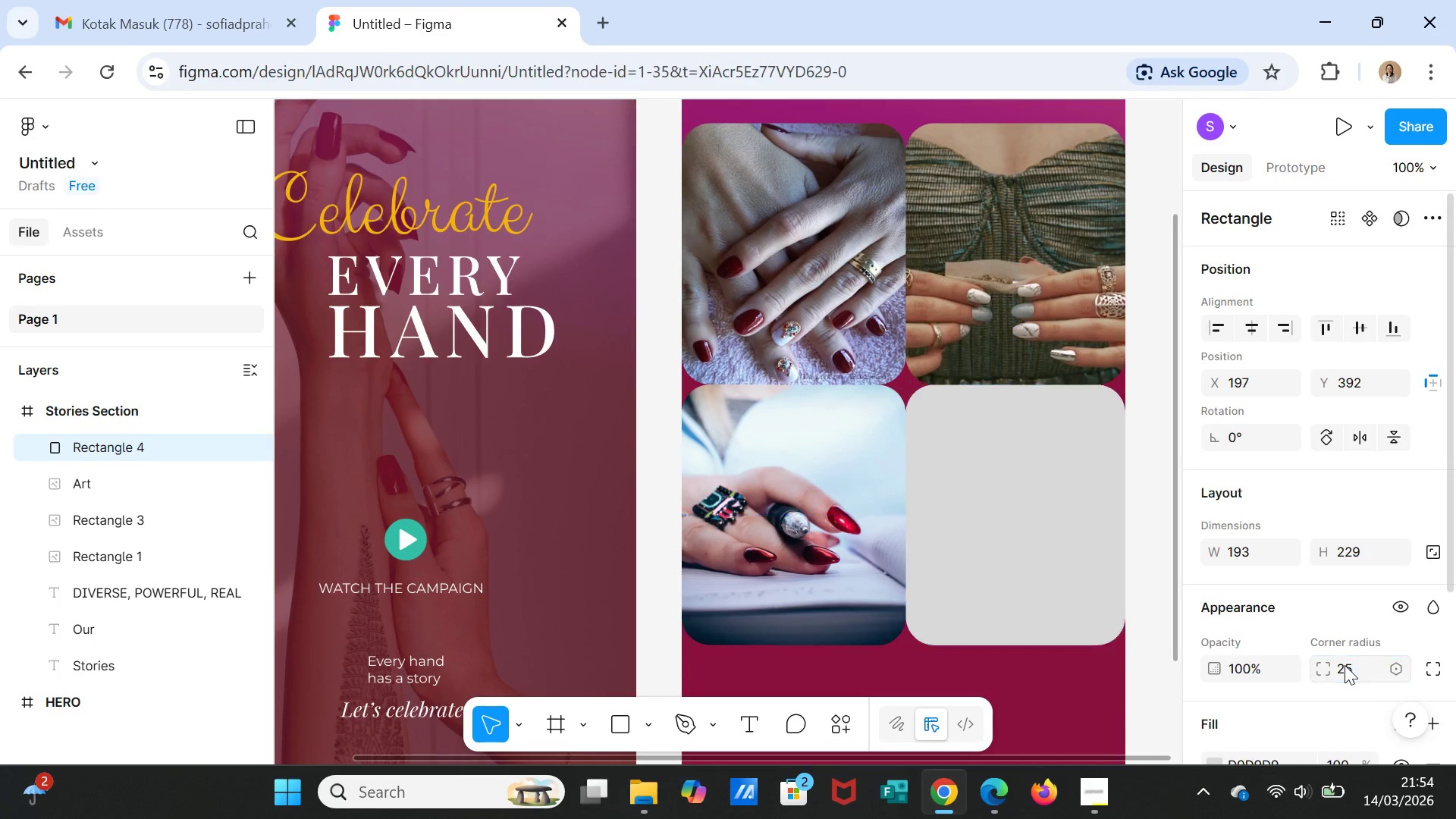 
key(Enter)
 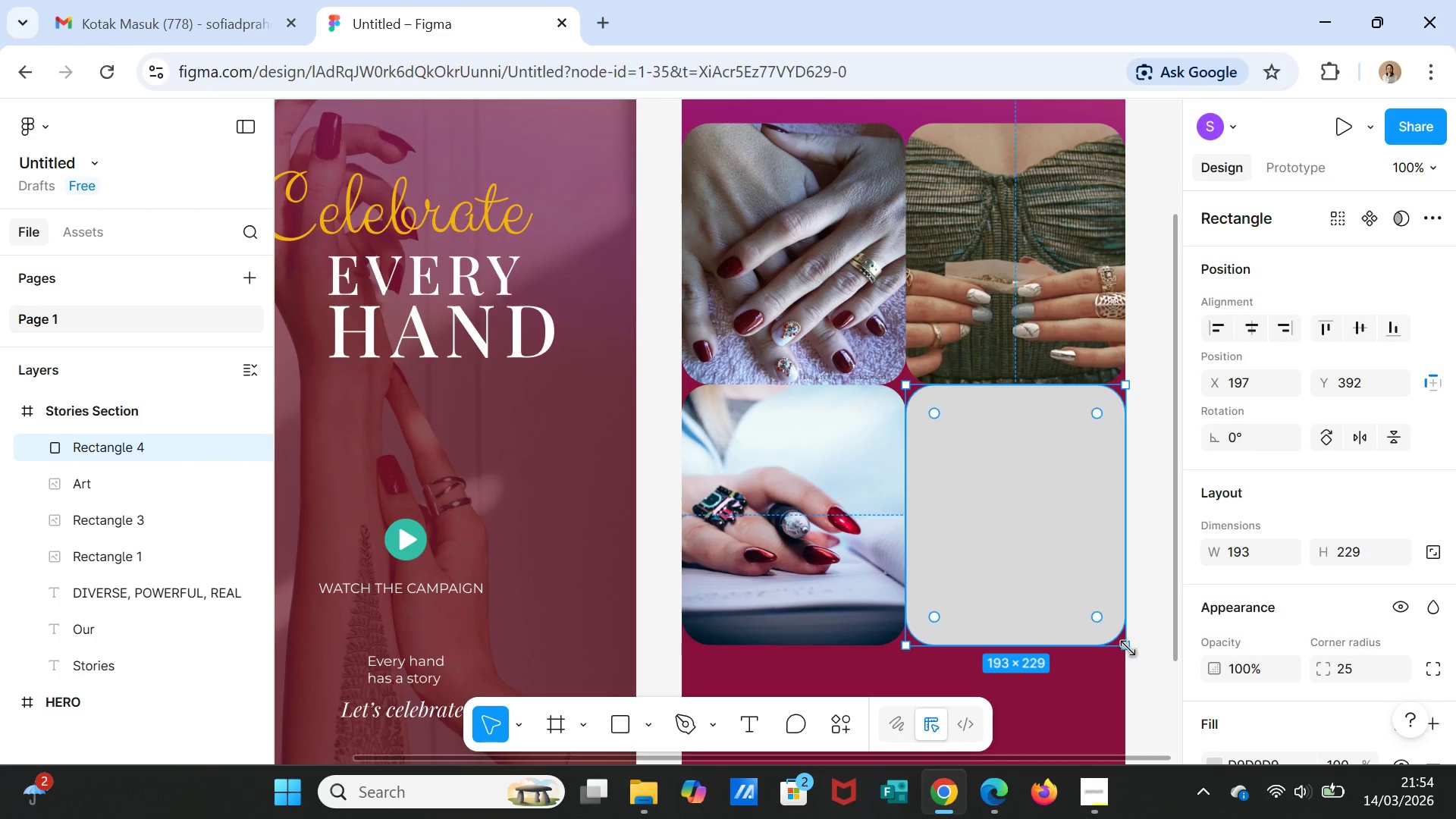 
left_click([1150, 652])
 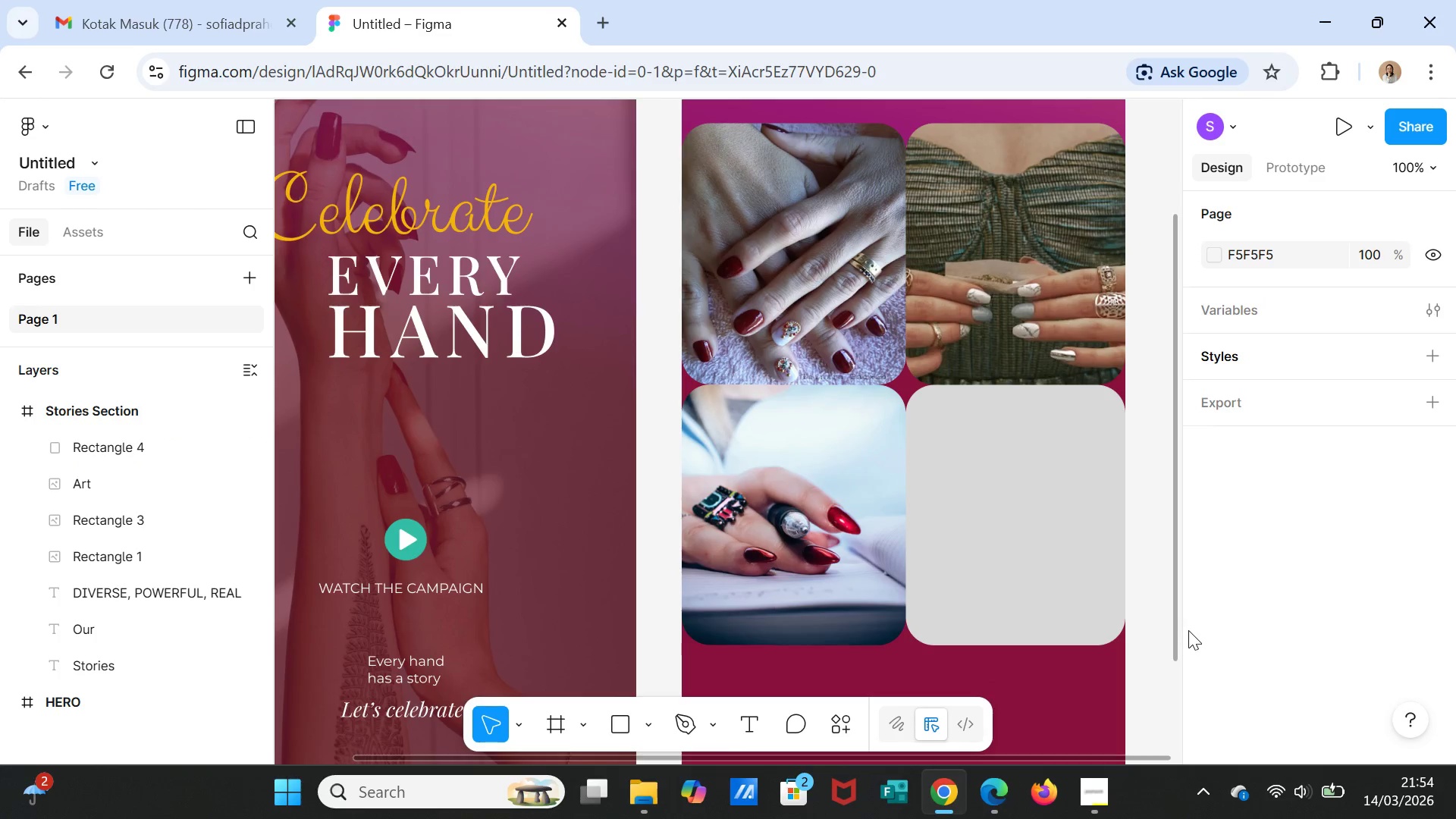 
left_click([1042, 592])
 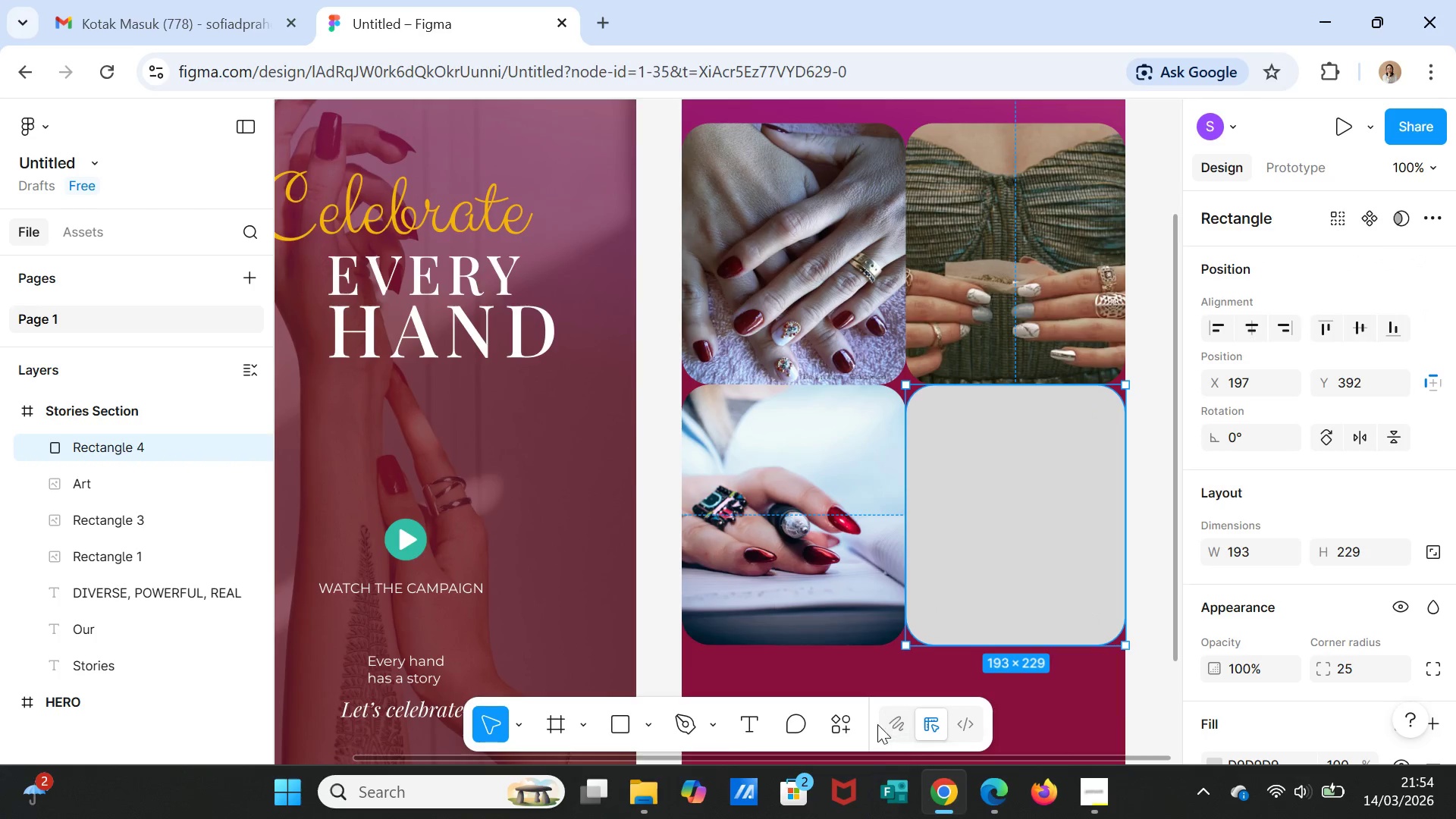 
left_click([839, 717])
 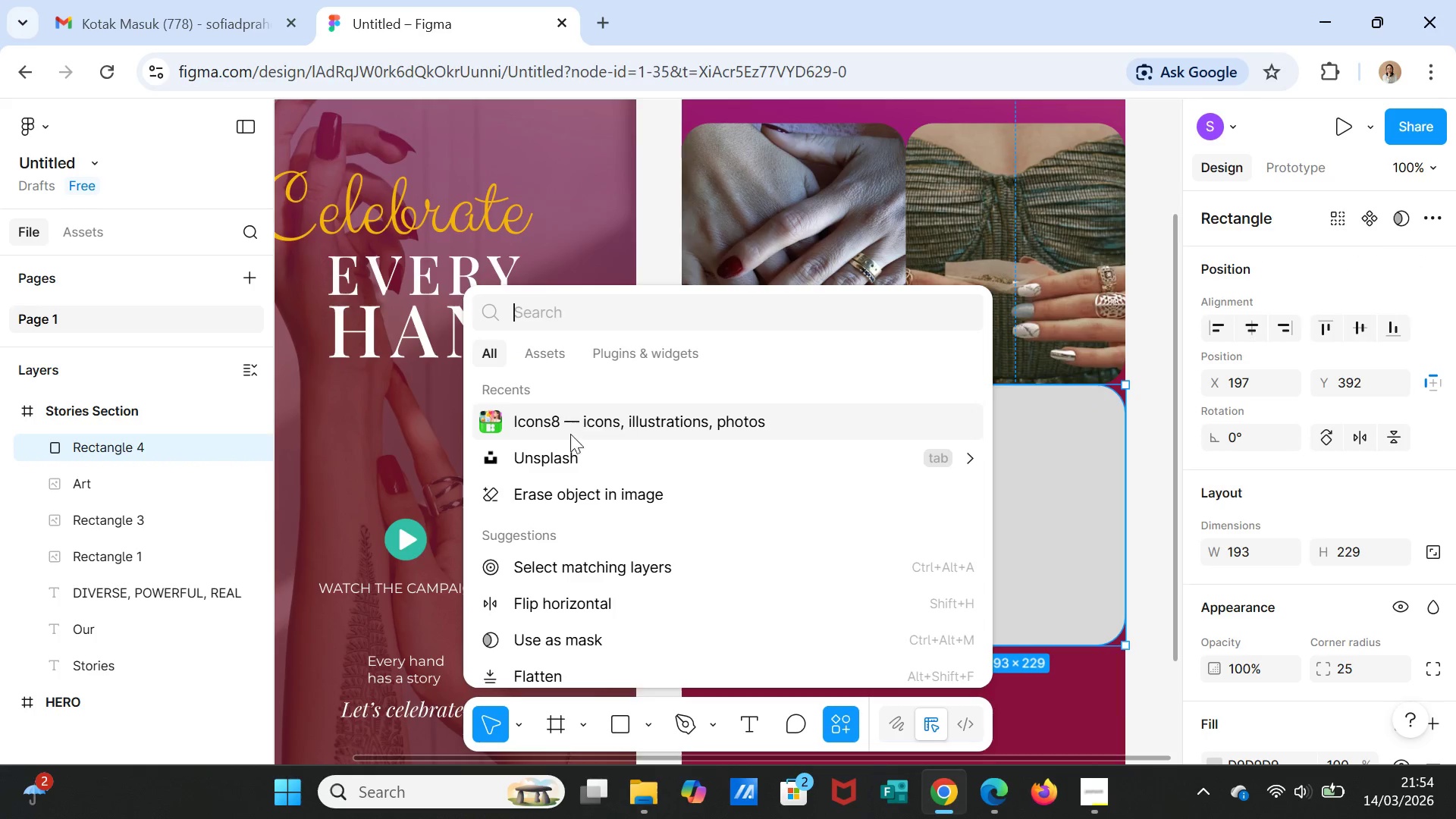 
left_click([570, 450])
 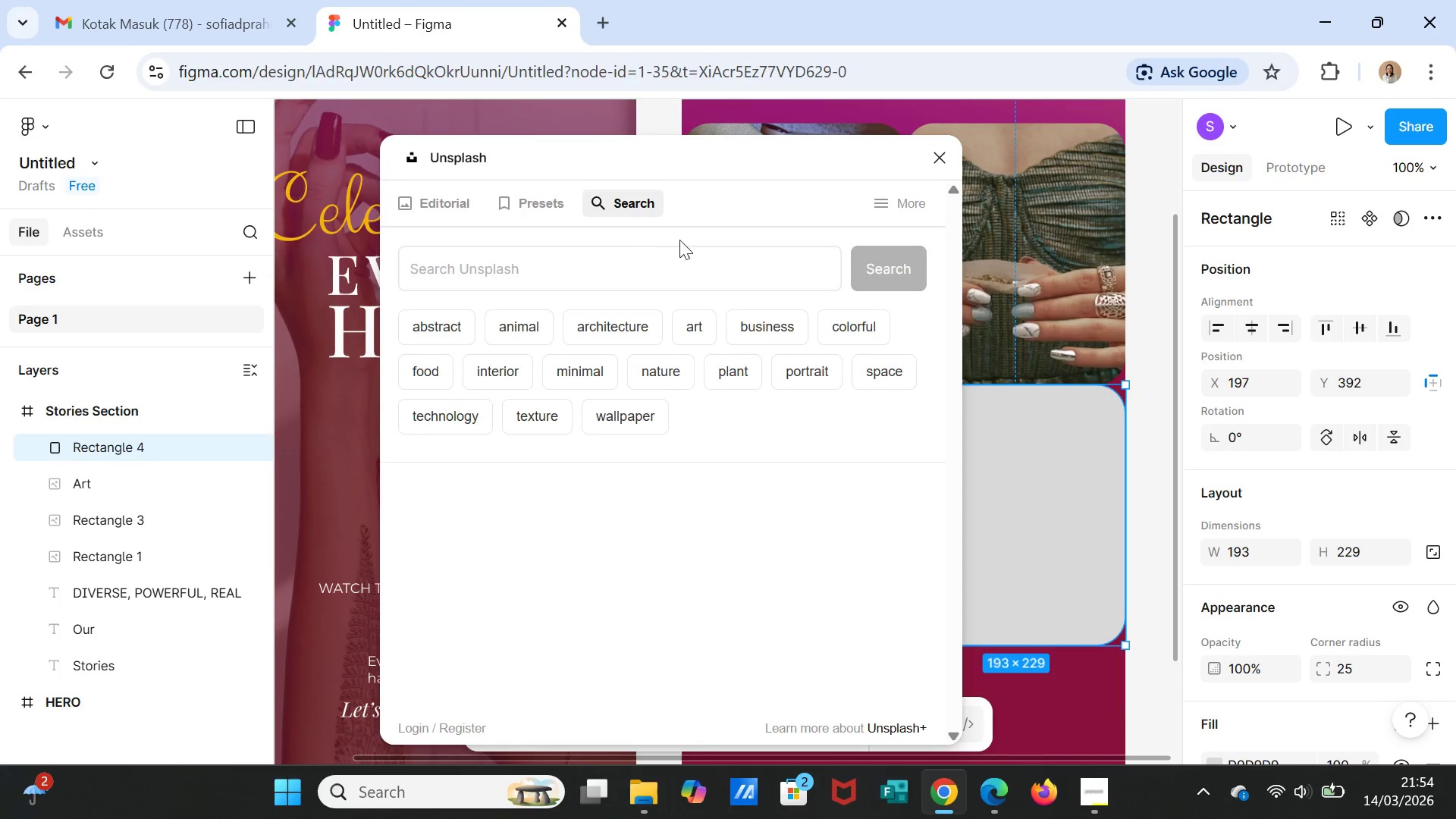 
wait(6.62)
 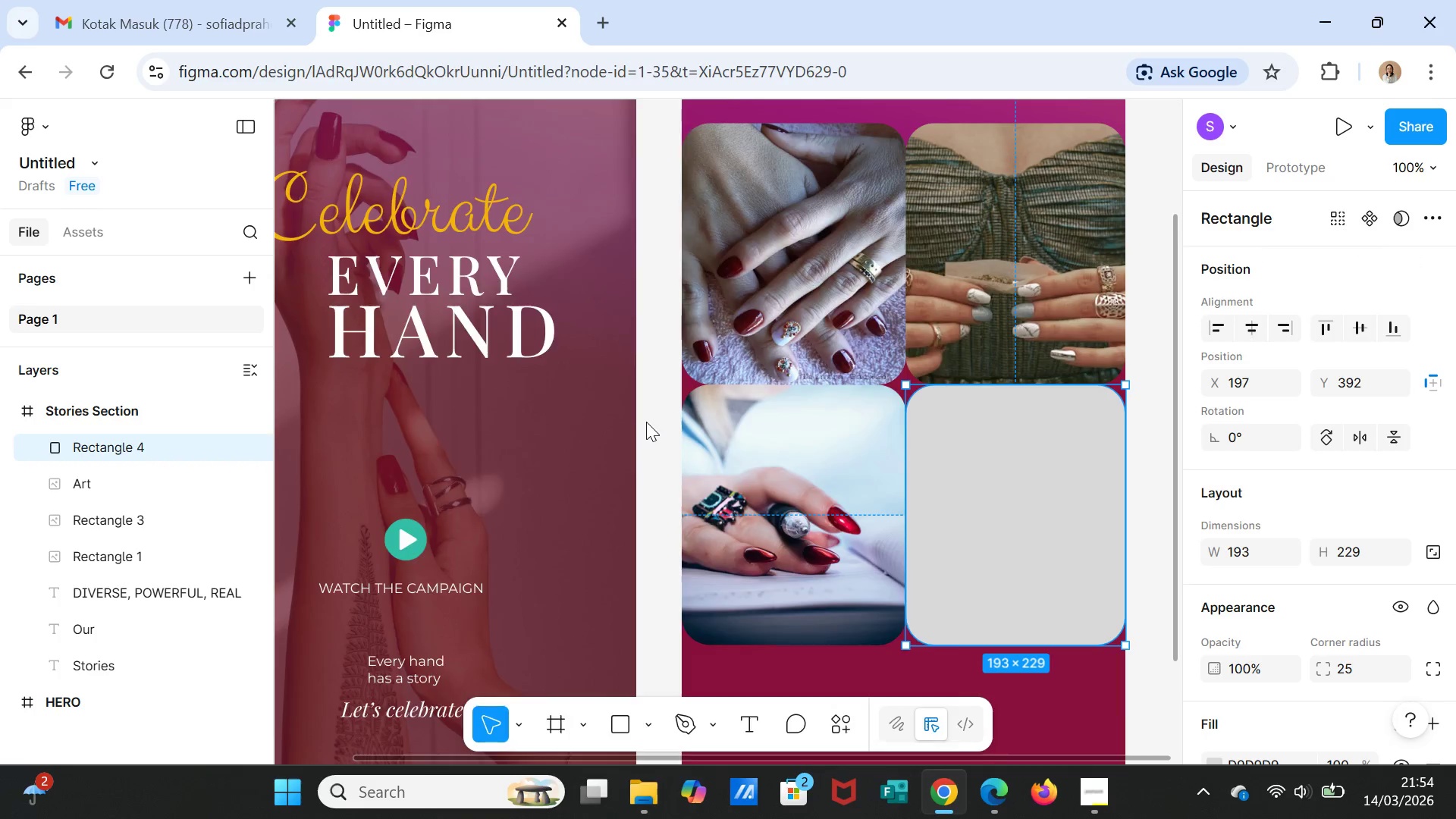 
left_click([568, 269])
 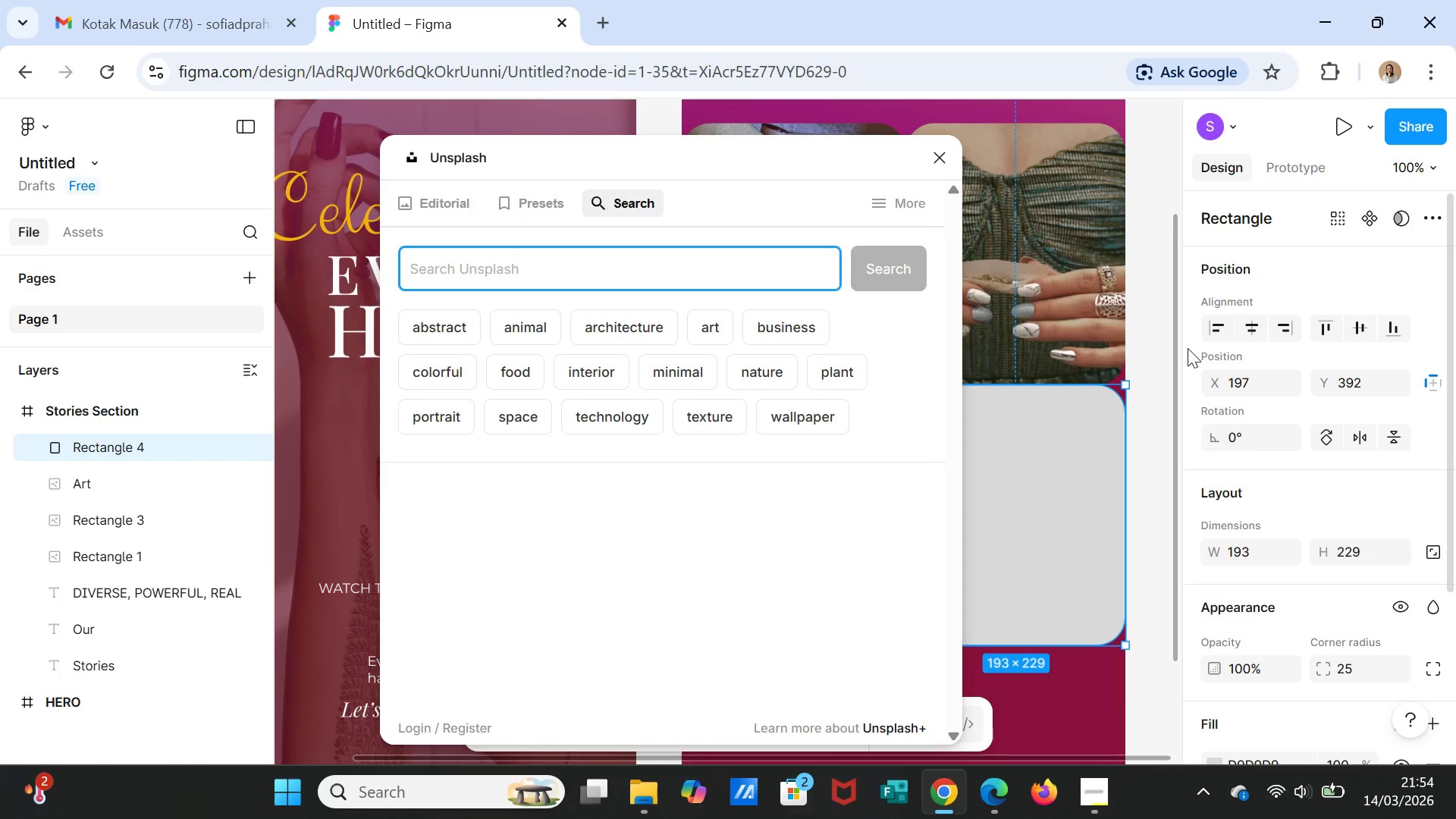 
wait(23.61)
 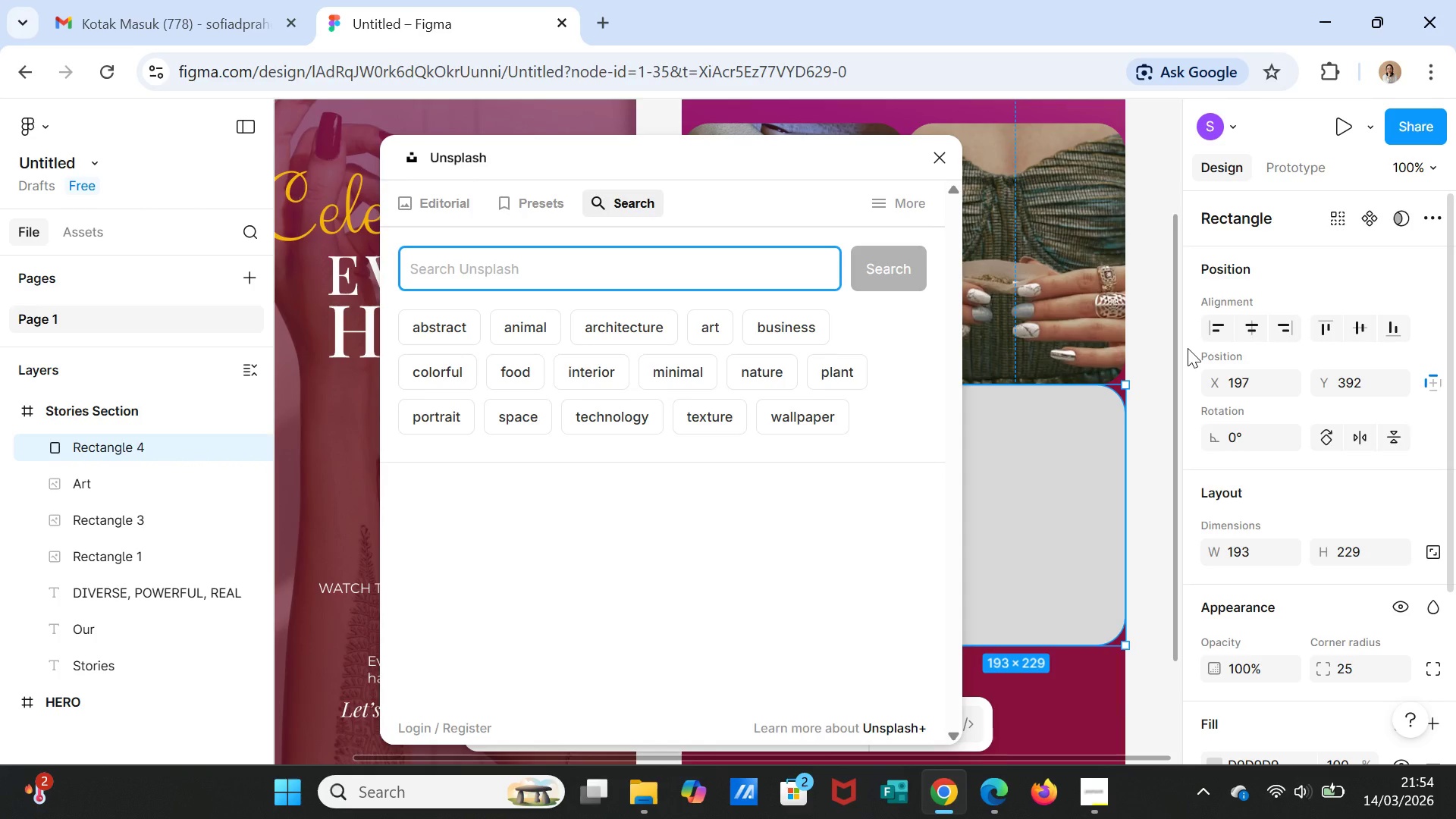 
type(WOMENS)
key(Backspace)
type('S NAIL ART)
 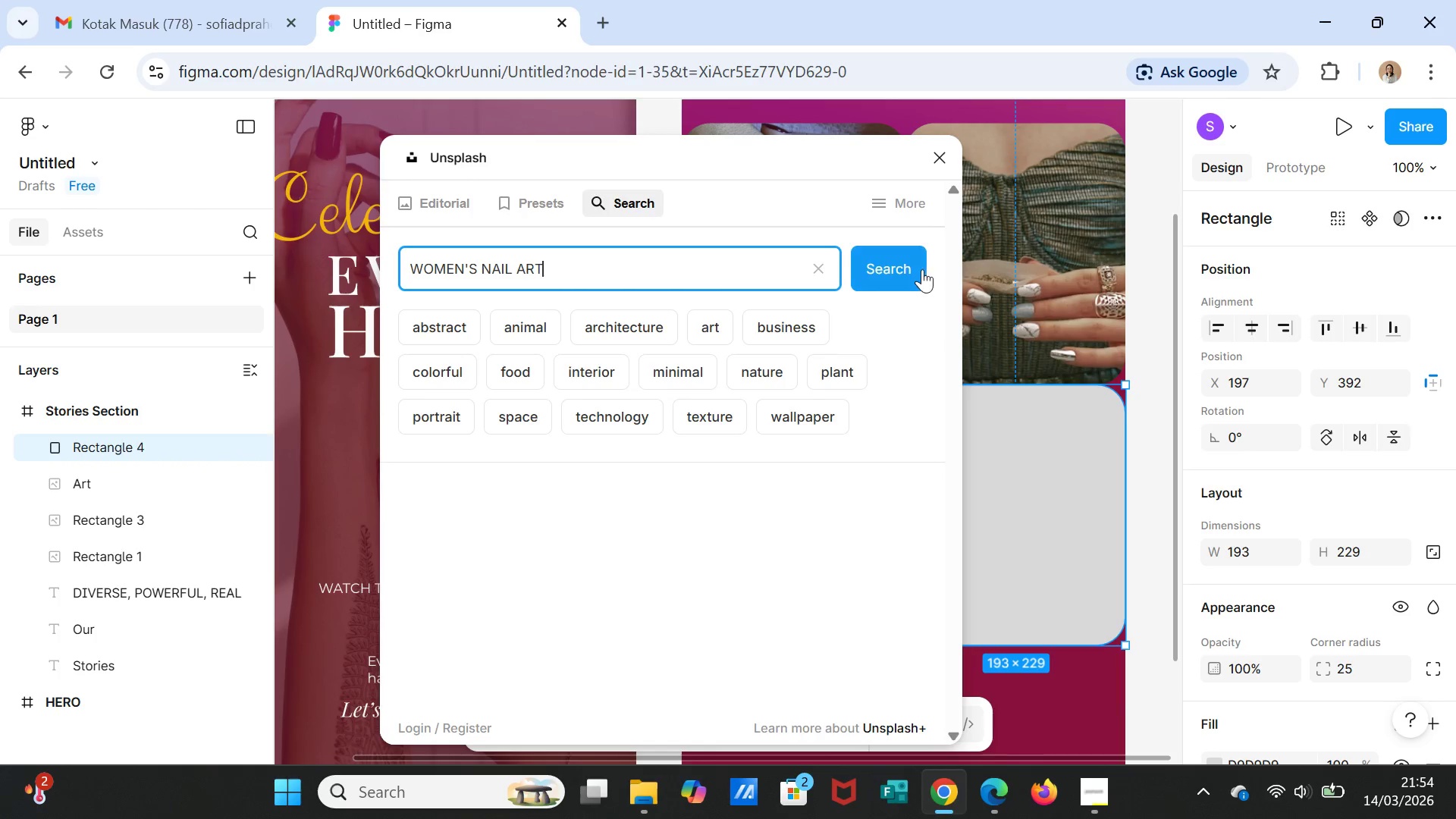 
left_click([913, 270])
 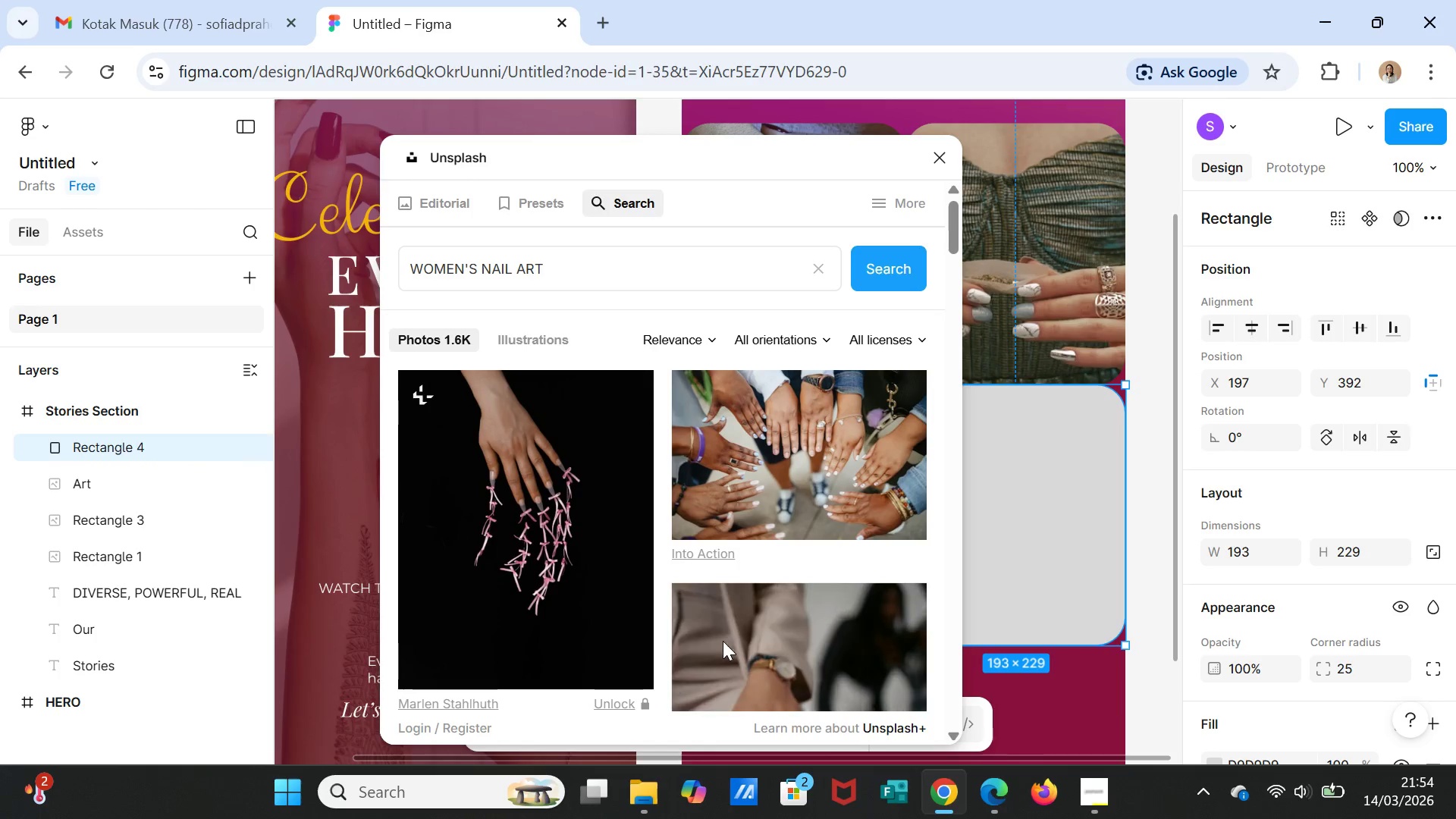 
scroll: coordinate [747, 620], scroll_direction: down, amount: 1.0
 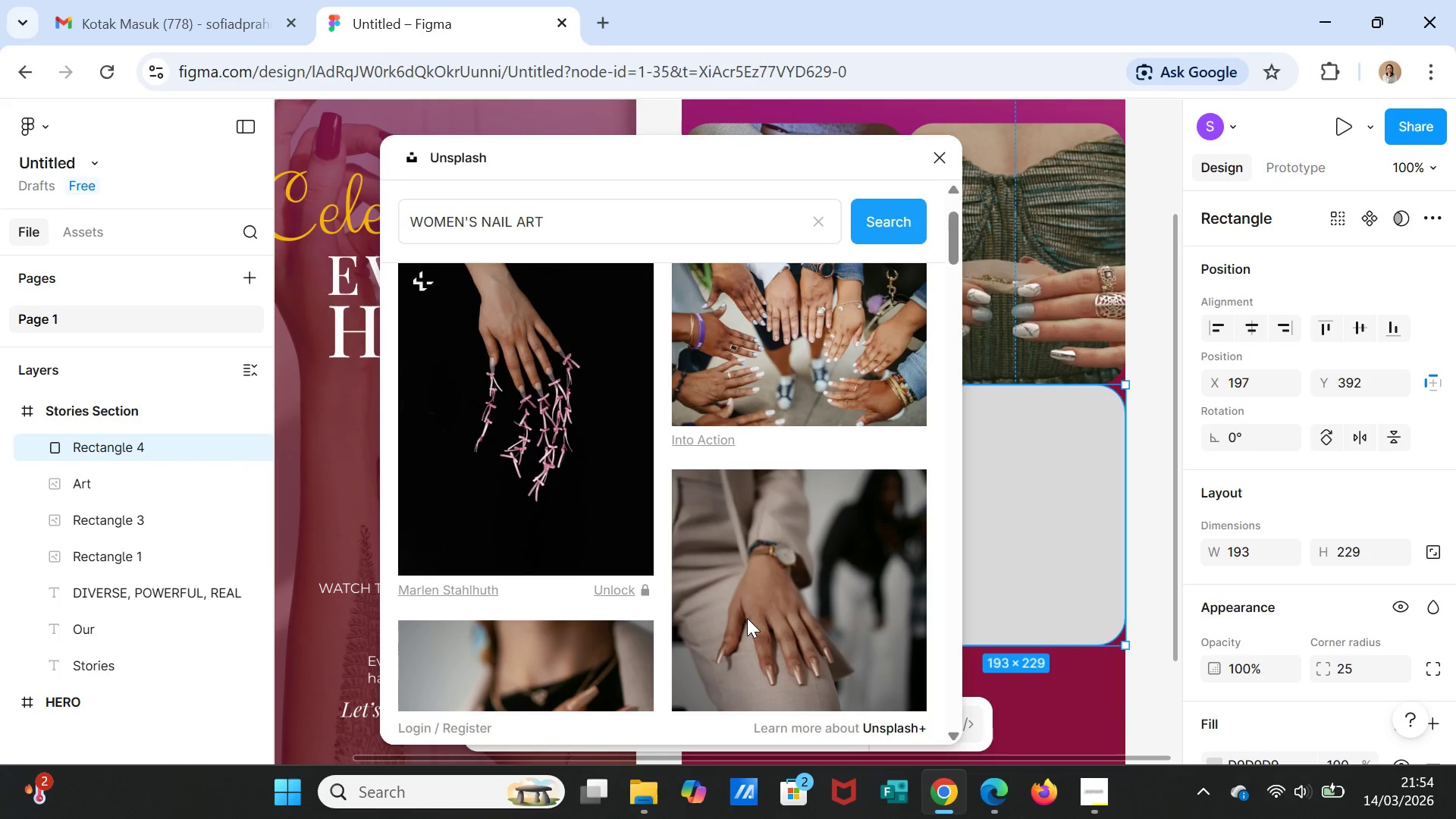 
wait(10.33)
 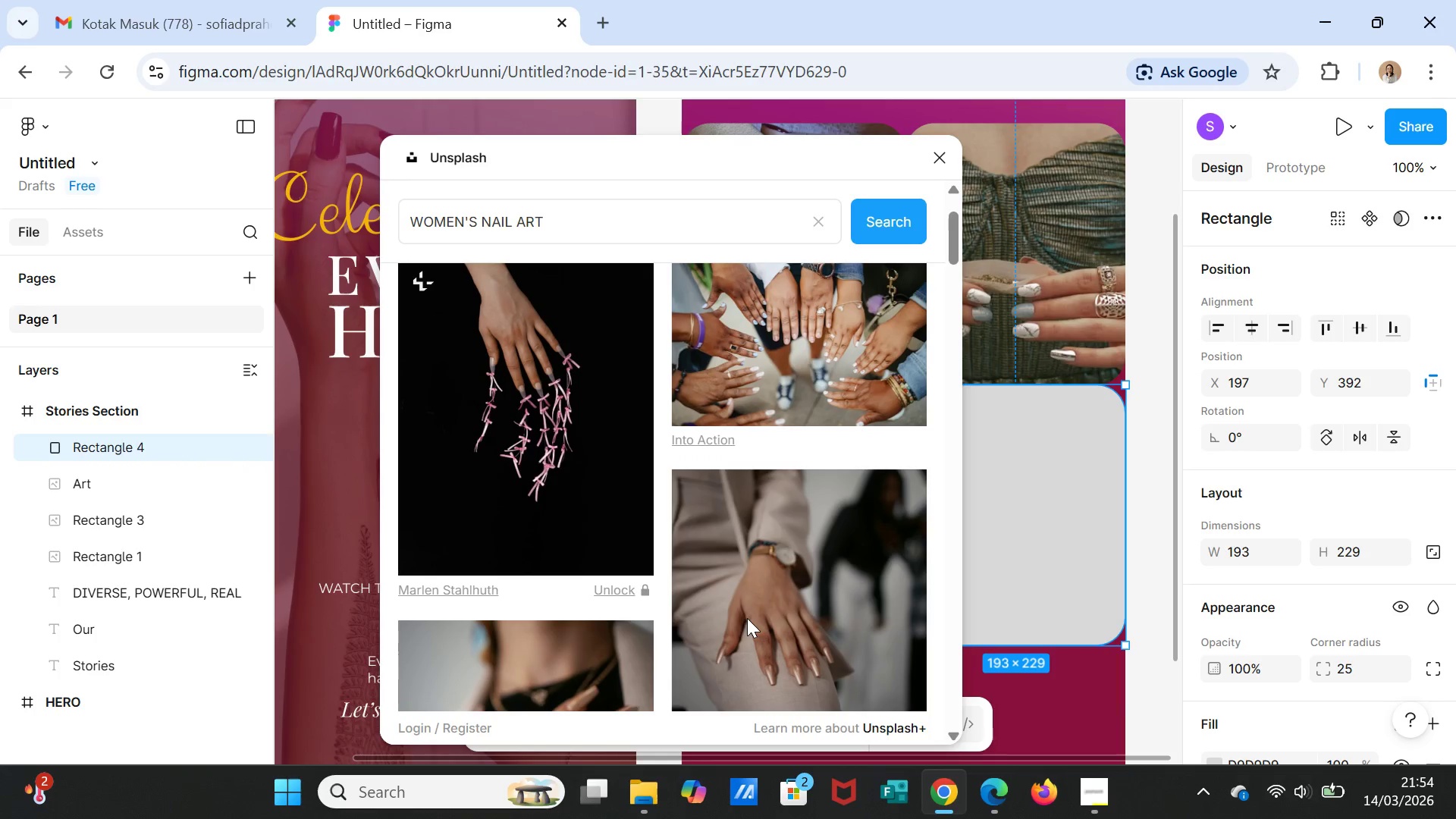 
scroll: coordinate [863, 581], scroll_direction: down, amount: 10.0
 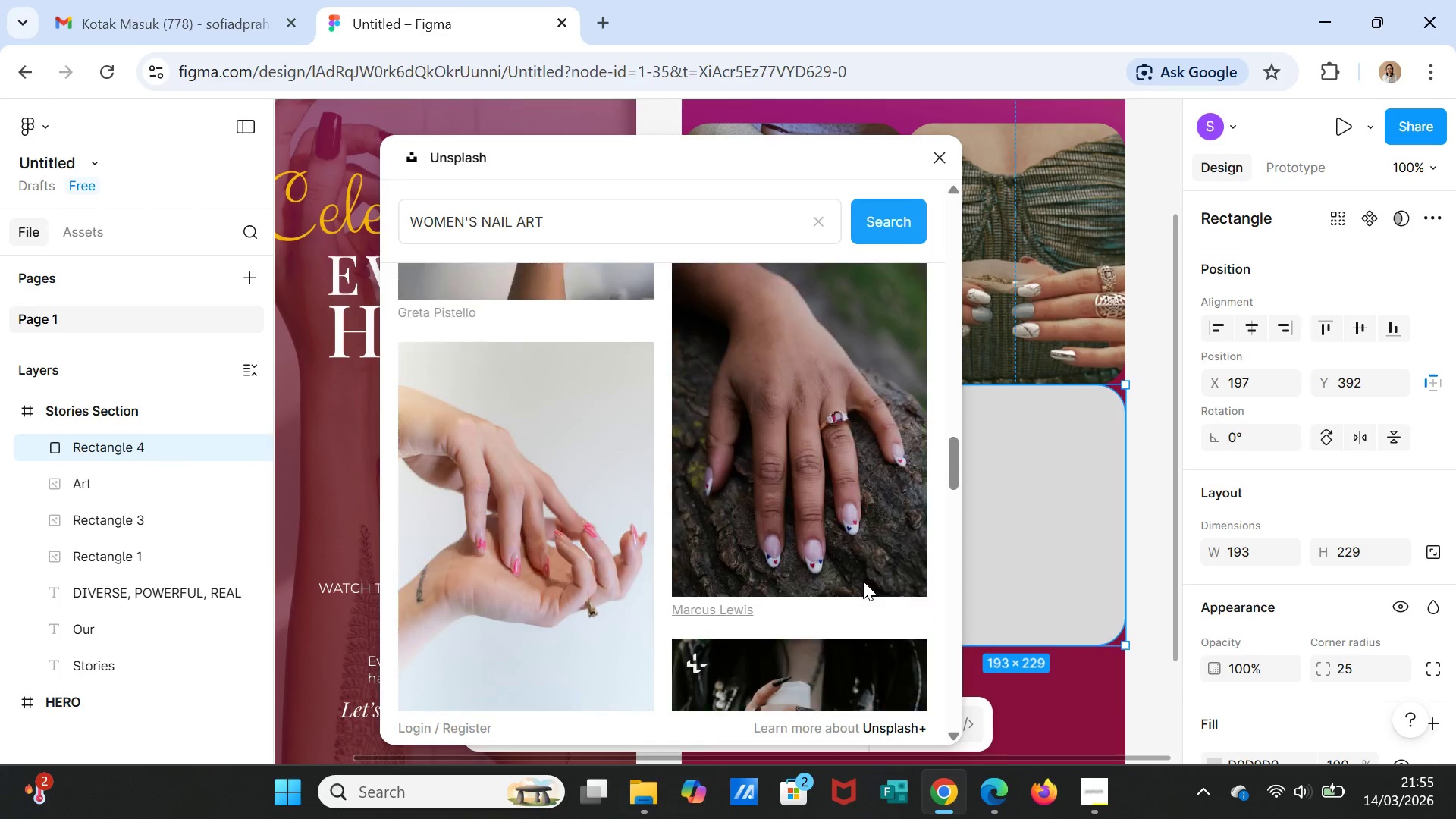 
scroll: coordinate [800, 510], scroll_direction: down, amount: 8.0
 